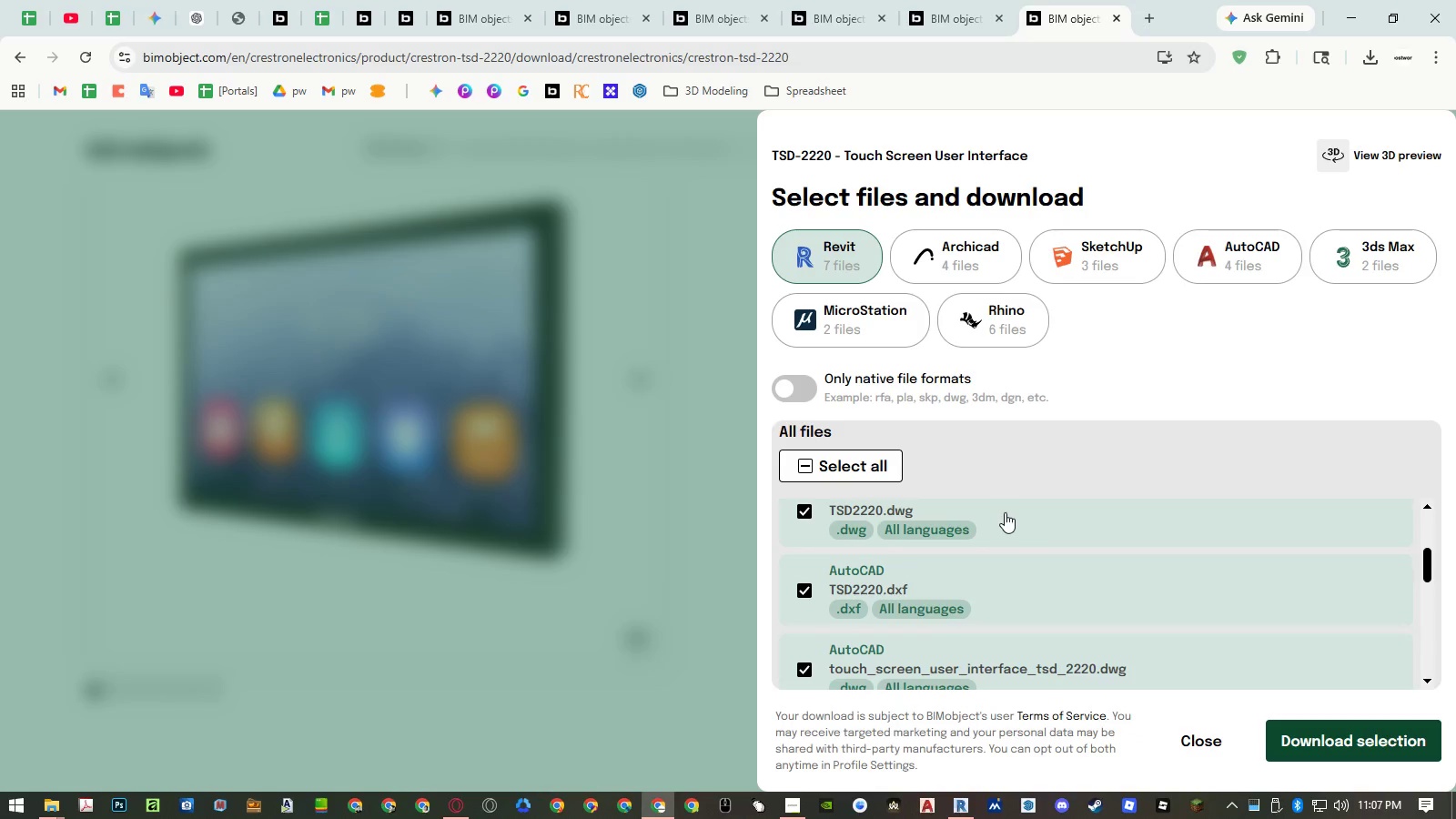 
left_click([1005, 512])
 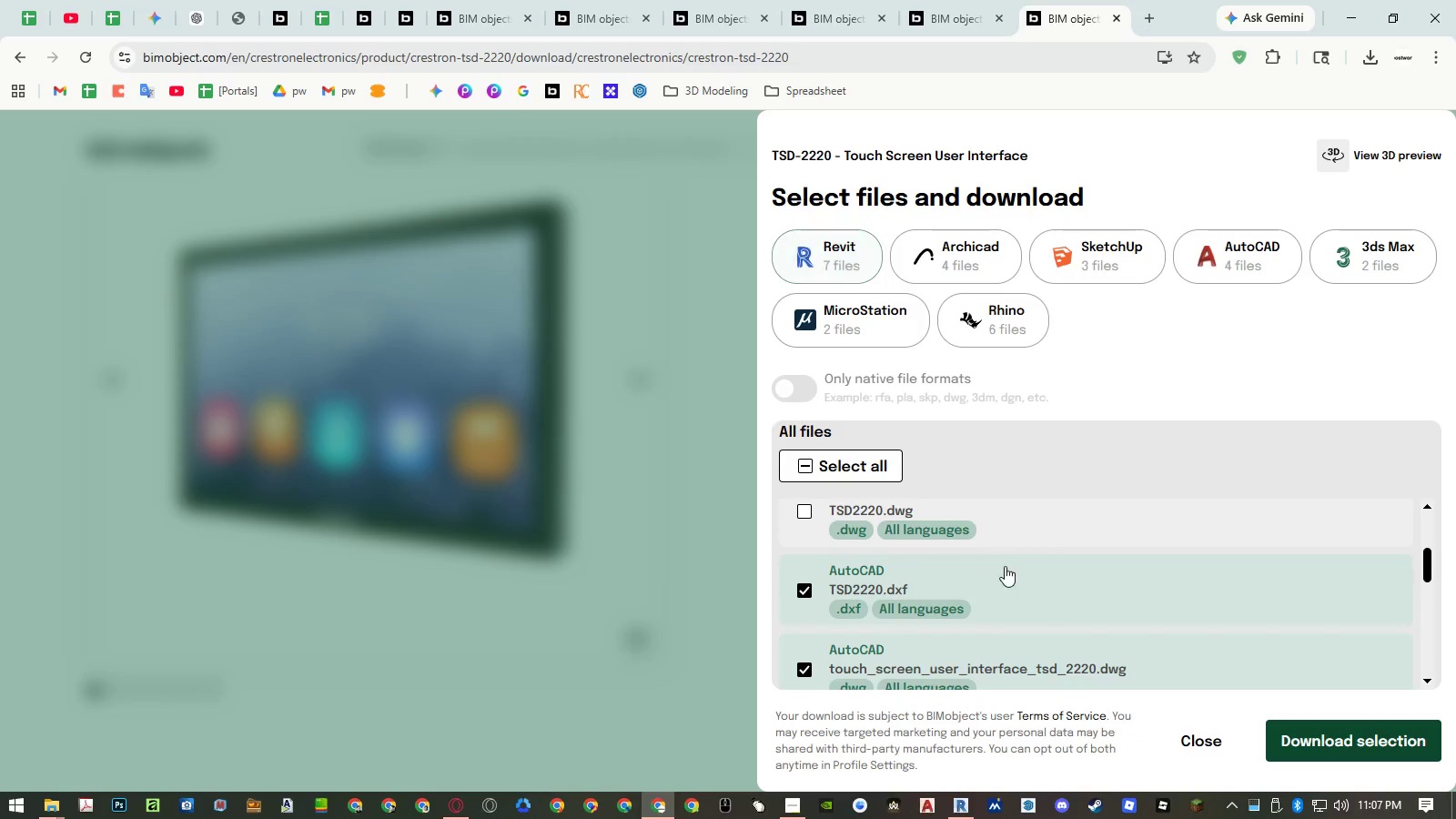 
double_click([1006, 576])
 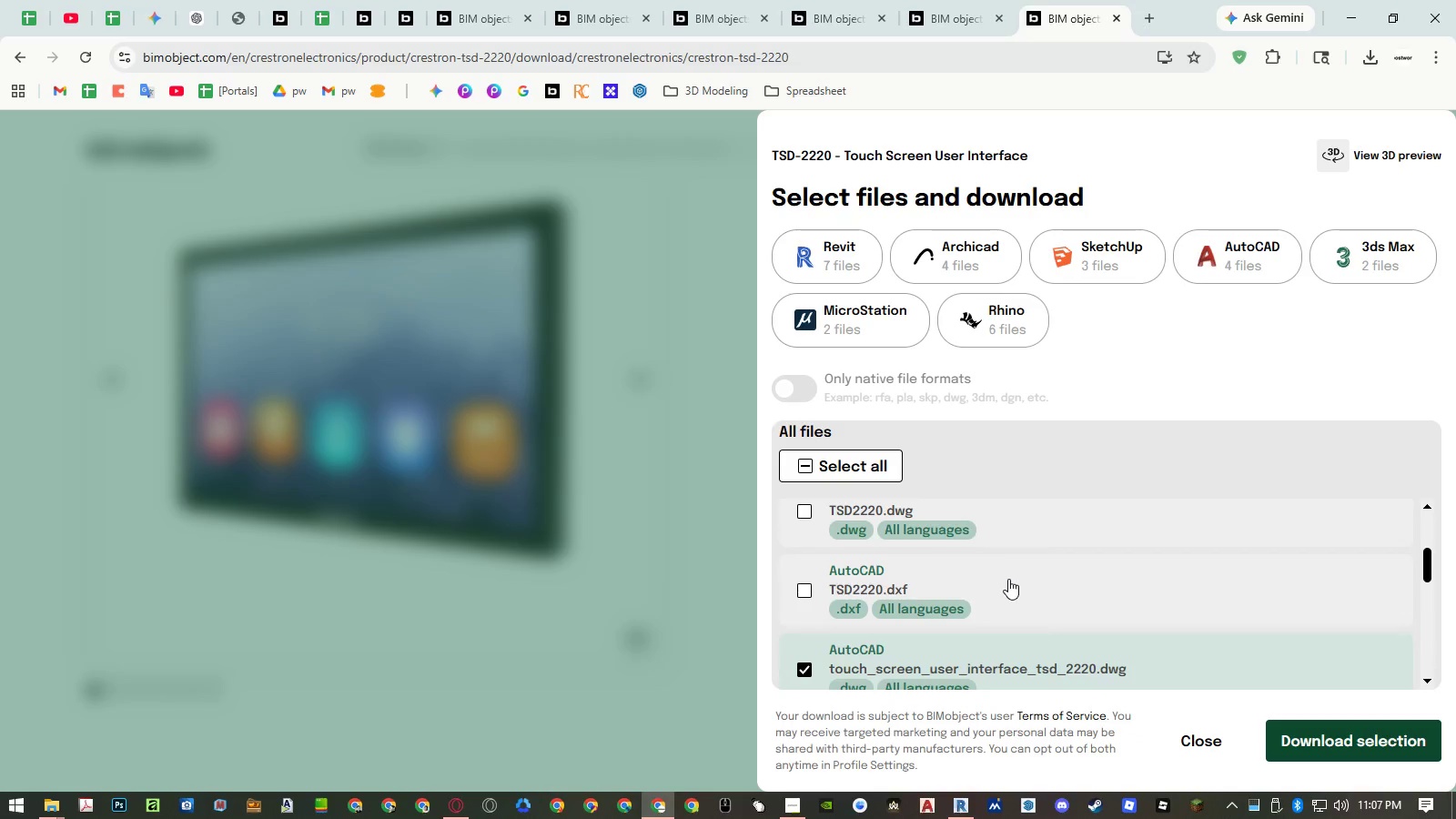 
left_click([1009, 580])
 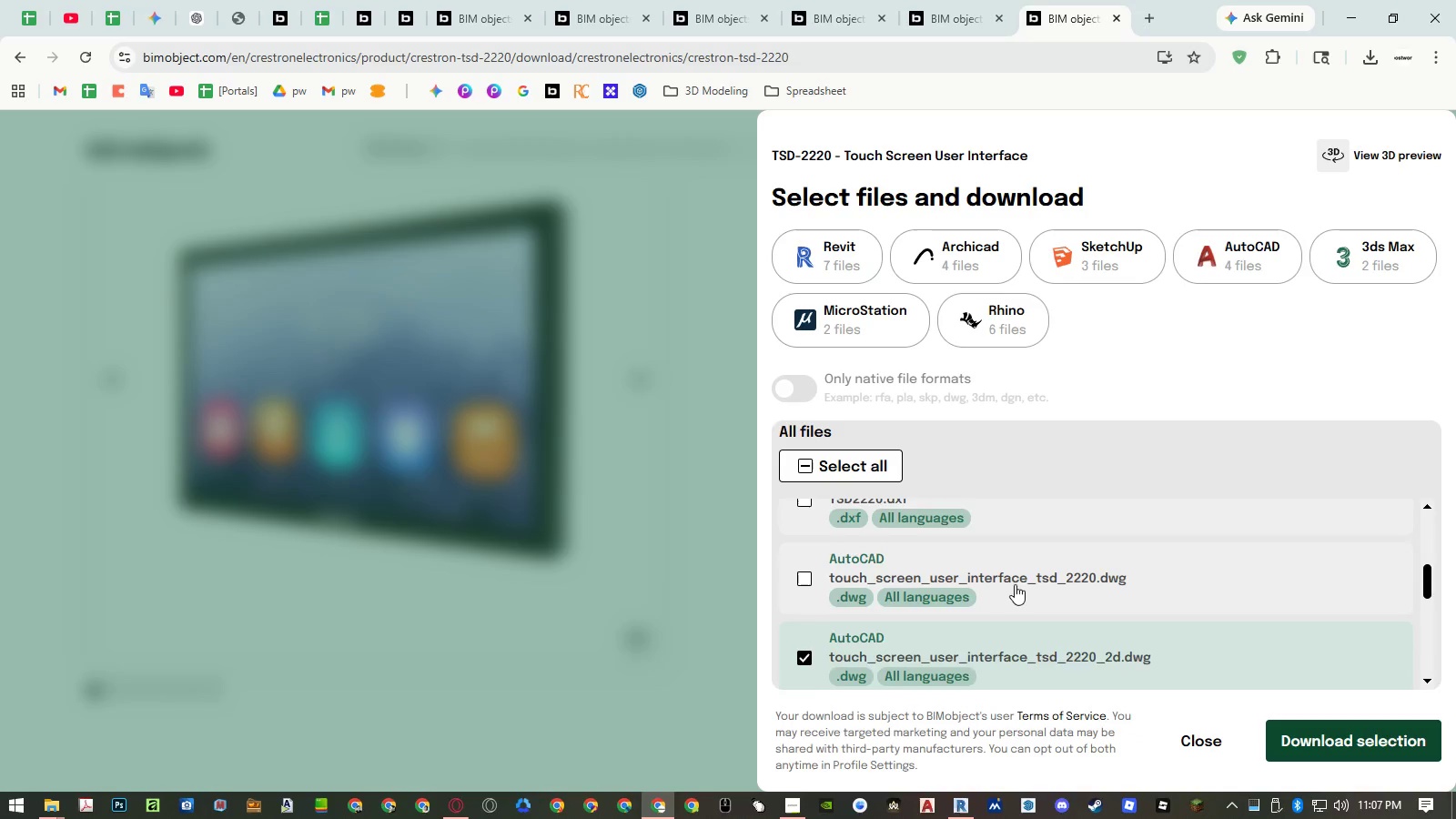 
scroll: coordinate [1009, 579], scroll_direction: down, amount: 1.0
 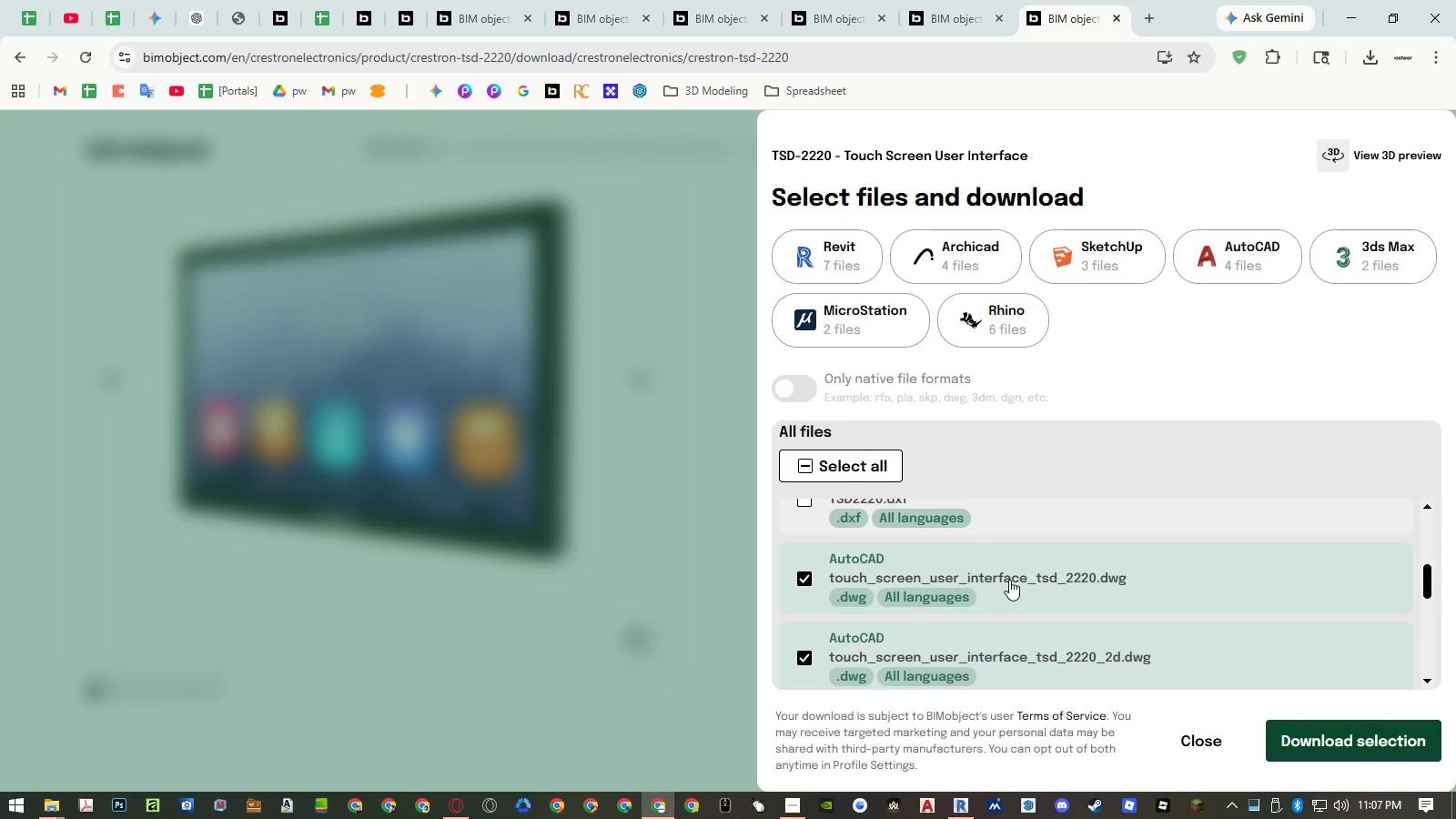 
left_click([1046, 571])
 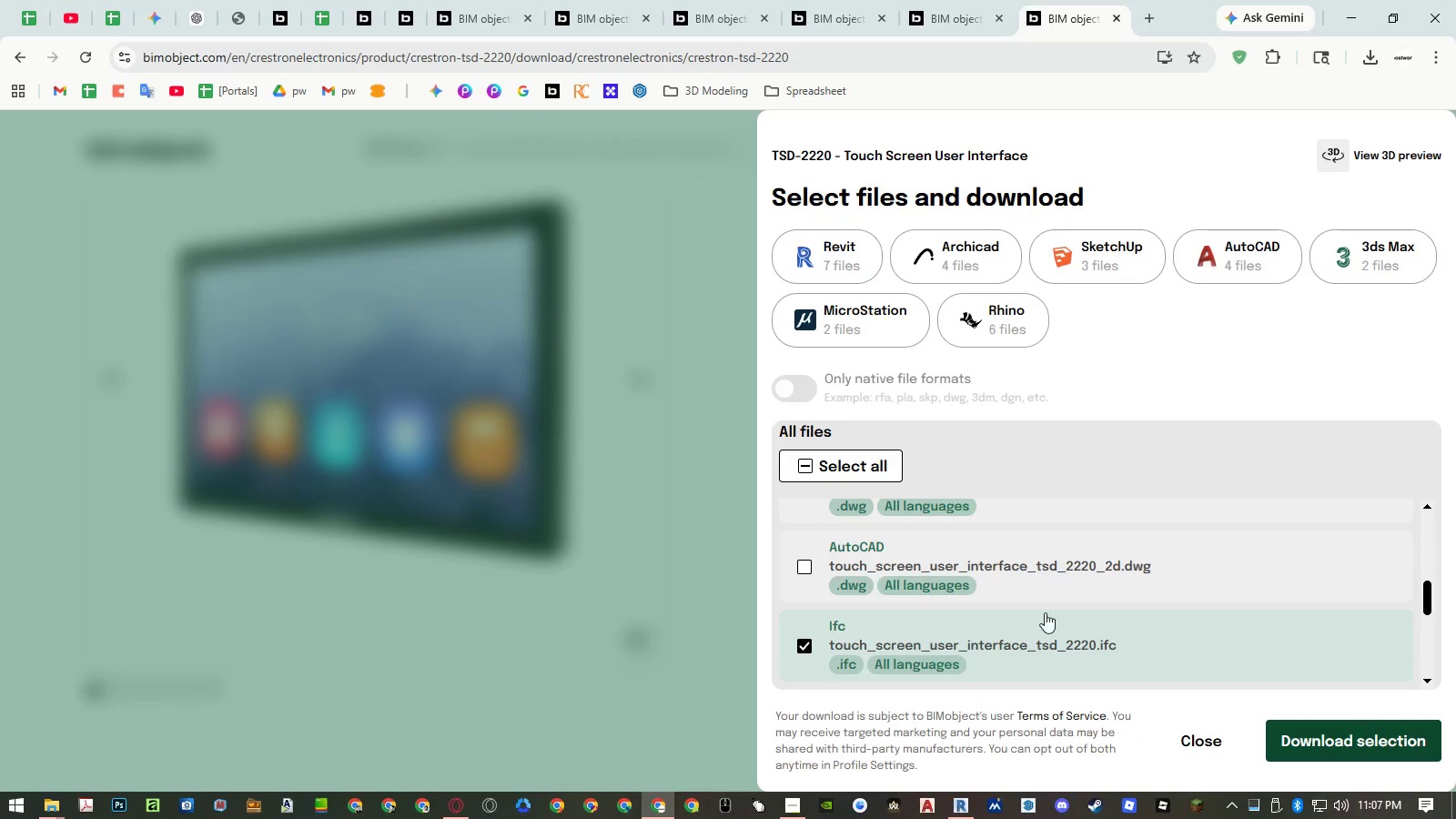 
scroll: coordinate [1046, 614], scroll_direction: down, amount: 3.0
 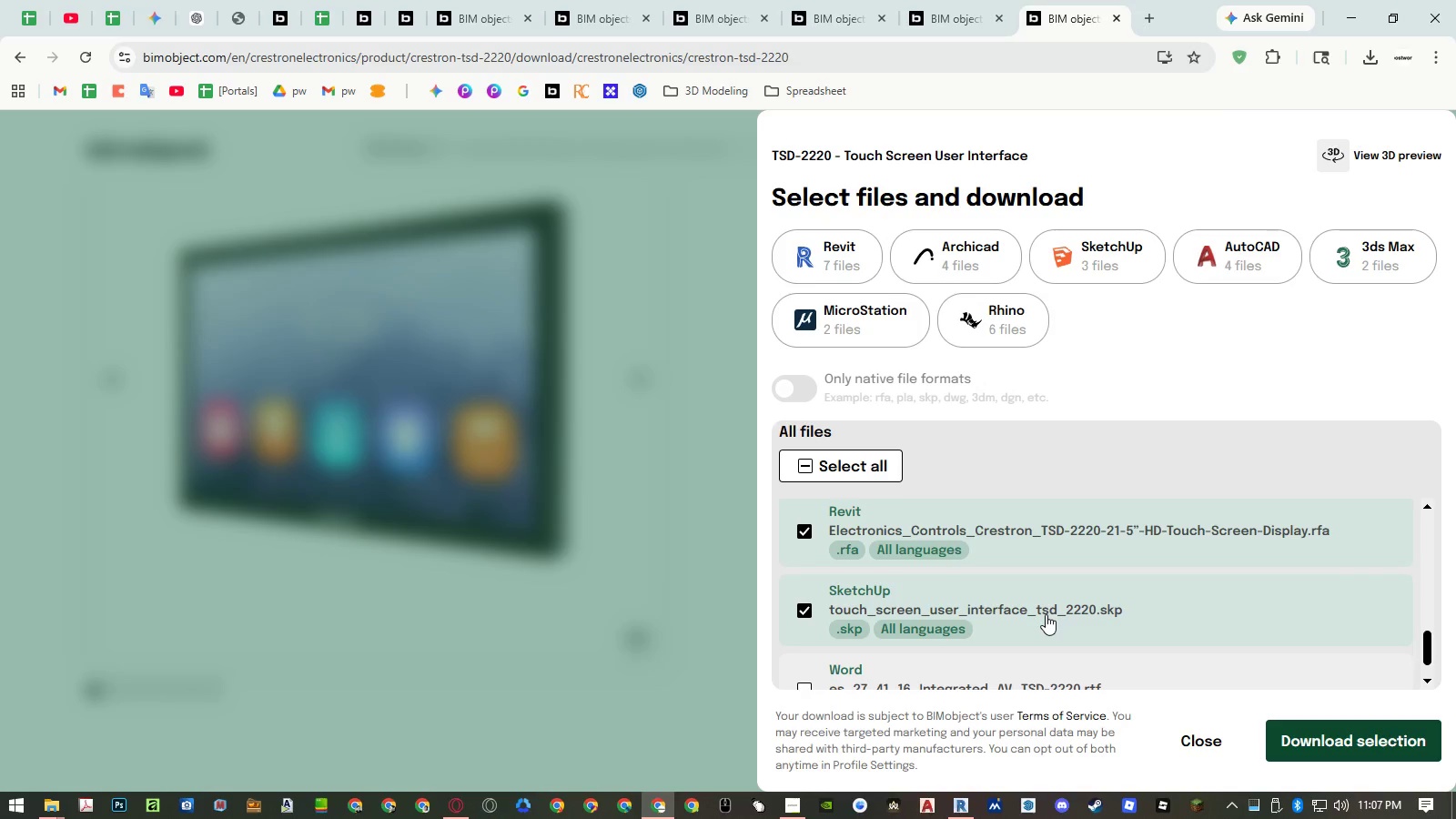 
left_click([1046, 614])
 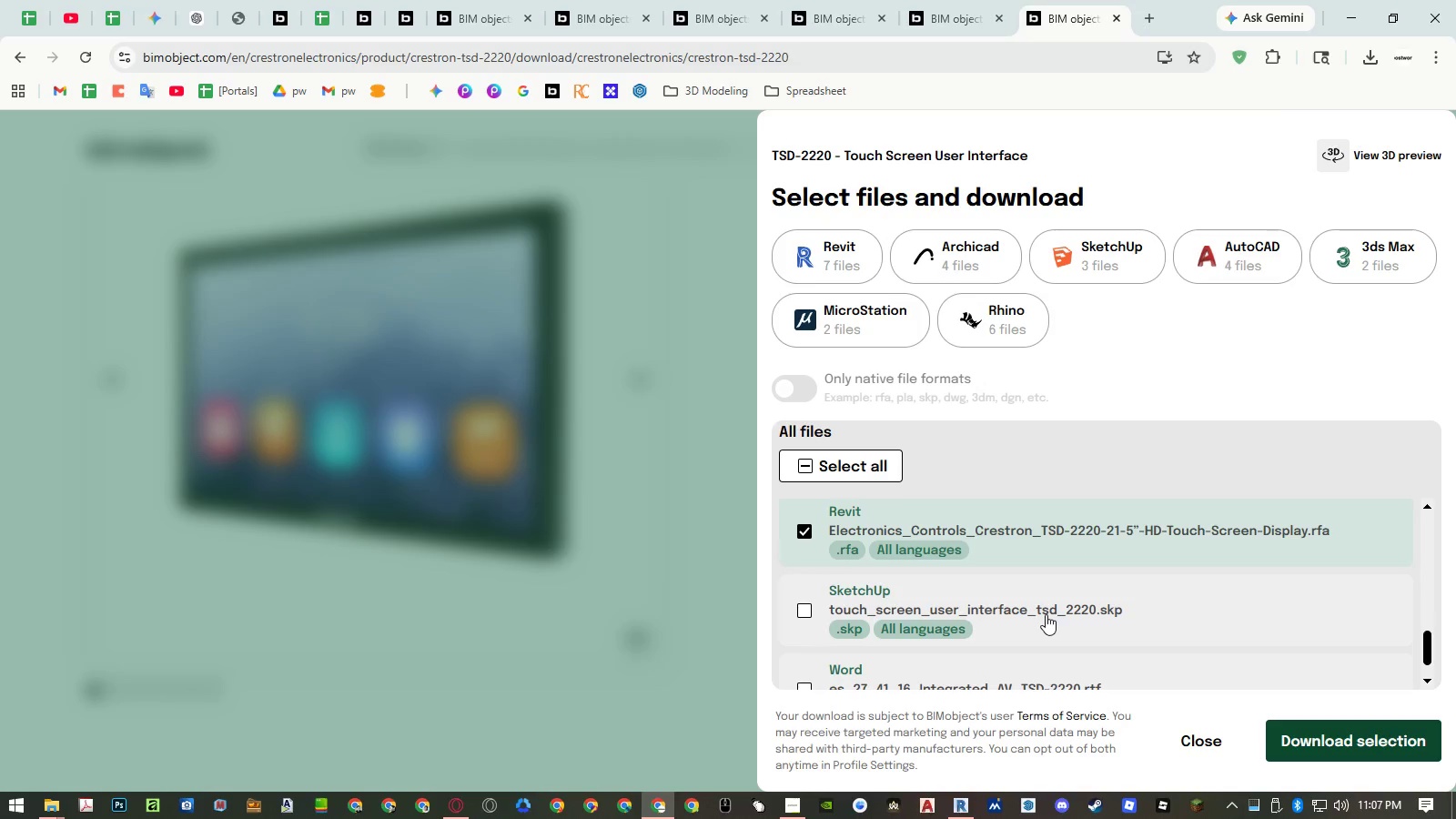 
scroll: coordinate [1046, 614], scroll_direction: down, amount: 2.0
 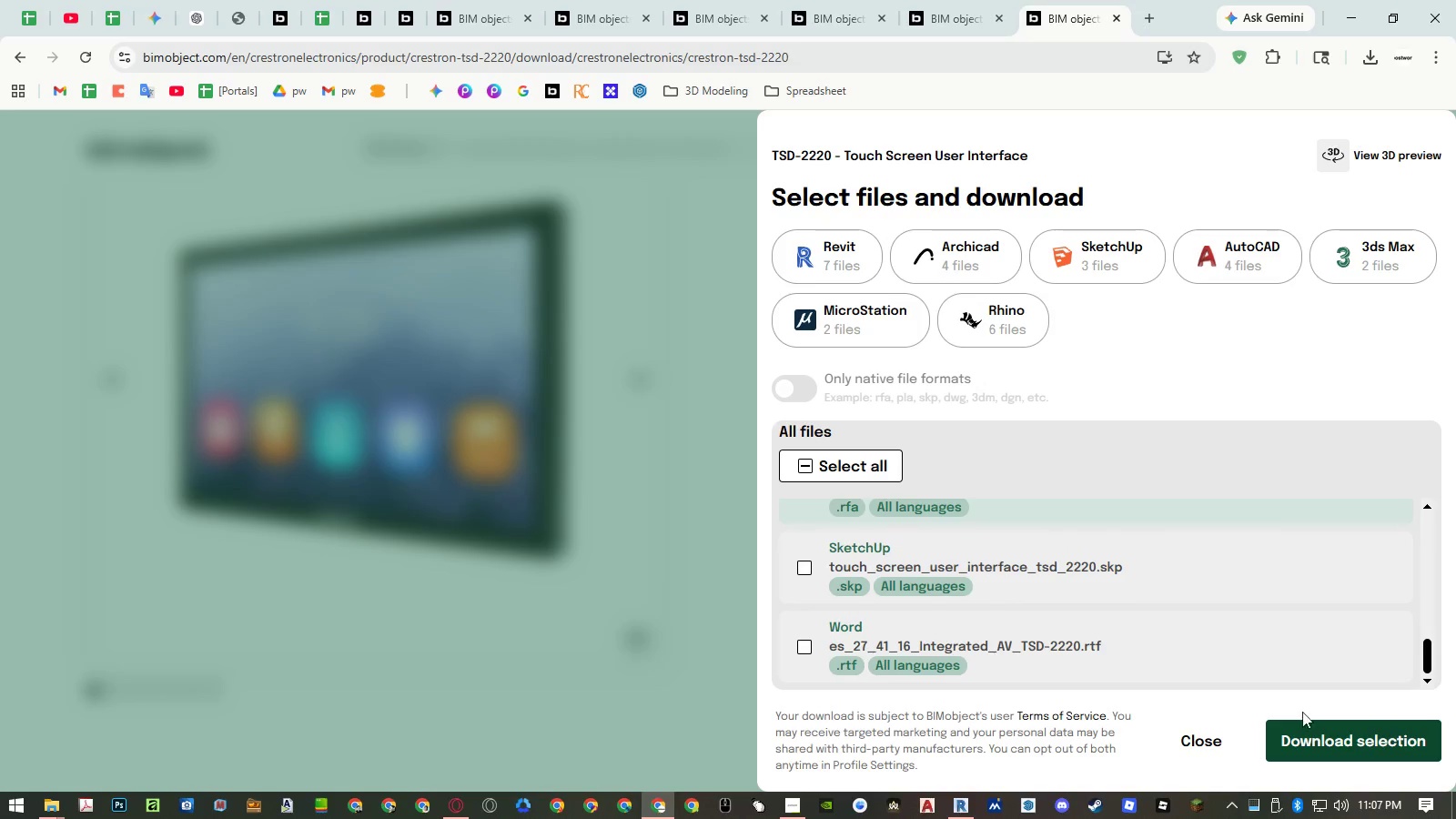 
mouse_move([1338, 730])
 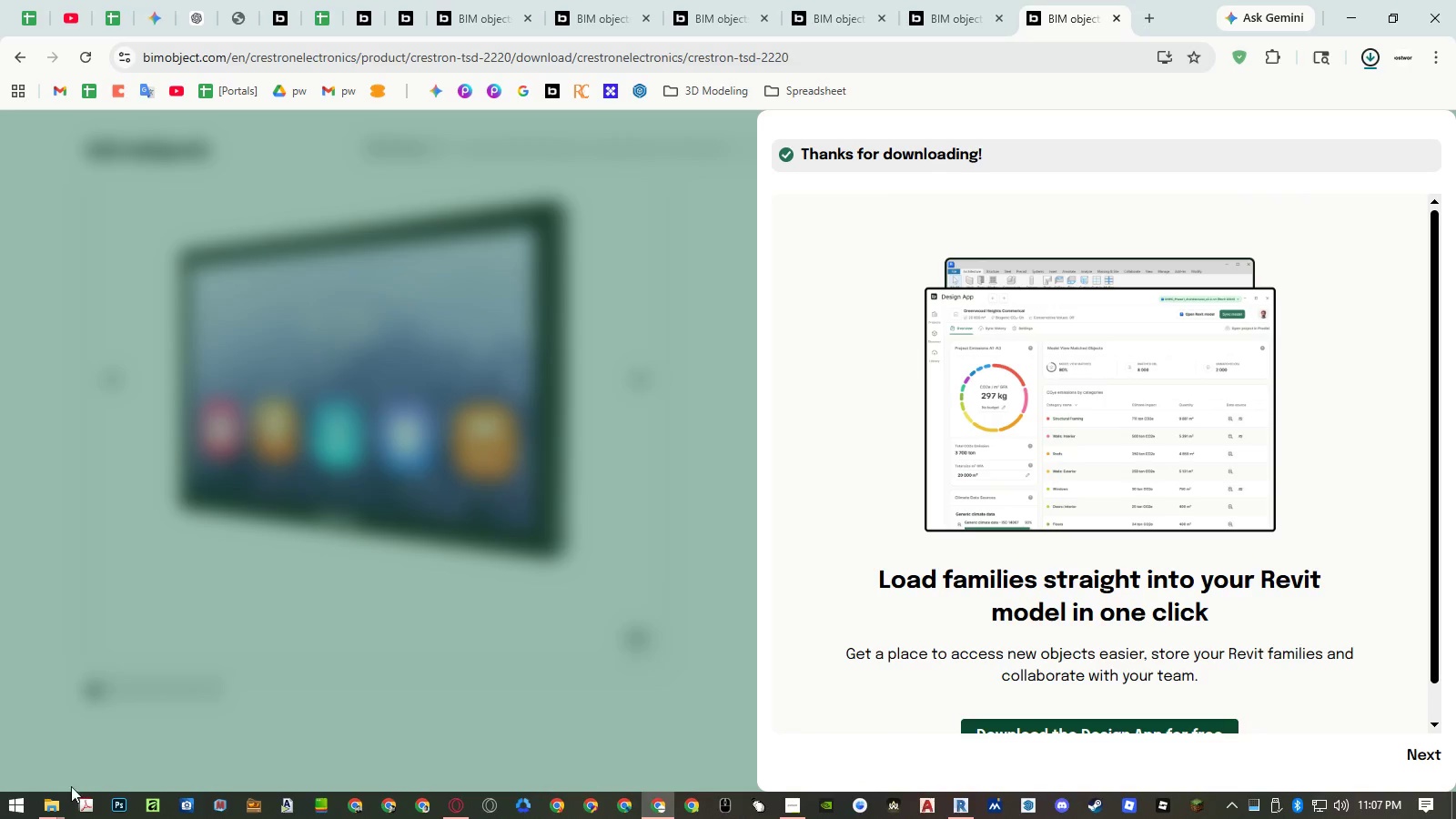 
left_click([52, 801])
 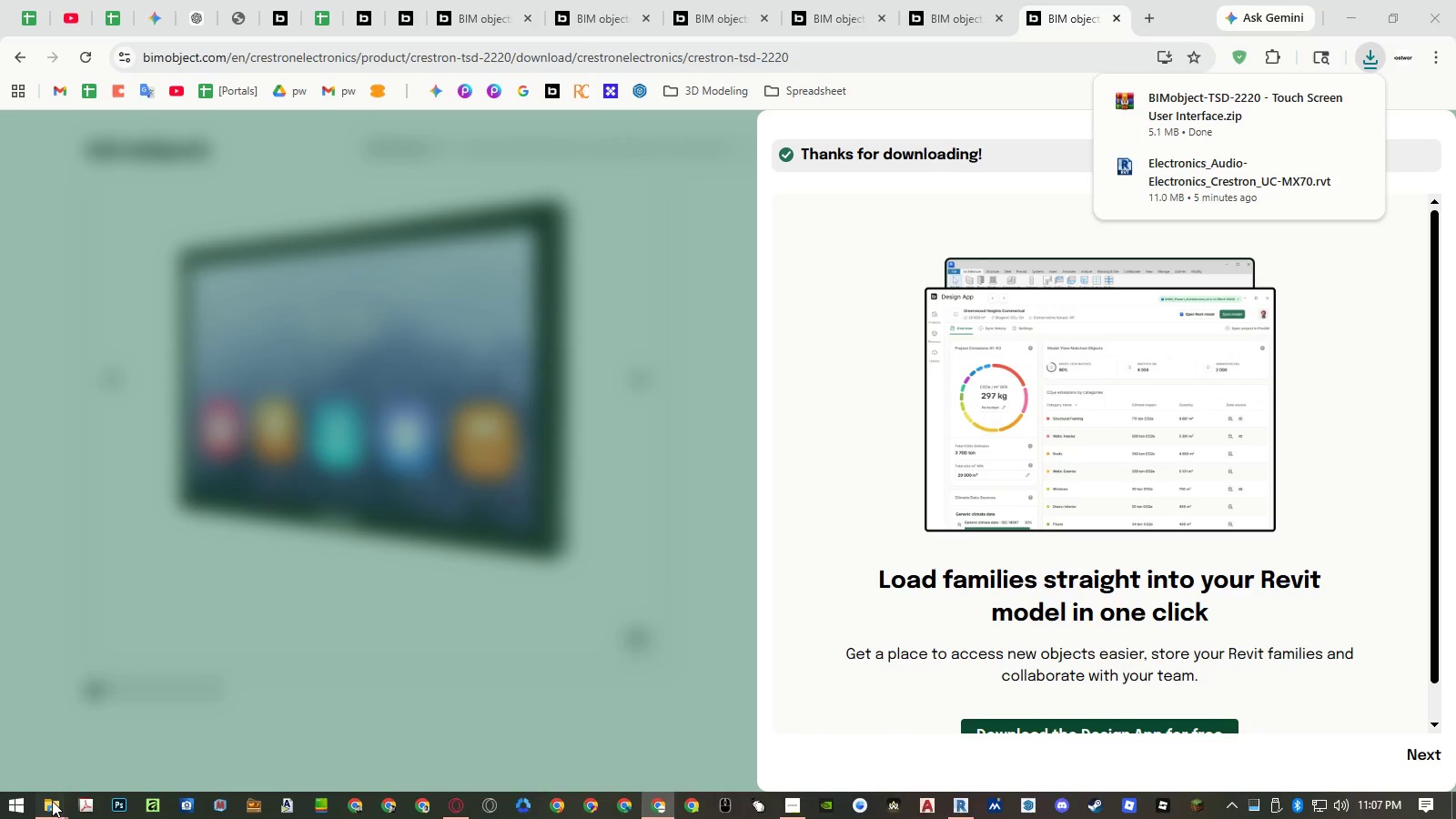 
mouse_move([68, 755])
 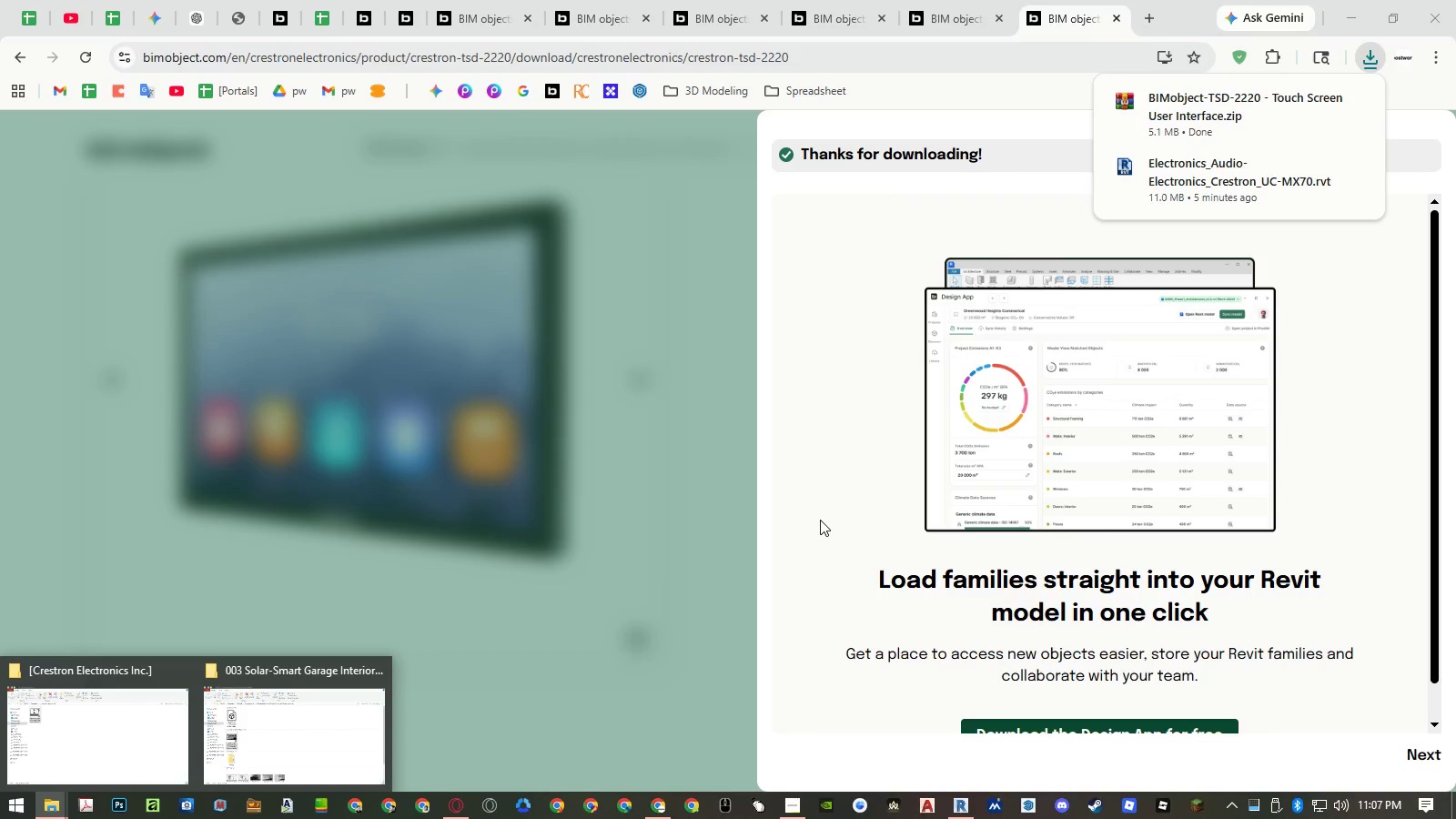 
left_click([696, 508])
 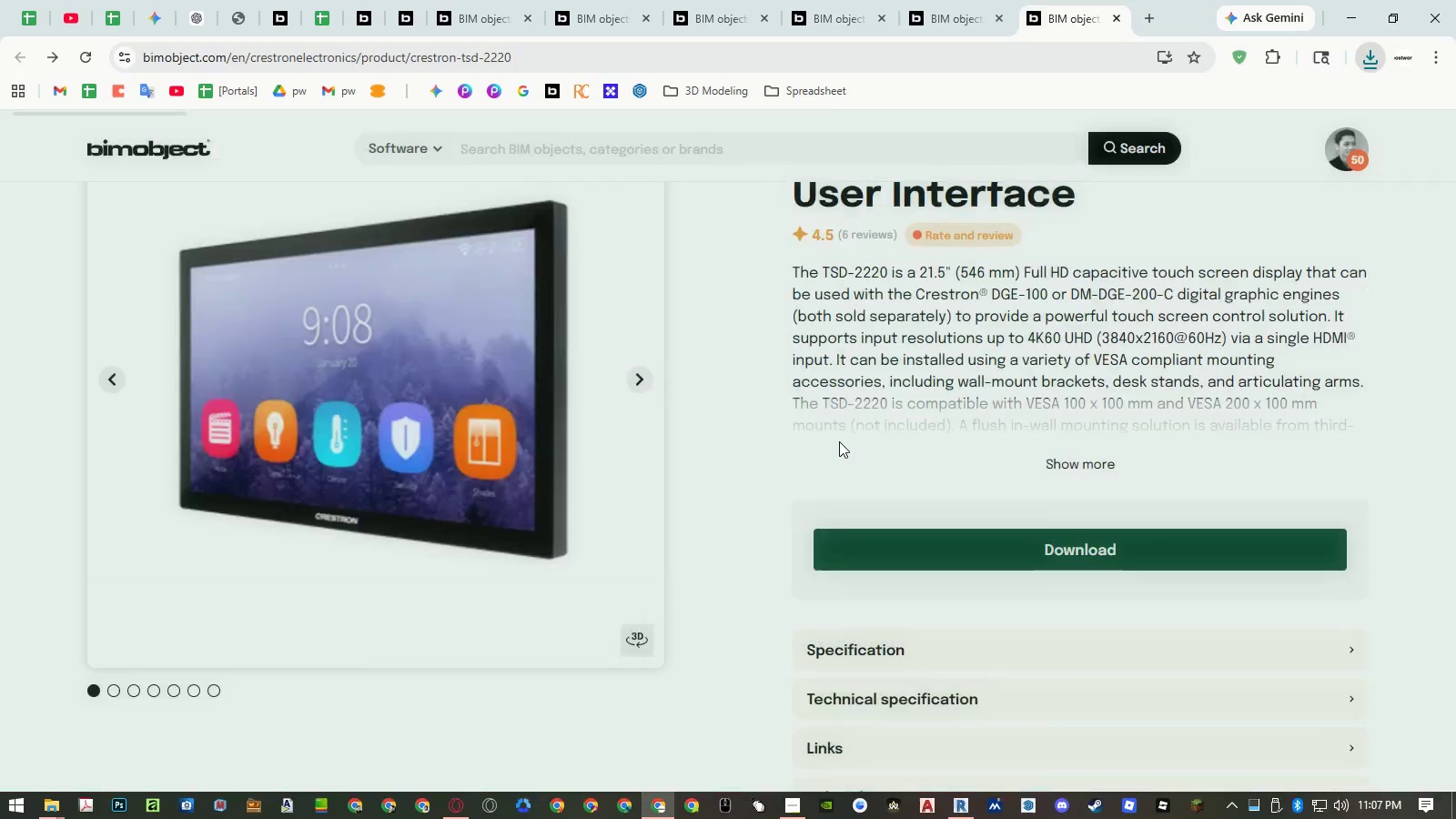 
scroll: coordinate [798, 380], scroll_direction: up, amount: 7.0
 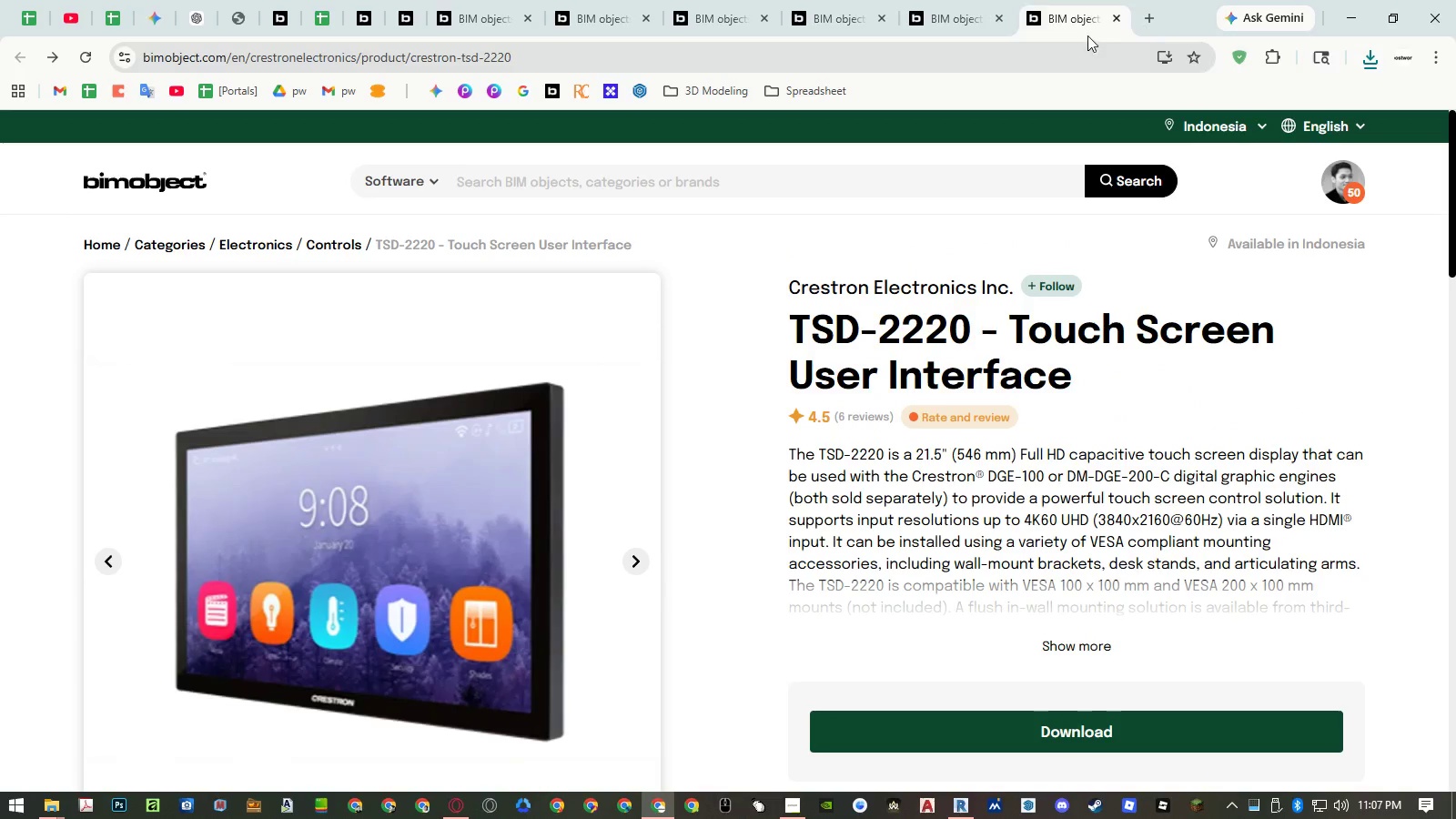 
middle_click([1086, 25])
 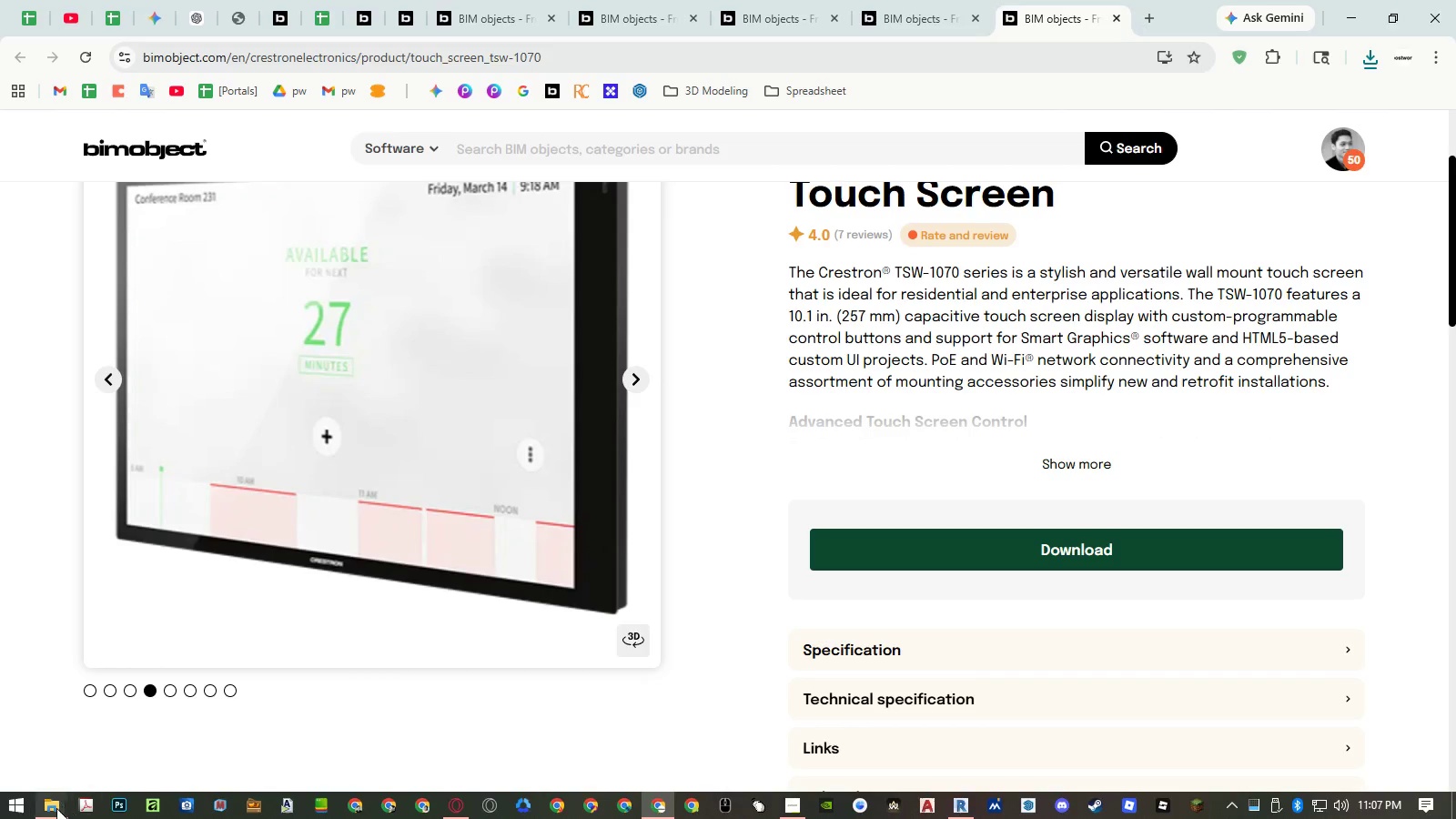 
double_click([64, 761])
 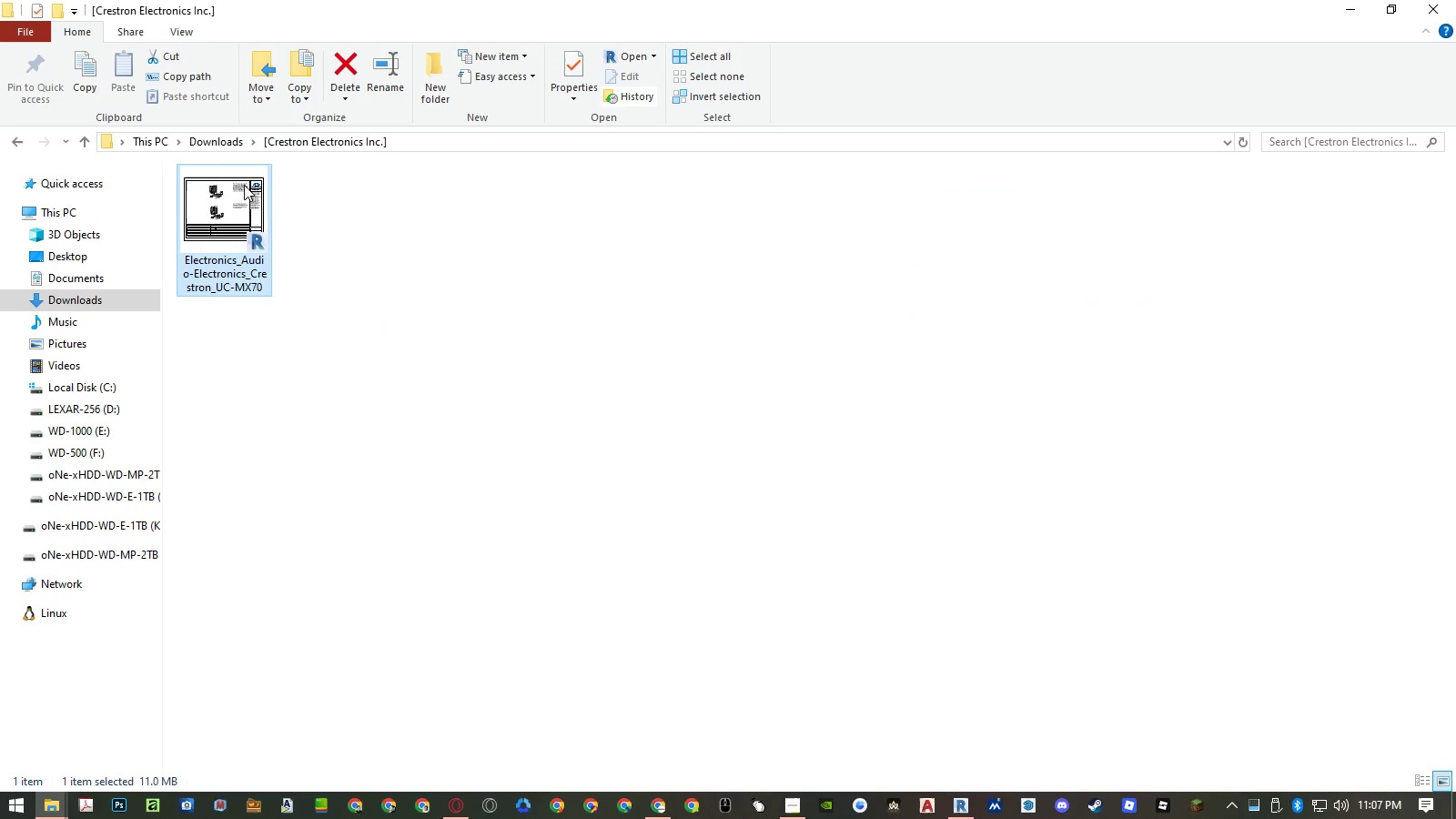 
left_click([204, 146])
 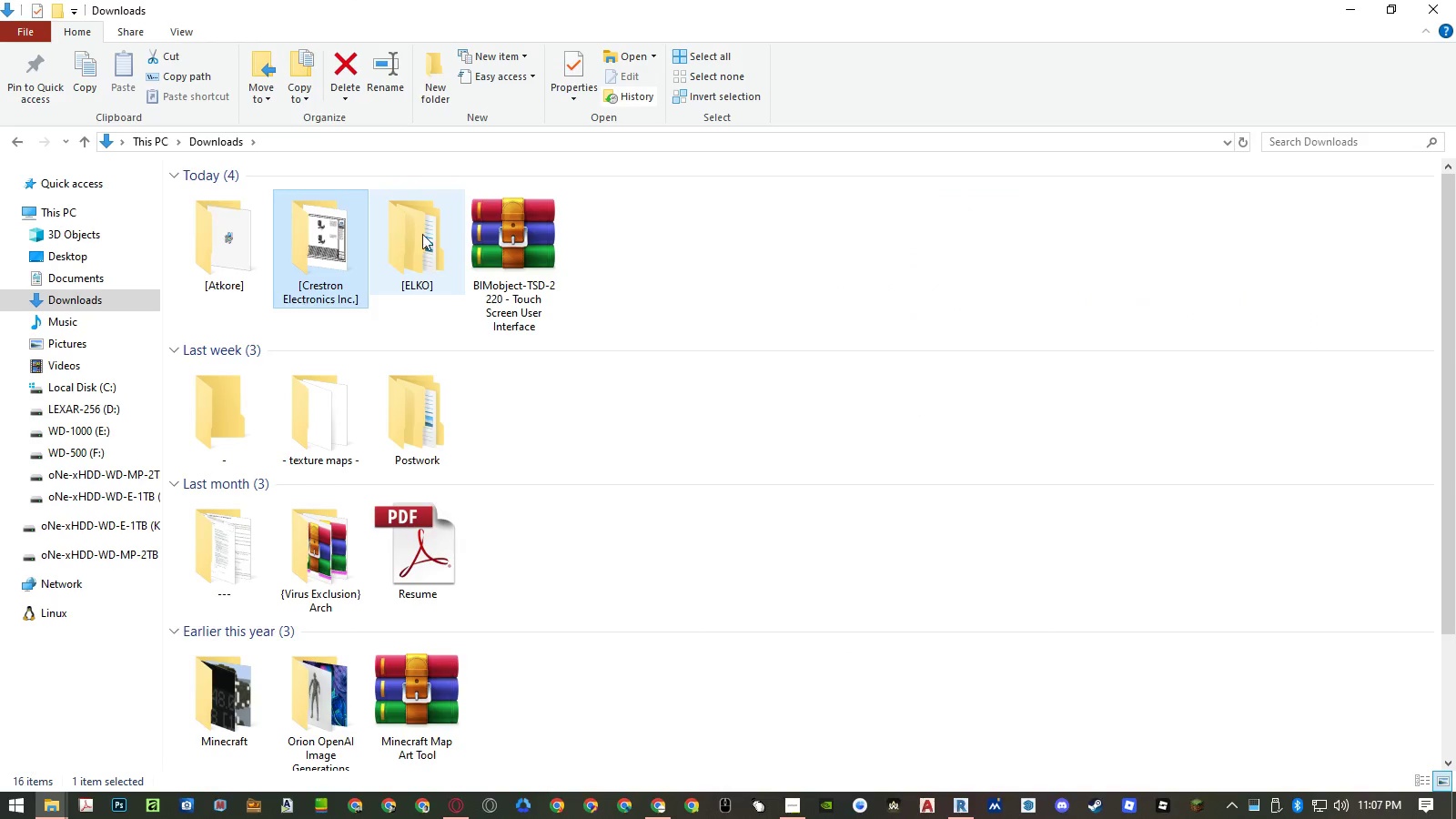 
left_click([506, 246])
 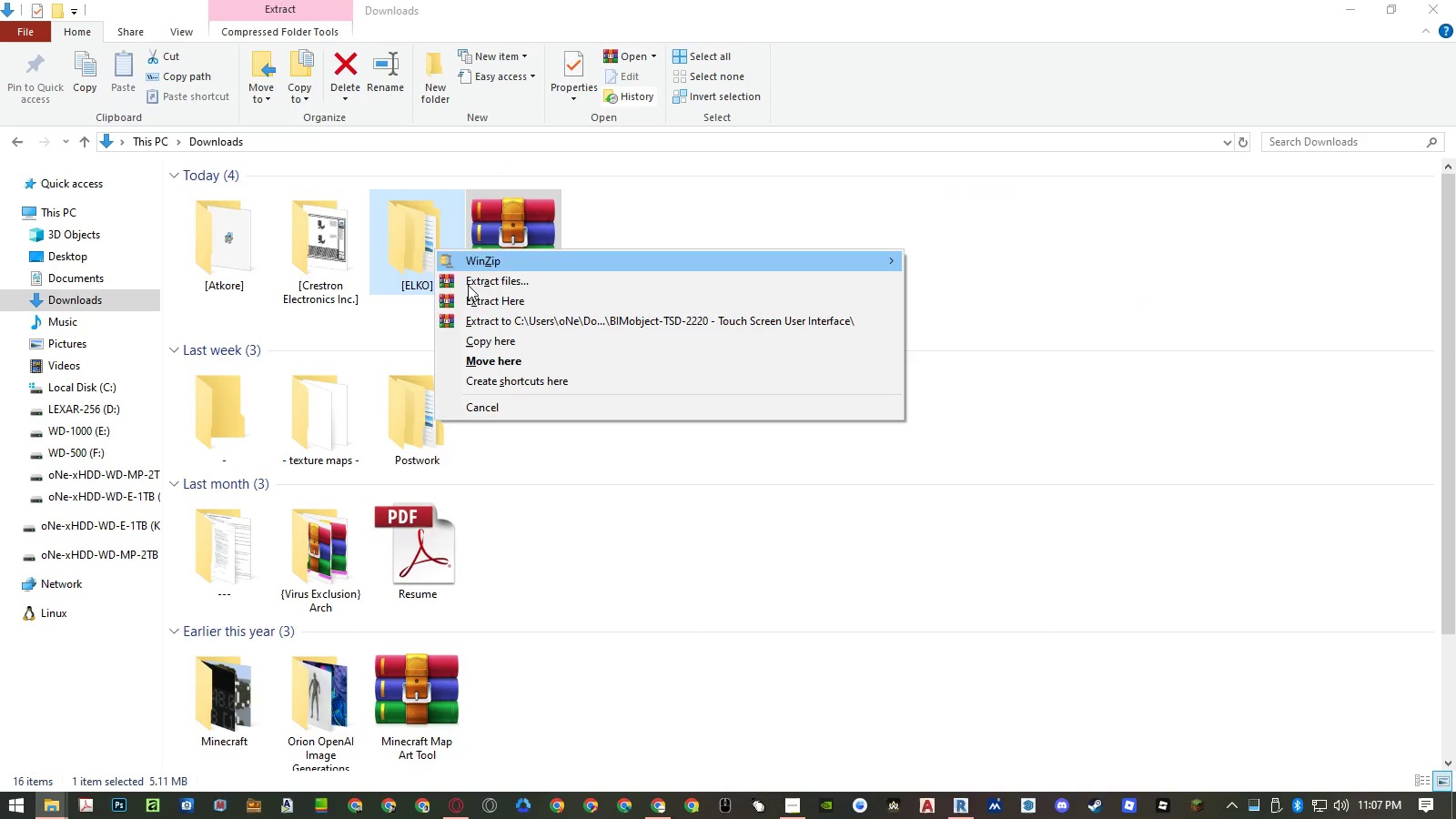 
left_click([490, 301])
 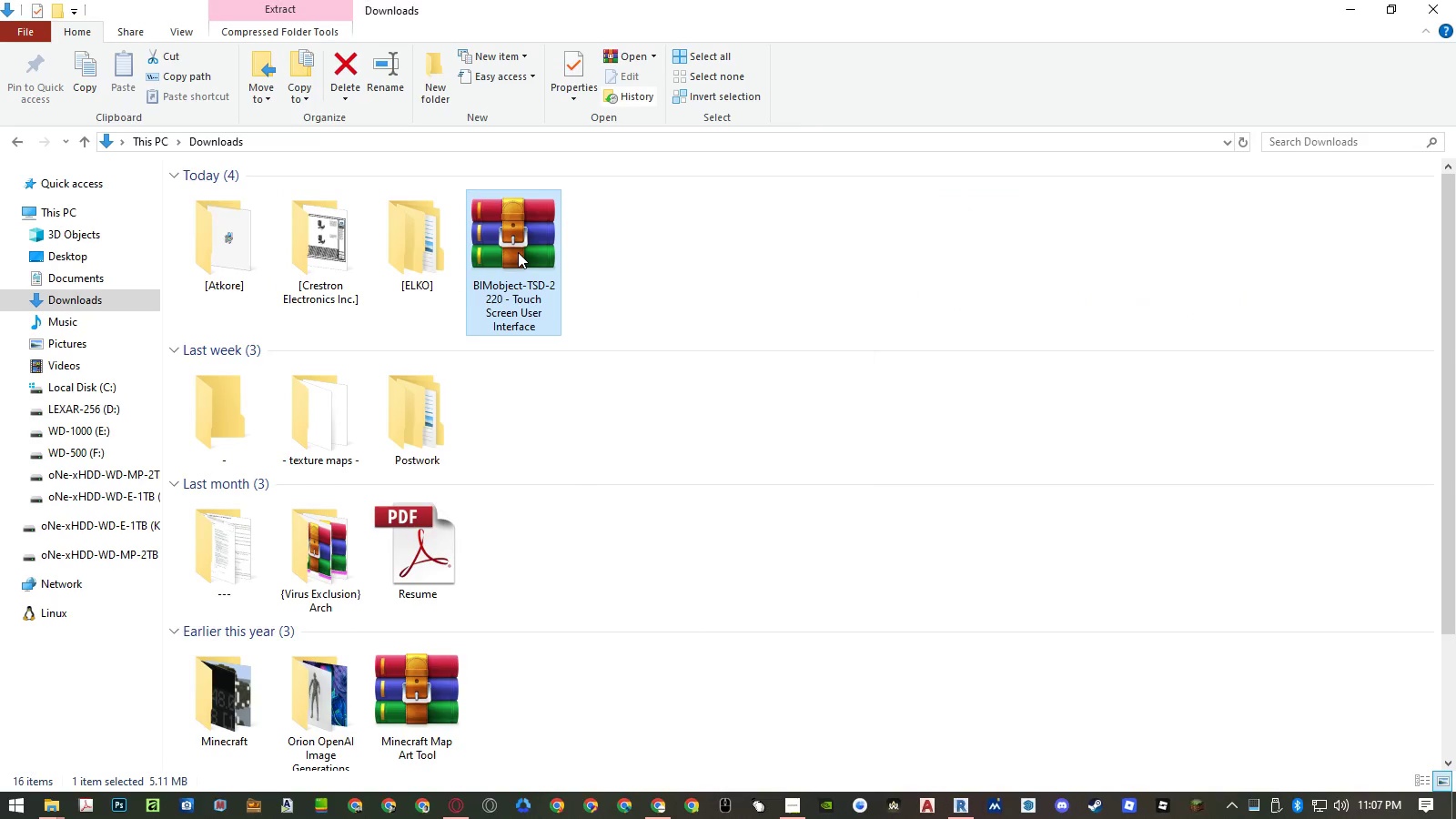 
right_click([519, 252])
 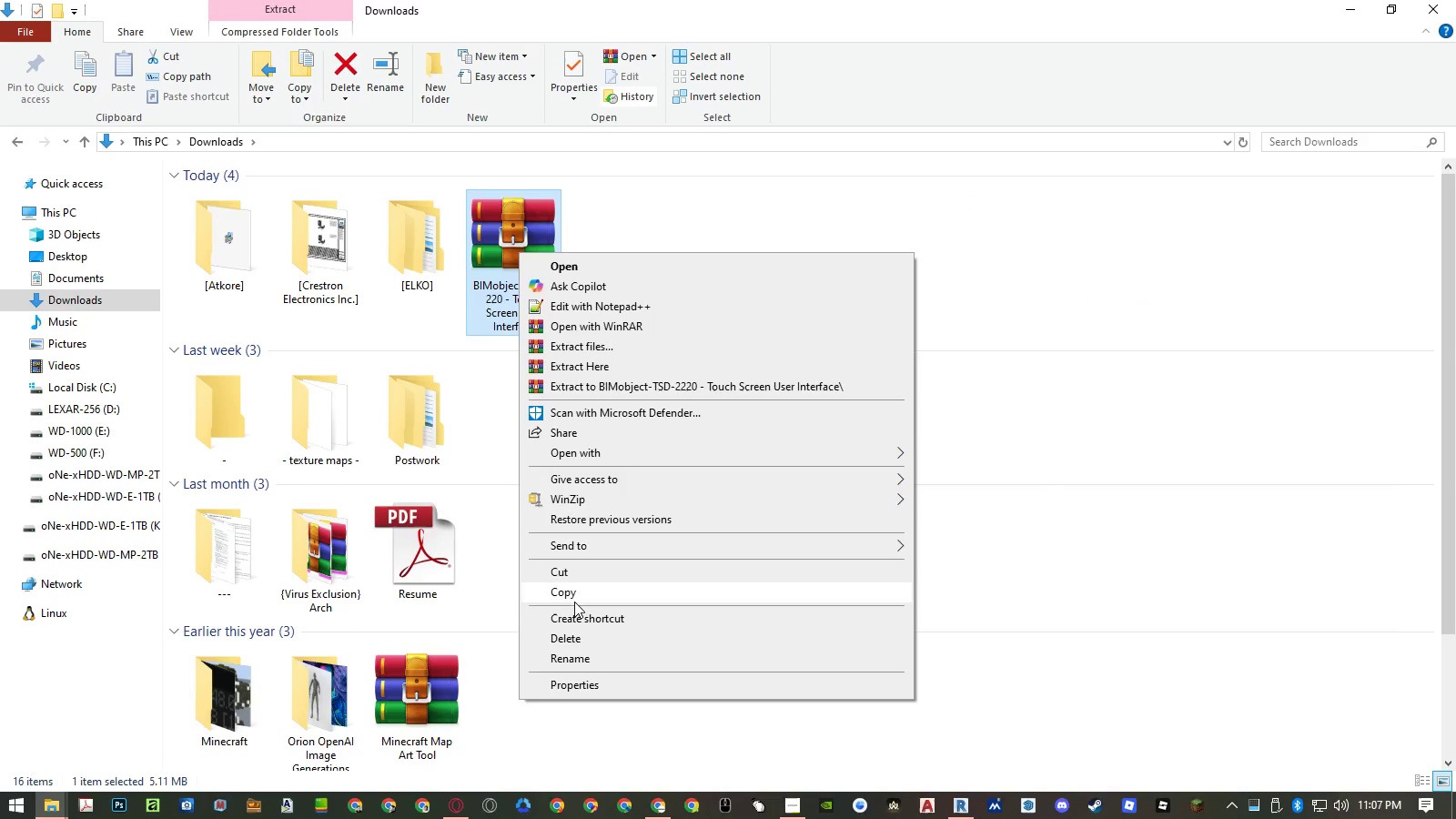 
left_click([571, 634])
 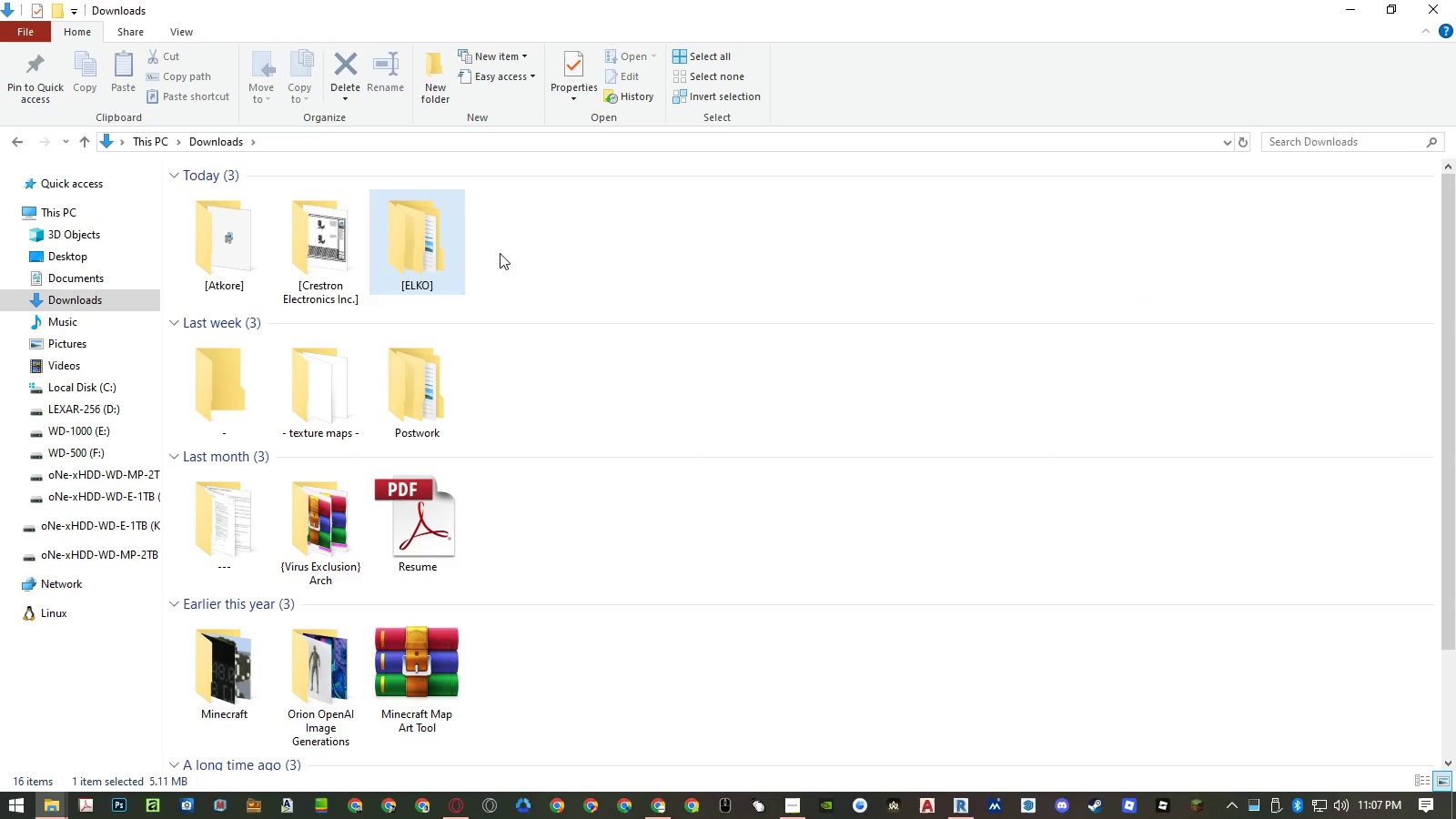 
left_click([528, 253])
 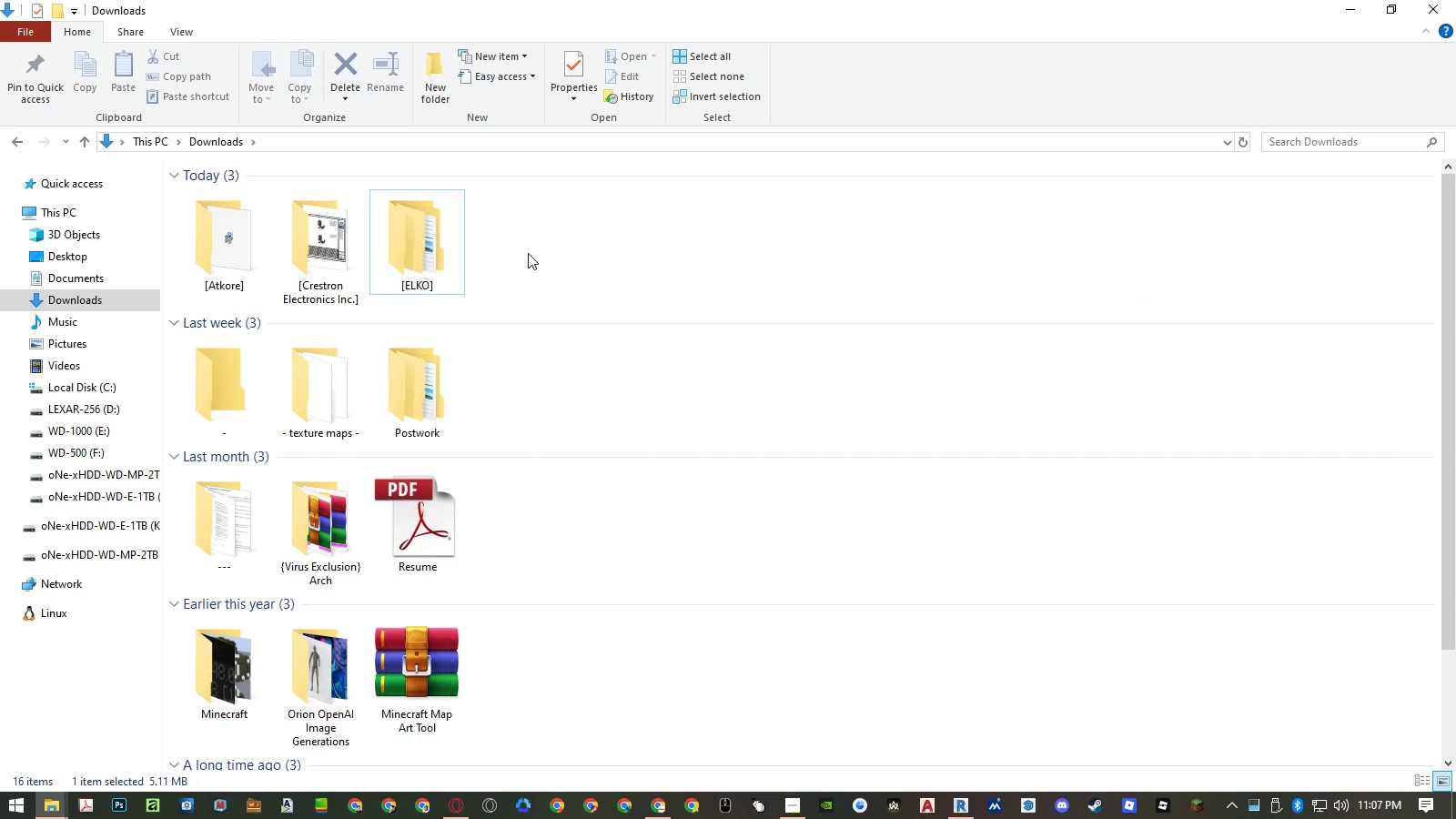 
key(Control+ControlLeft)
 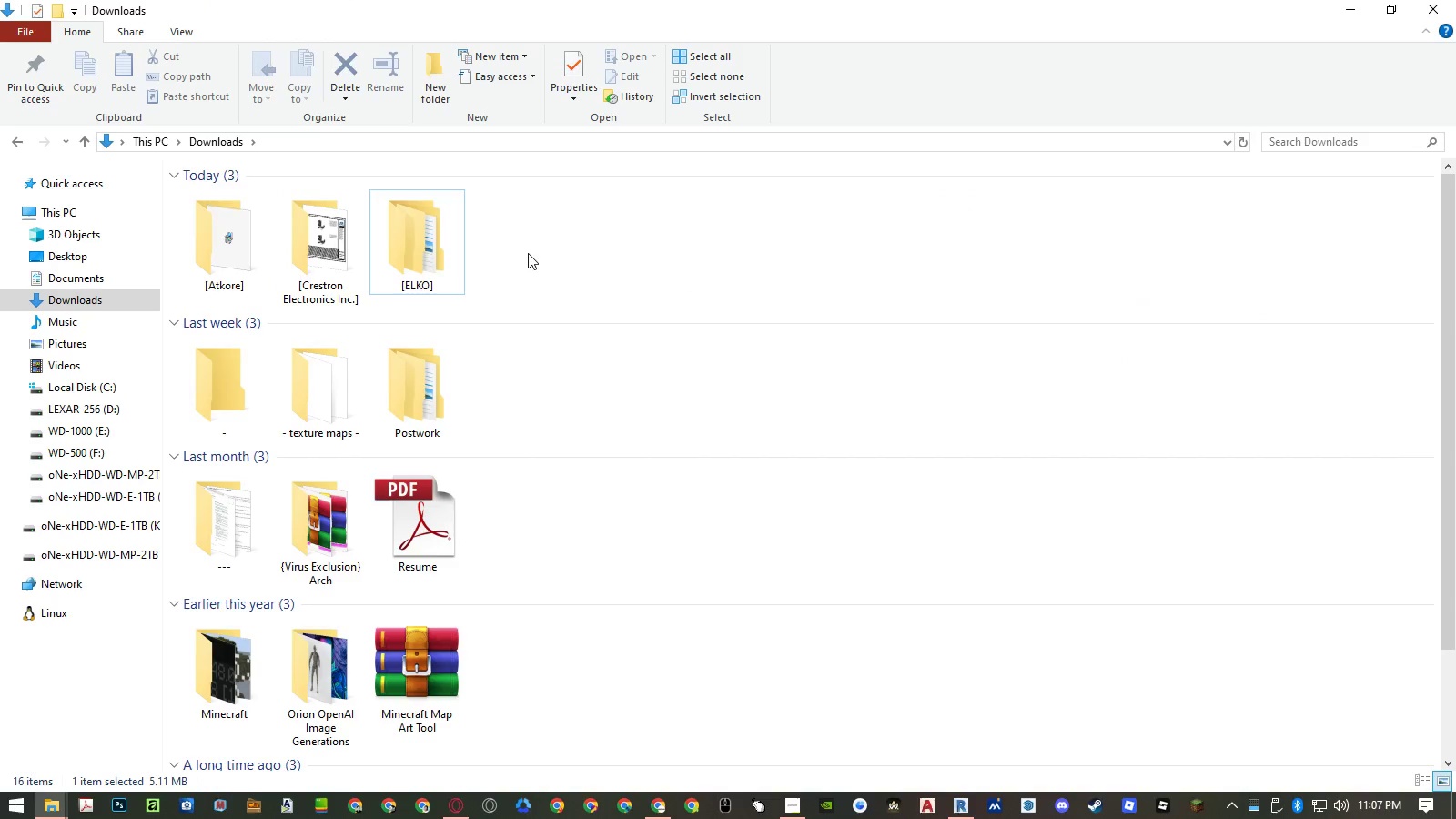 
key(Control+Z)
 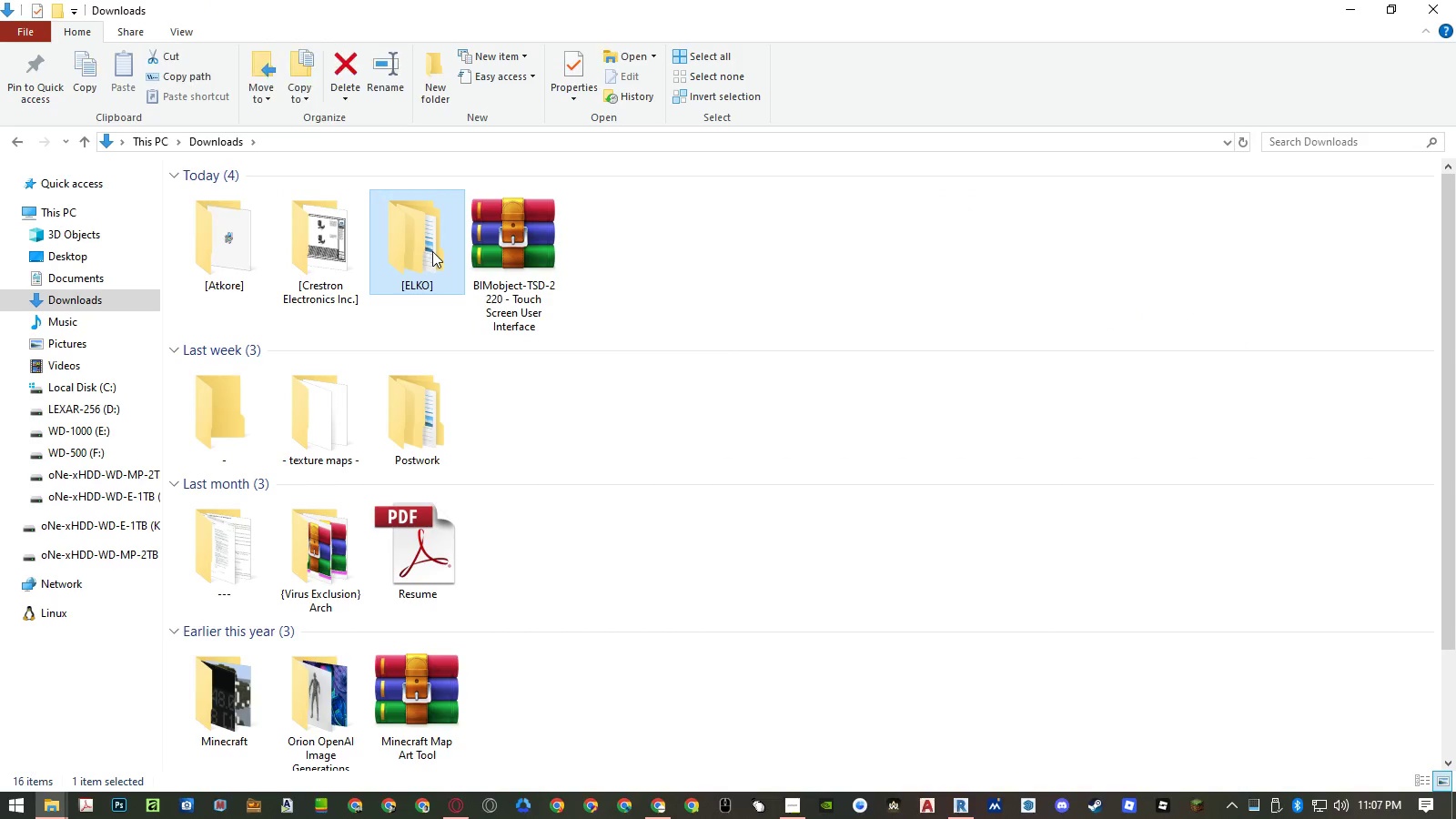 
double_click([432, 251])
 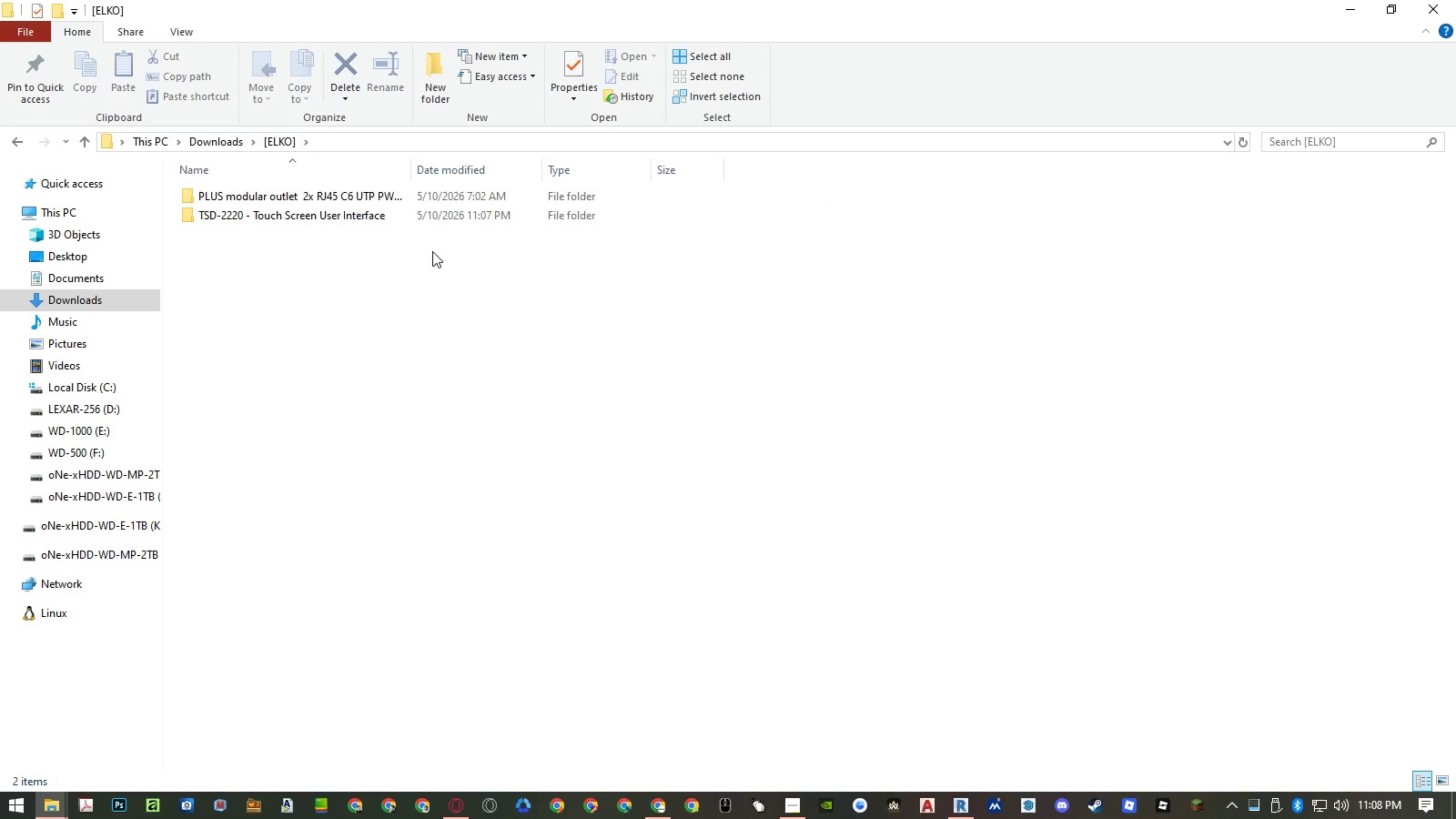 
left_click([416, 293])
 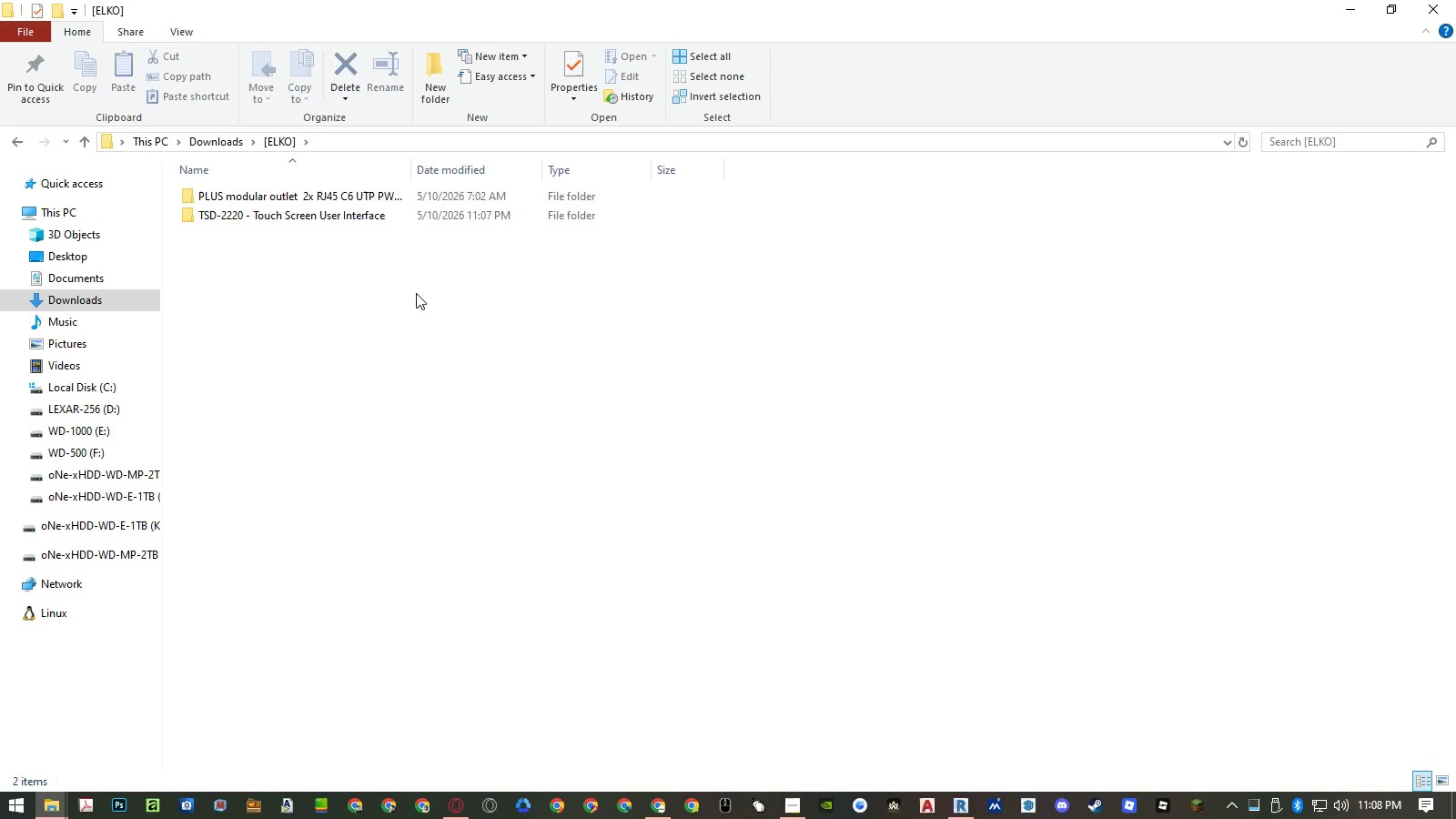 
key(Control+ControlLeft)
 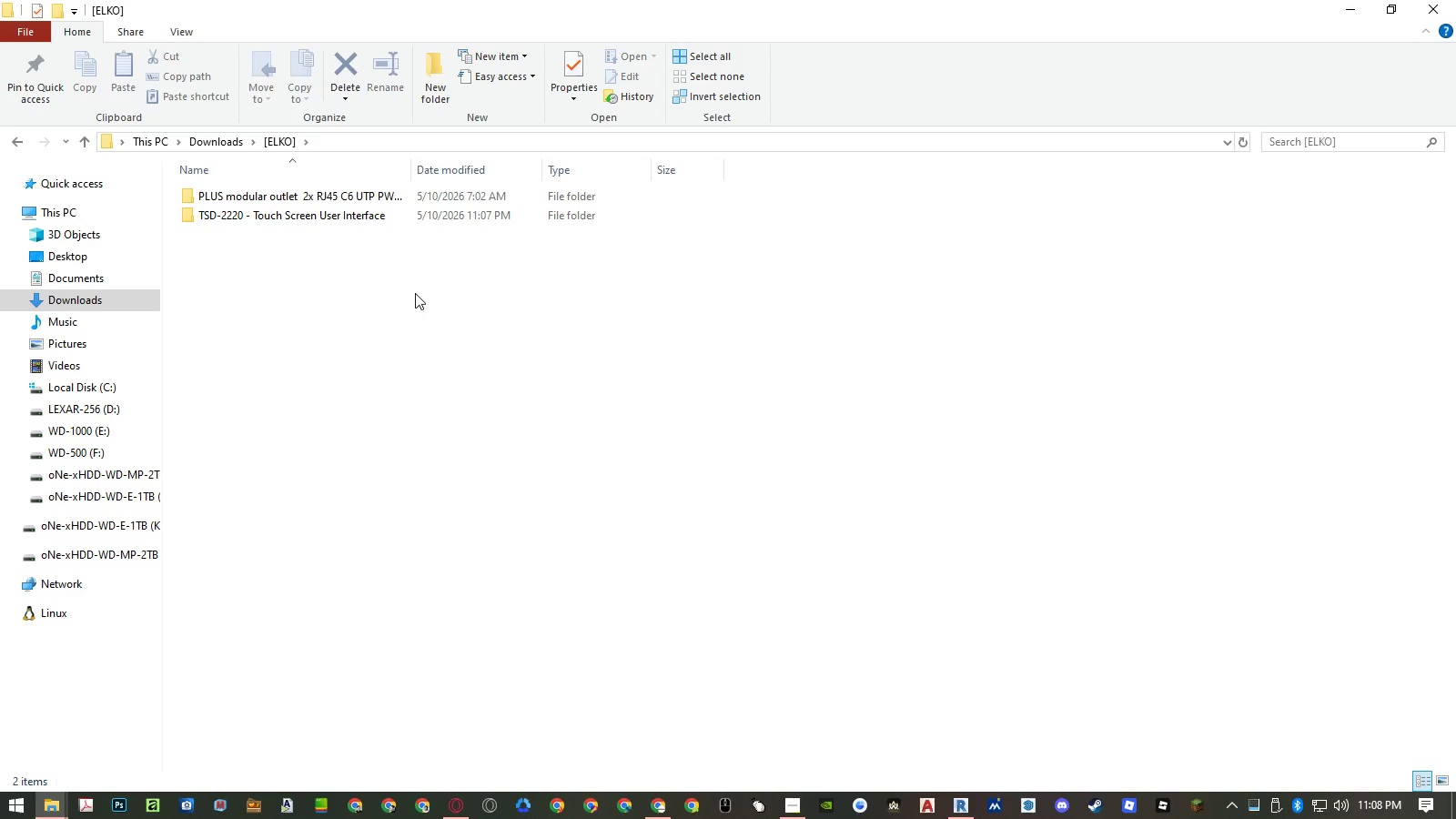 
key(Control+Z)
 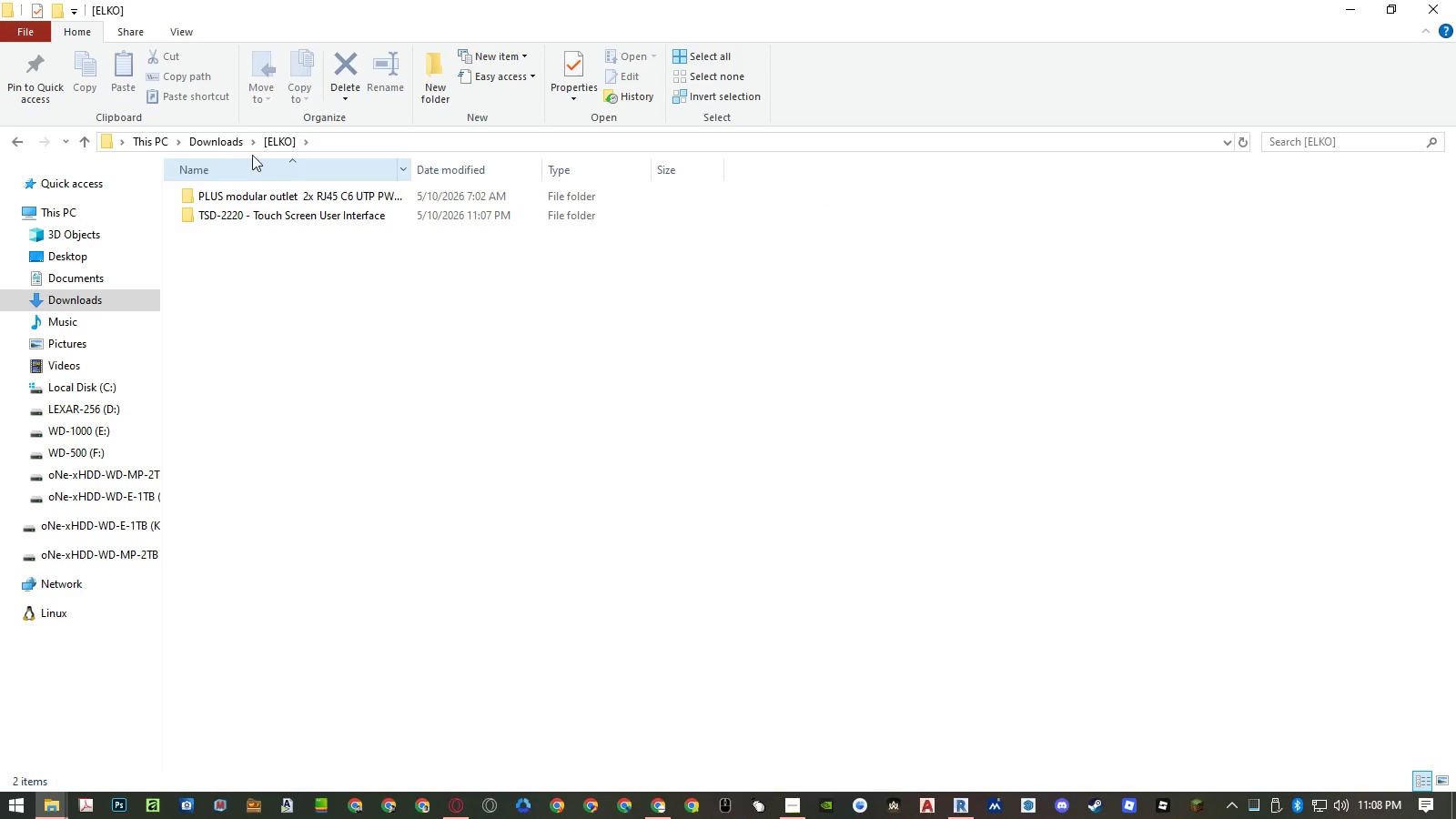 
left_click([268, 288])
 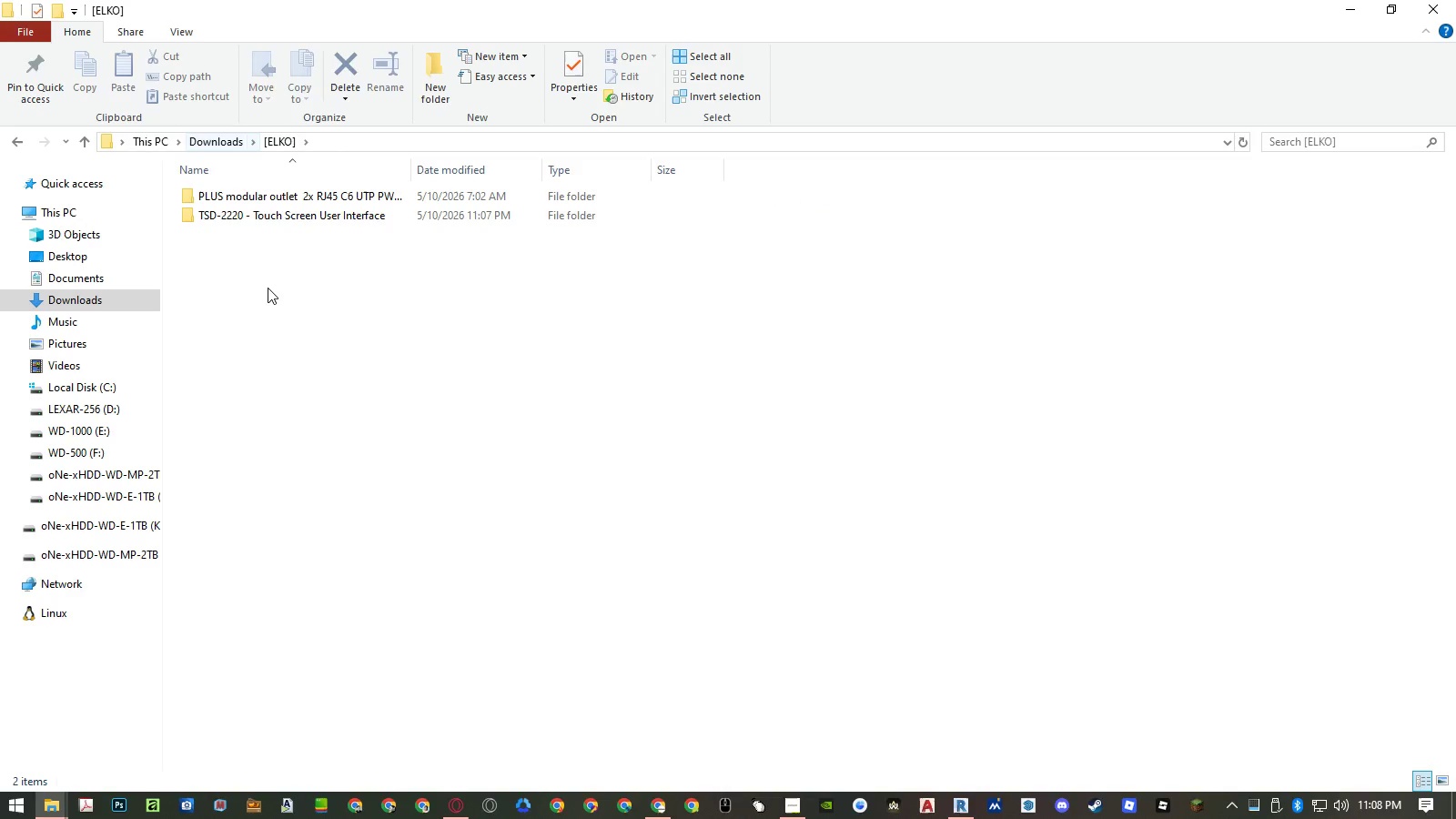 
key(Control+ControlLeft)
 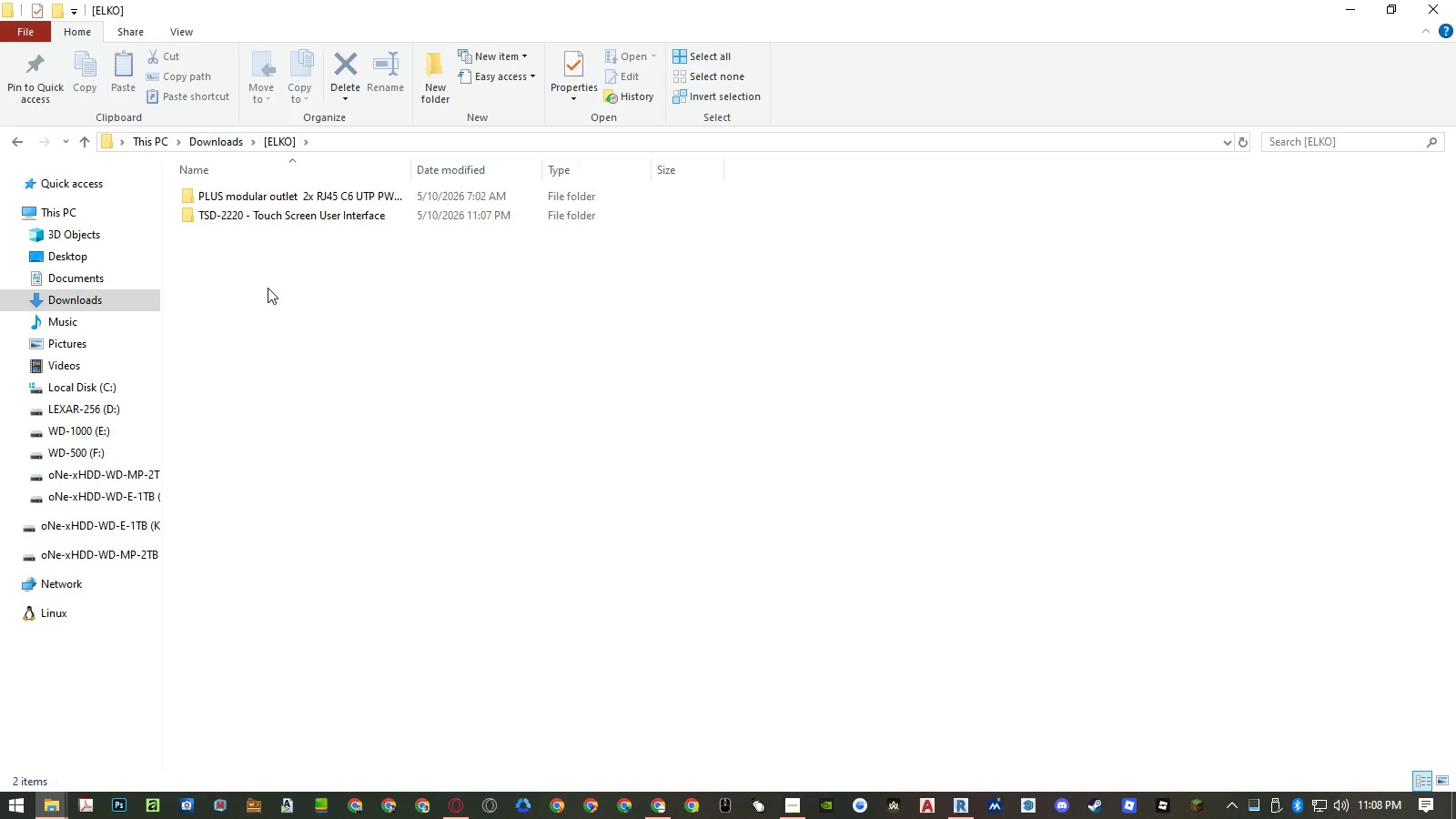 
key(Control+Z)
 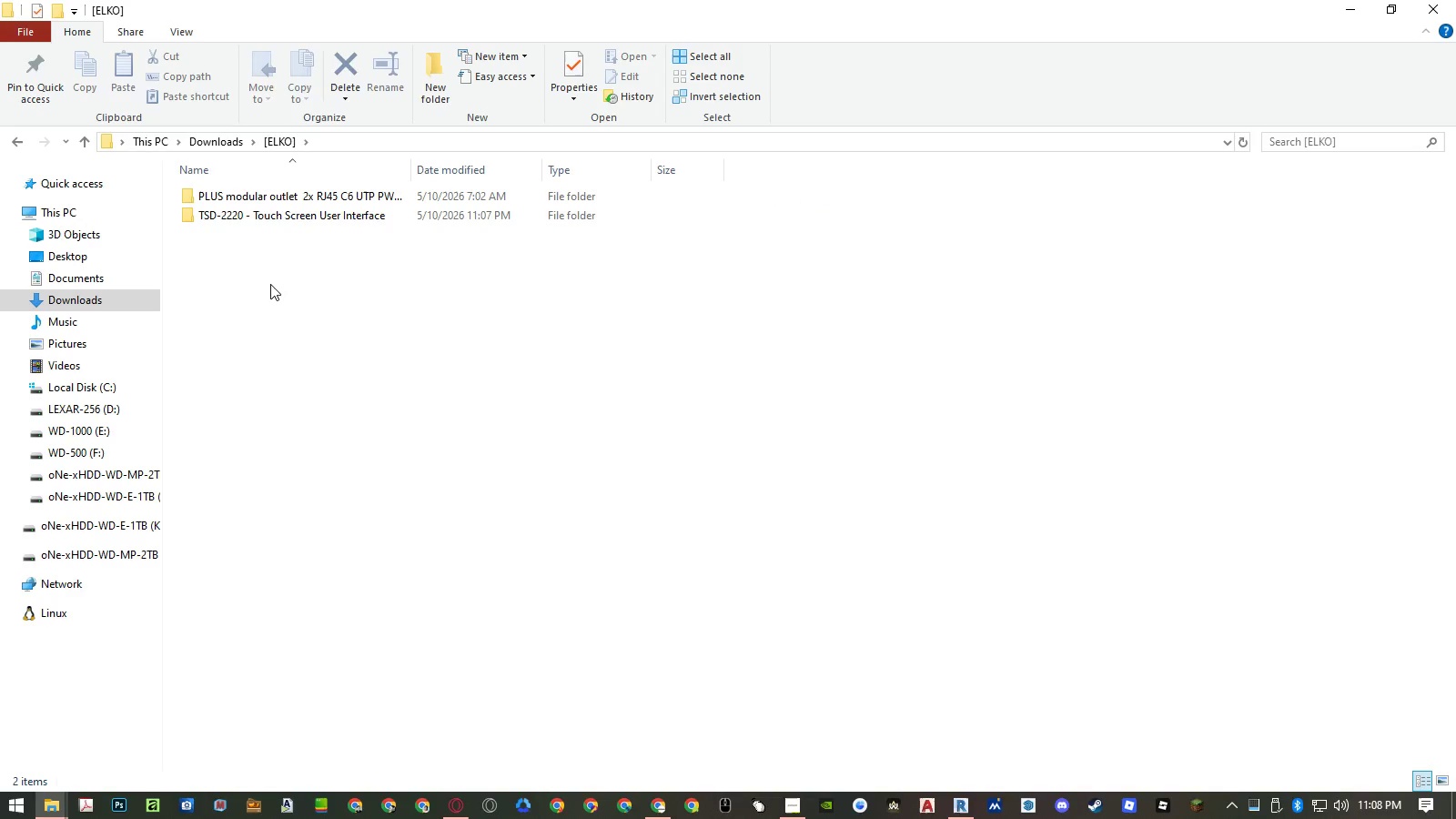 
key(Control+Y)
 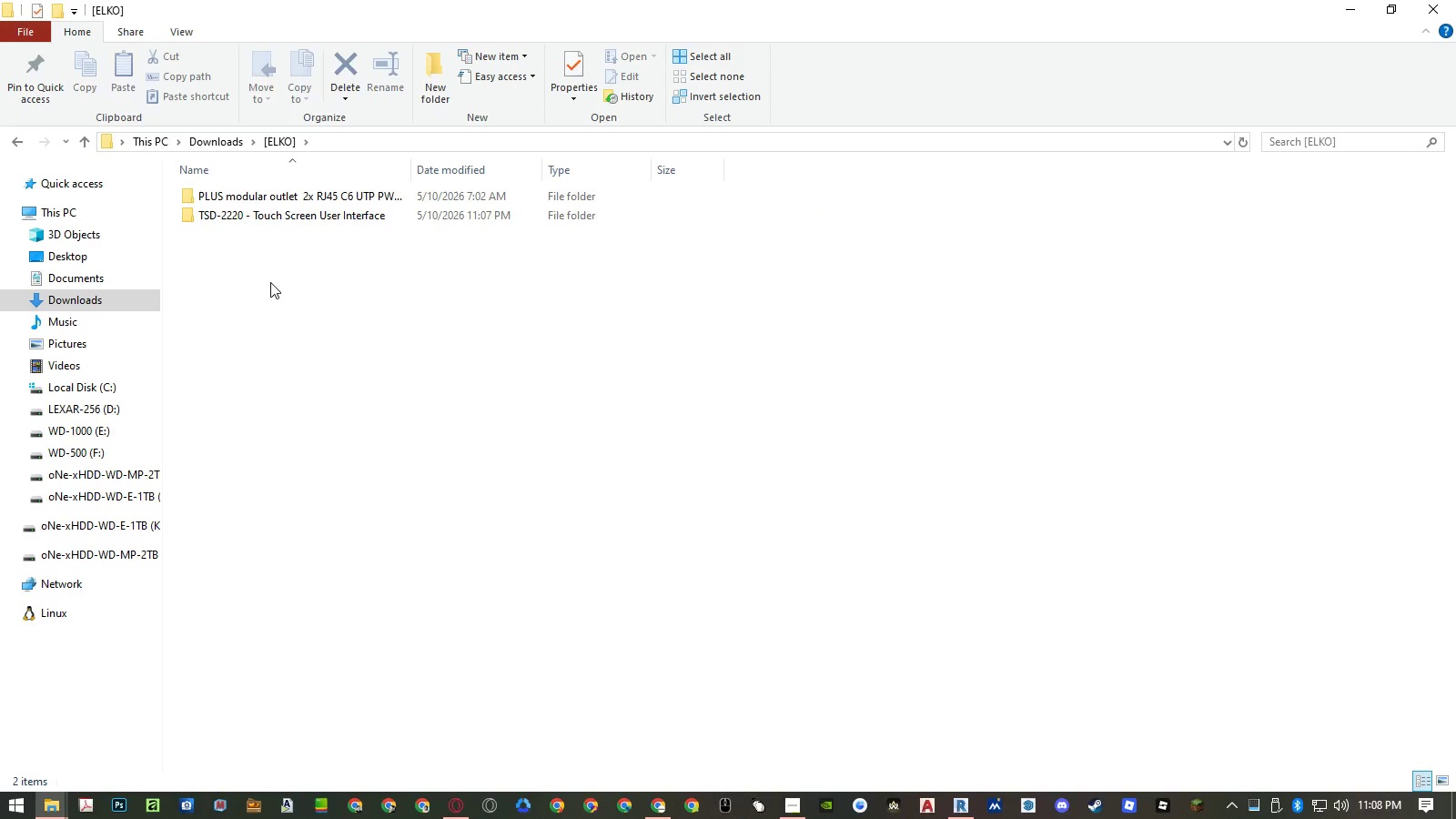 
key(Control+Y)
 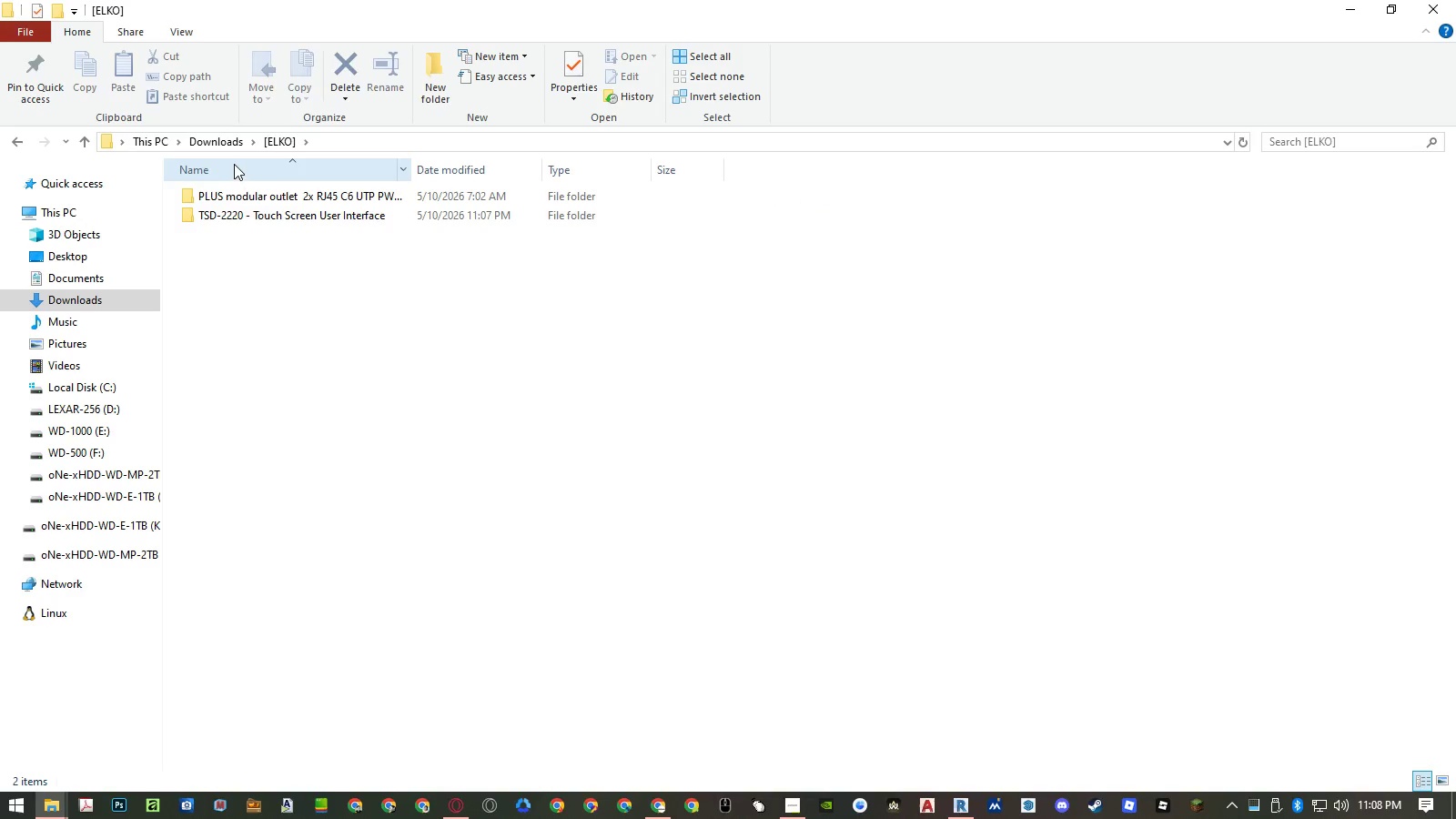 
key(Control+Y)
 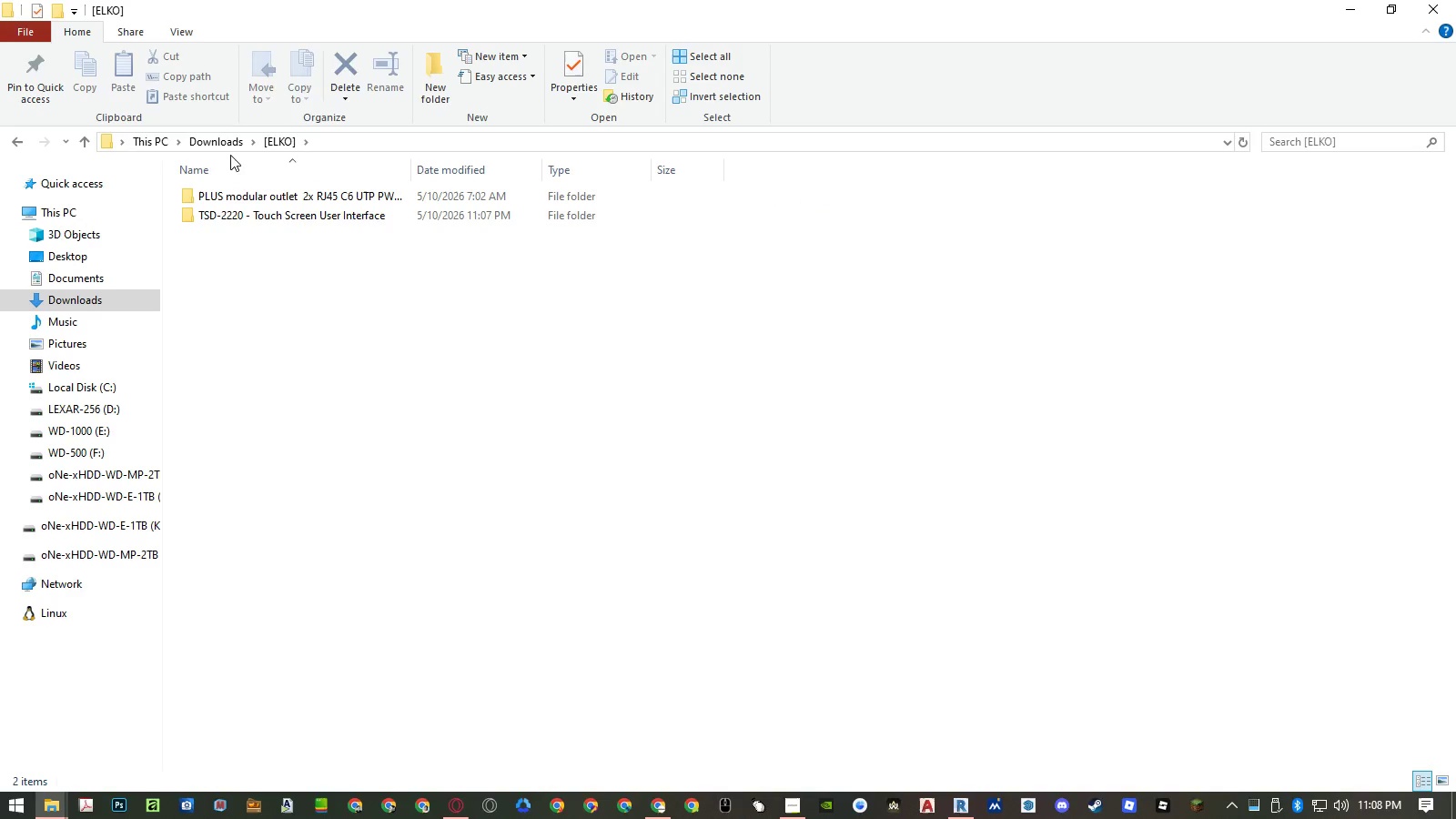 
key(Control+Y)
 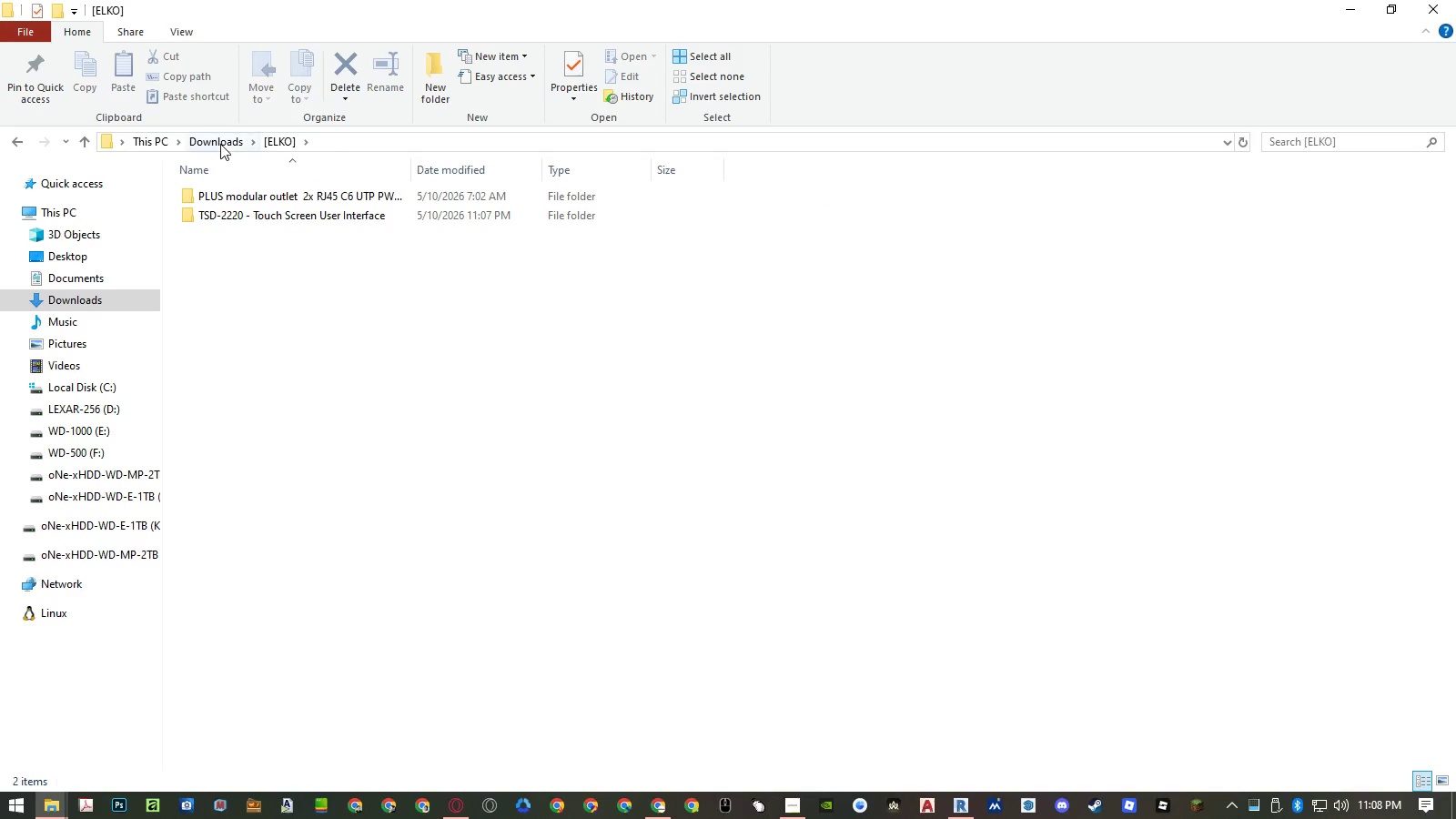 
left_click([220, 144])
 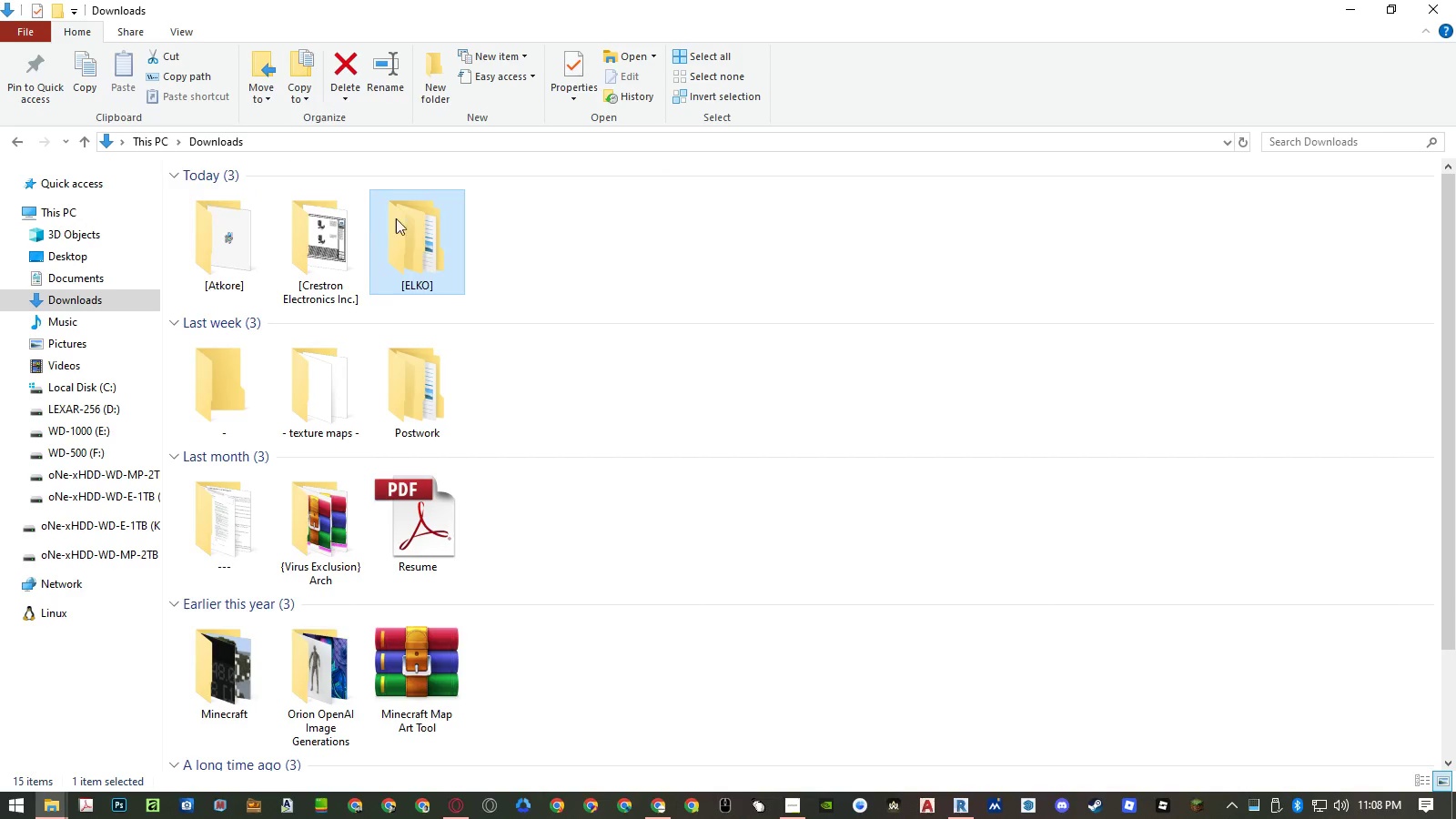 
double_click([401, 220])
 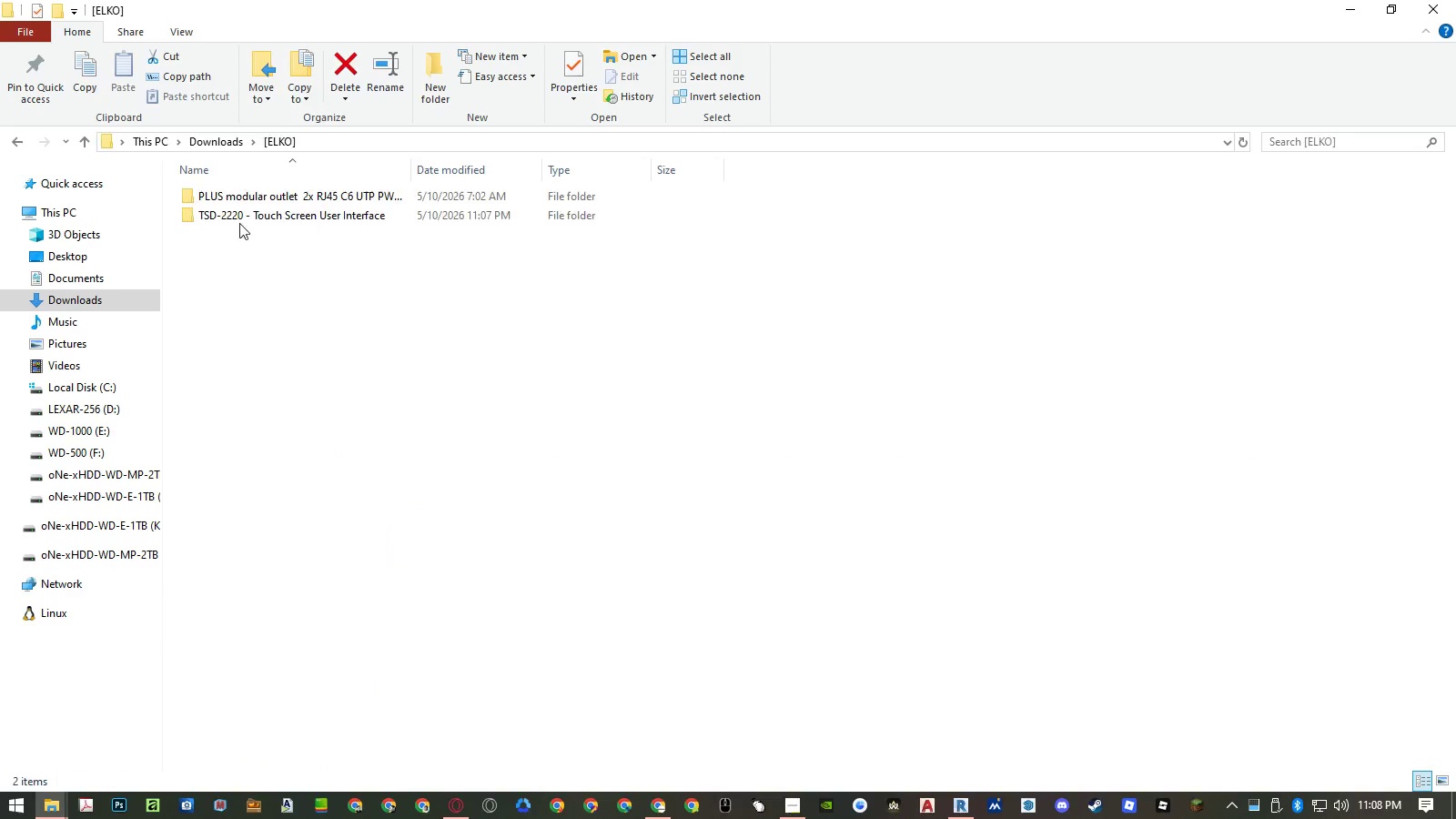 
left_click([236, 218])
 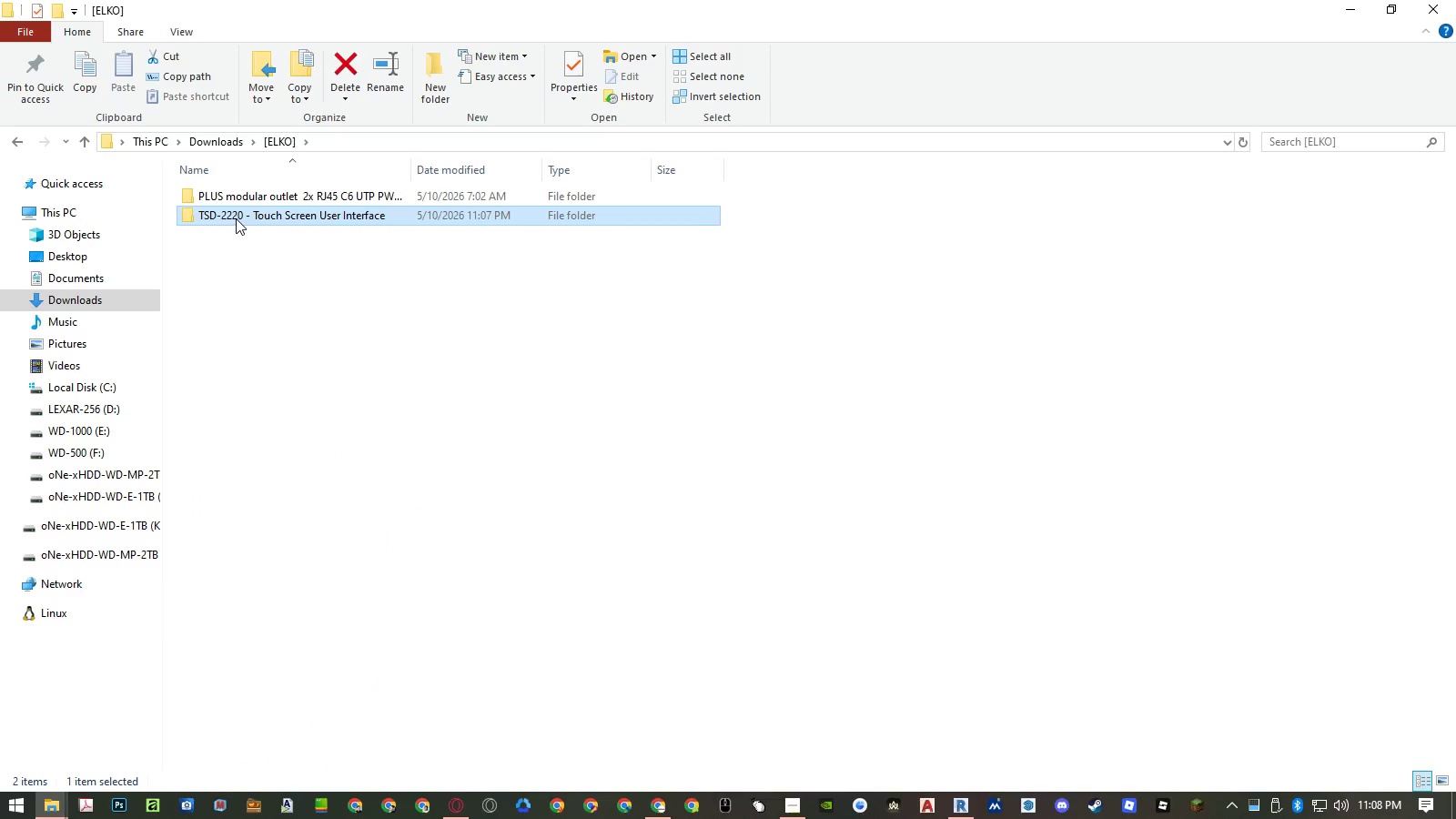 
key(Control+X)
 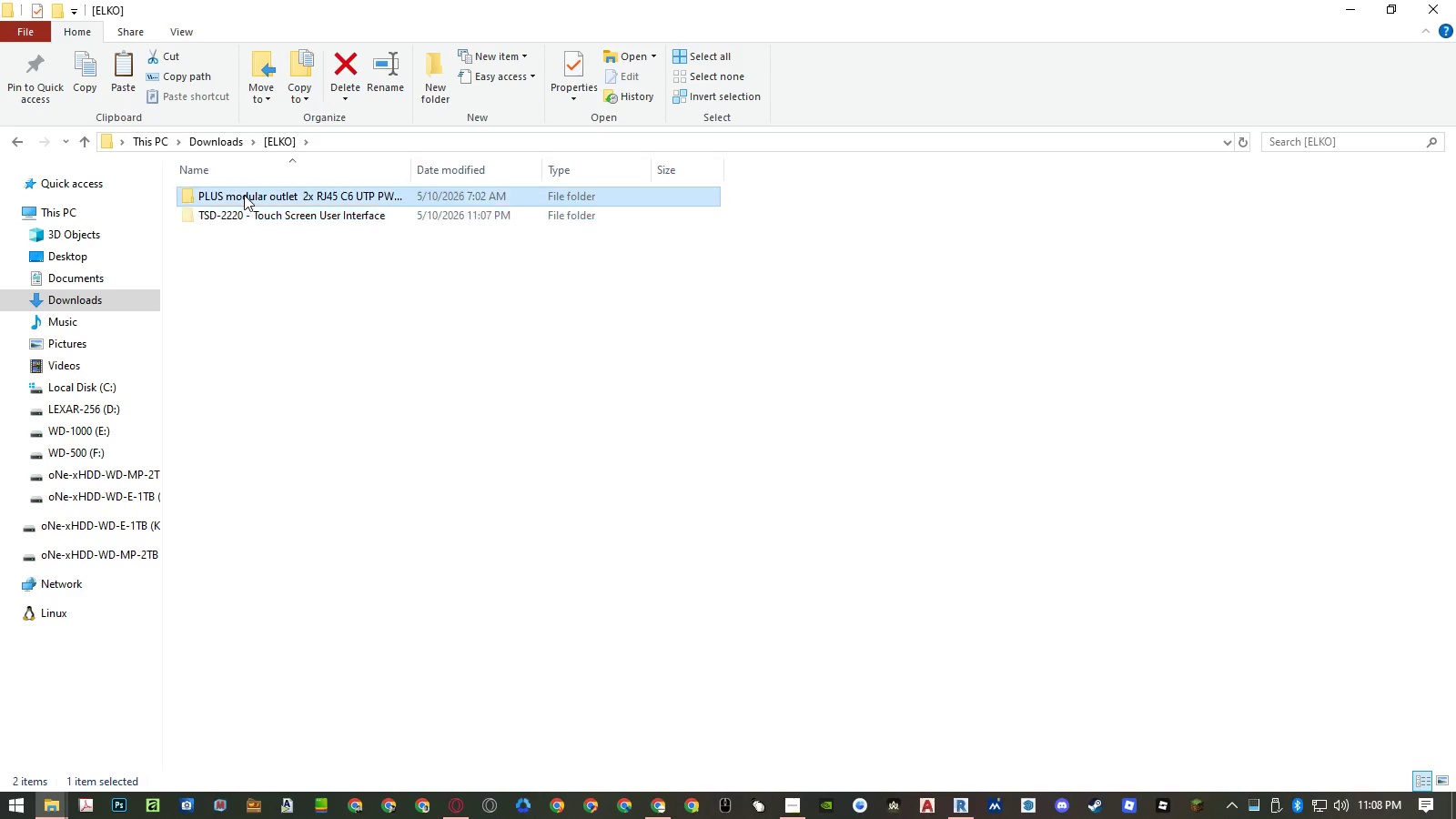 
double_click([244, 195])
 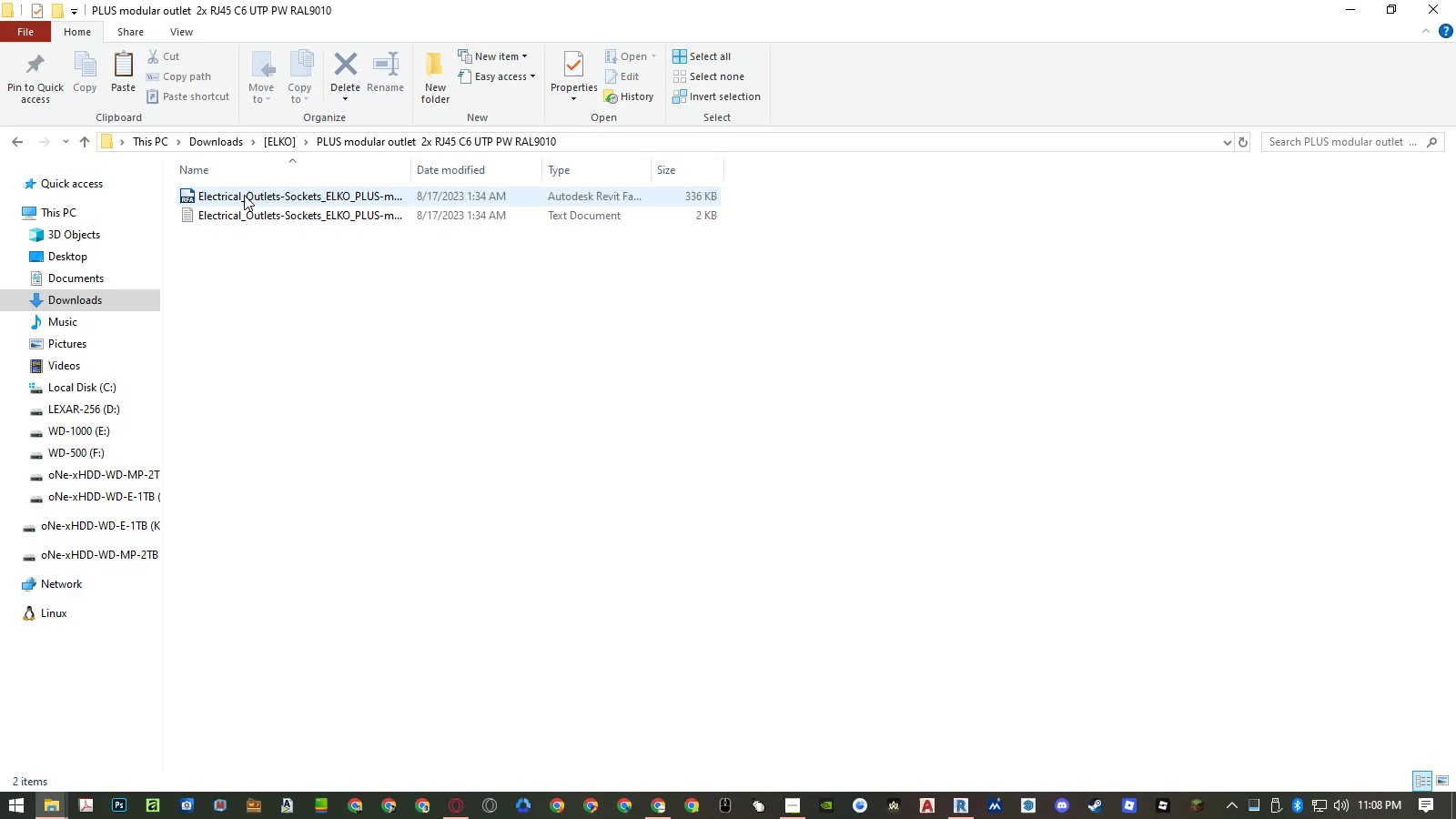 
left_click([258, 274])
 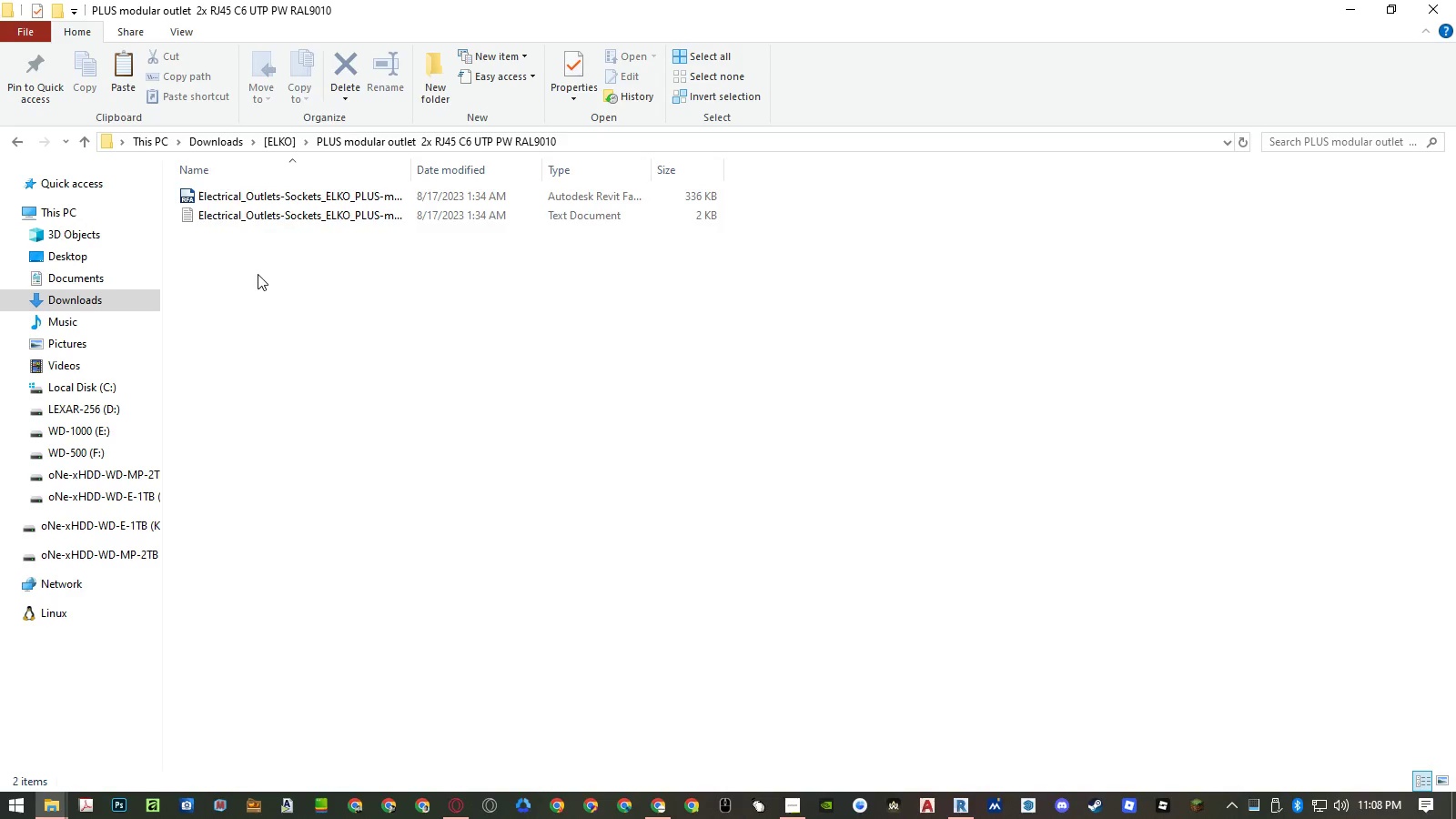 
key(Backspace)
 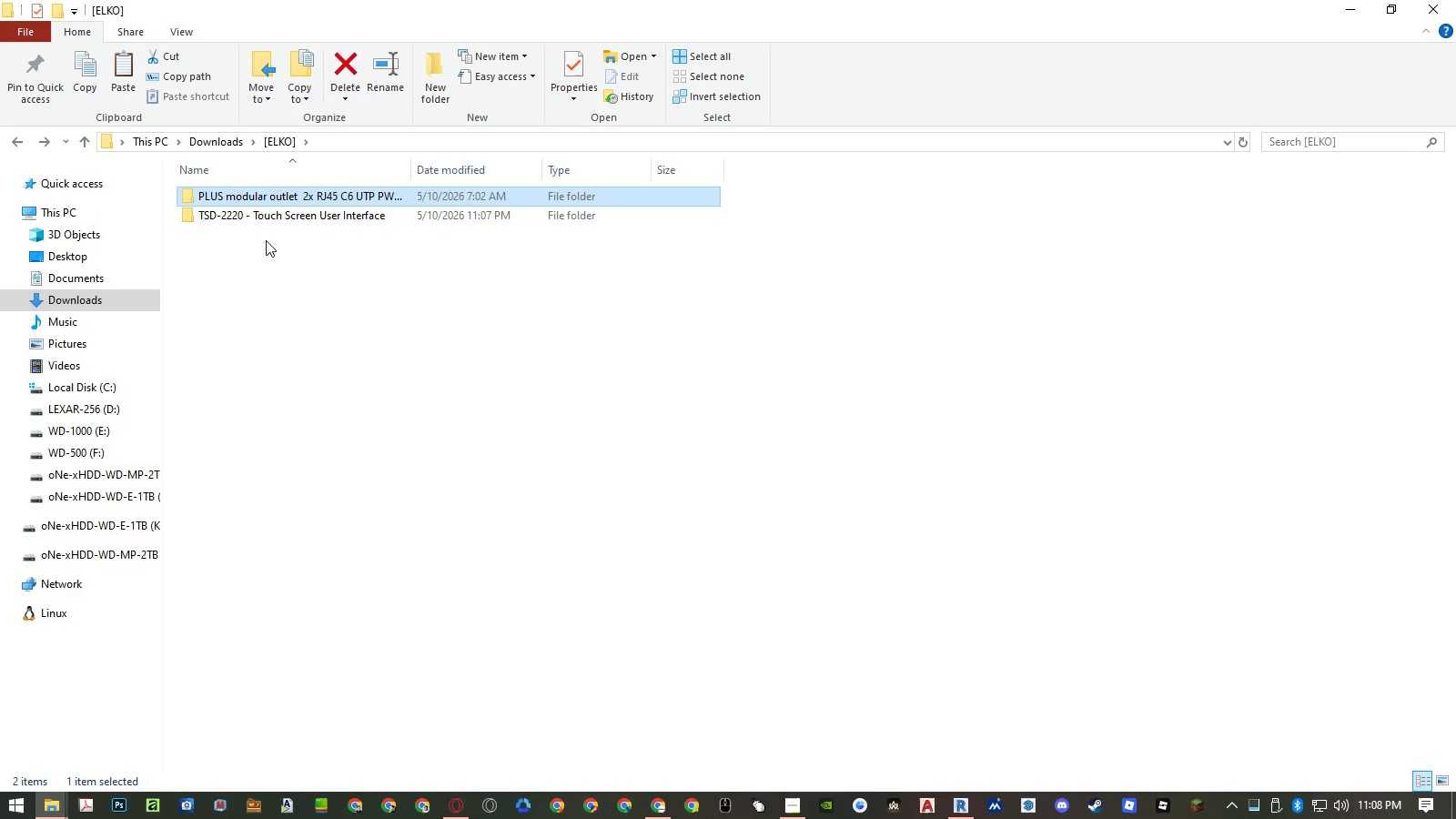 
left_click([258, 217])
 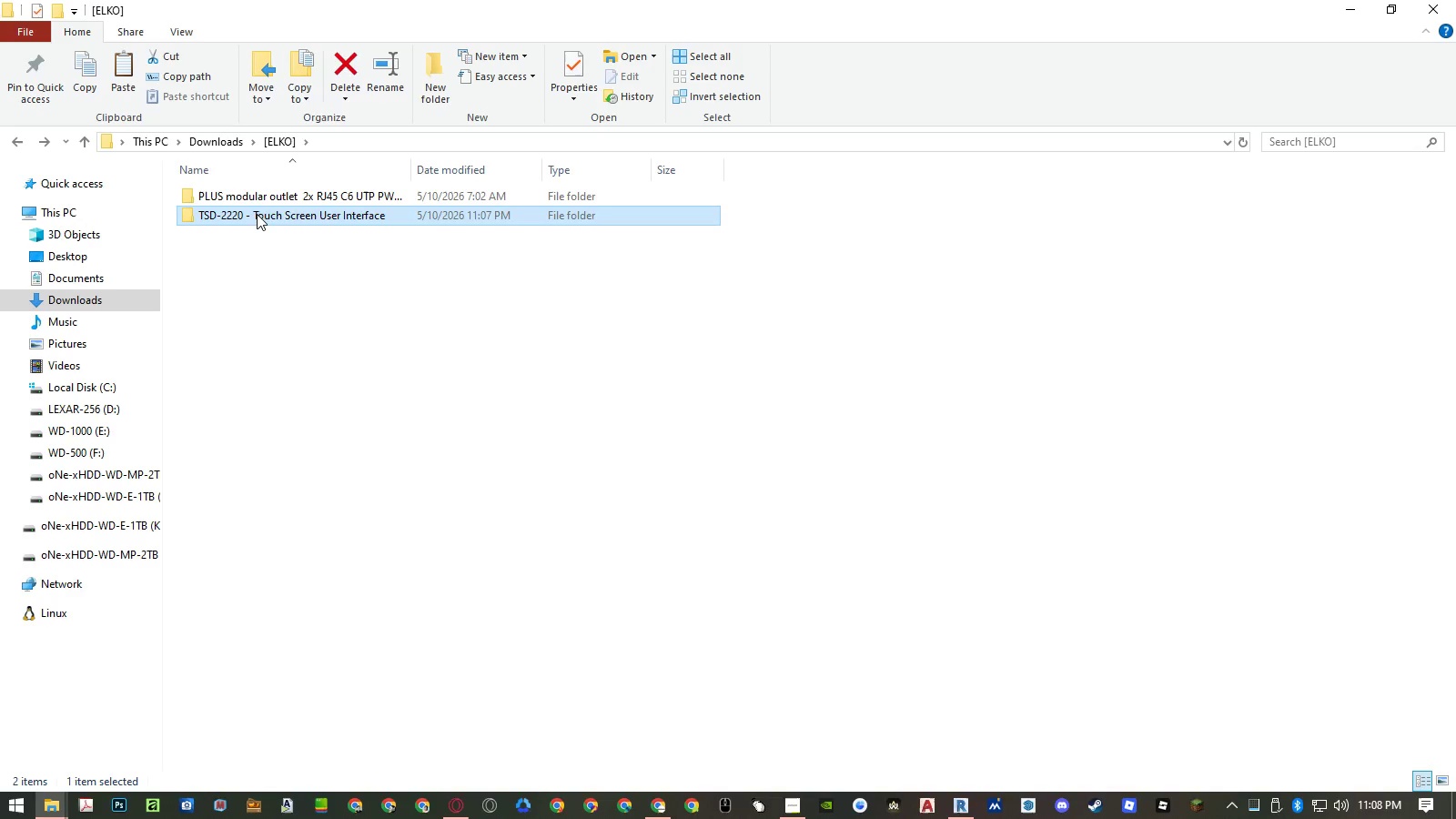 
key(Control+ControlLeft)
 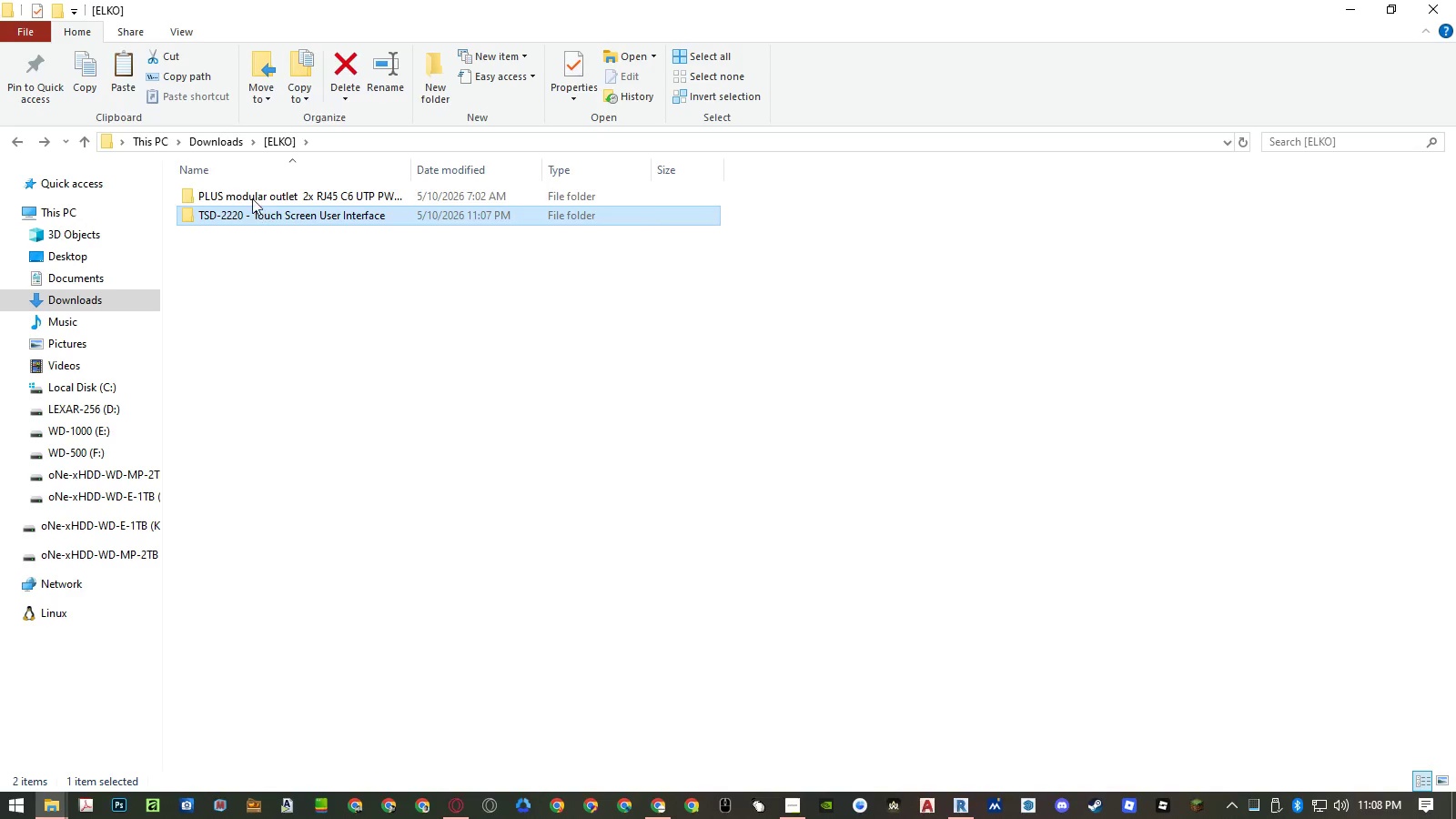 
key(Control+X)
 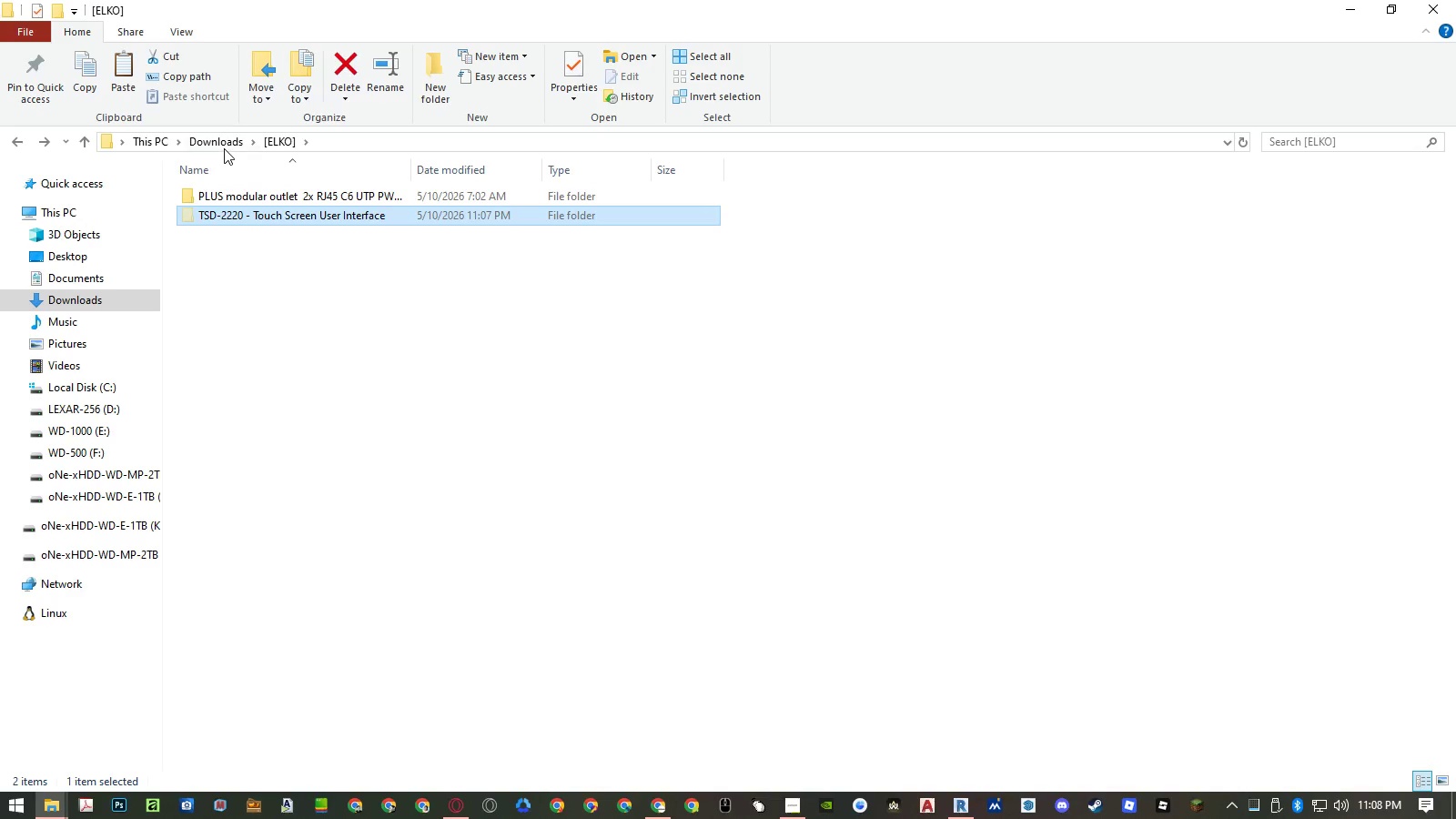 
double_click([224, 148])
 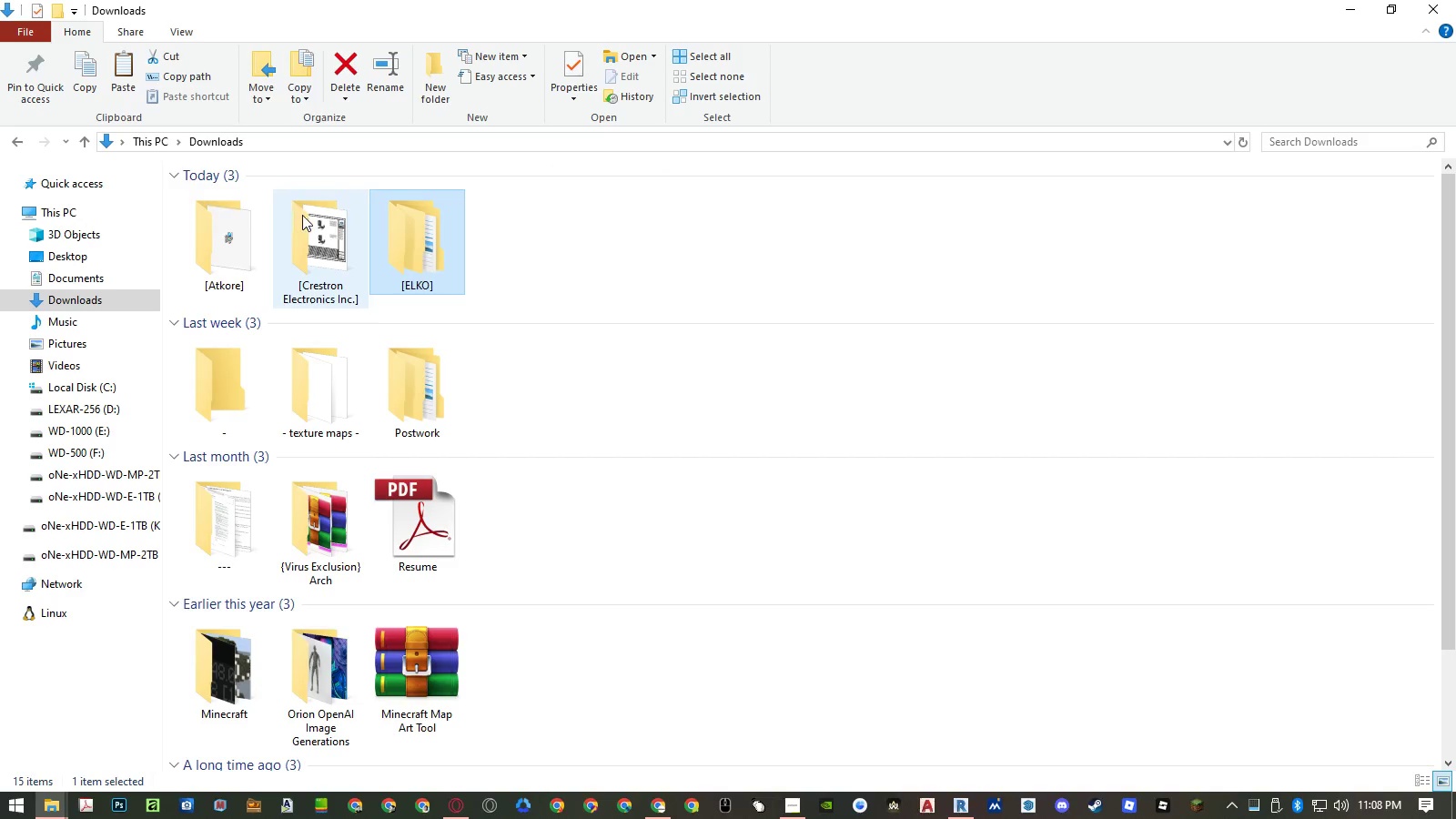 
double_click([319, 221])
 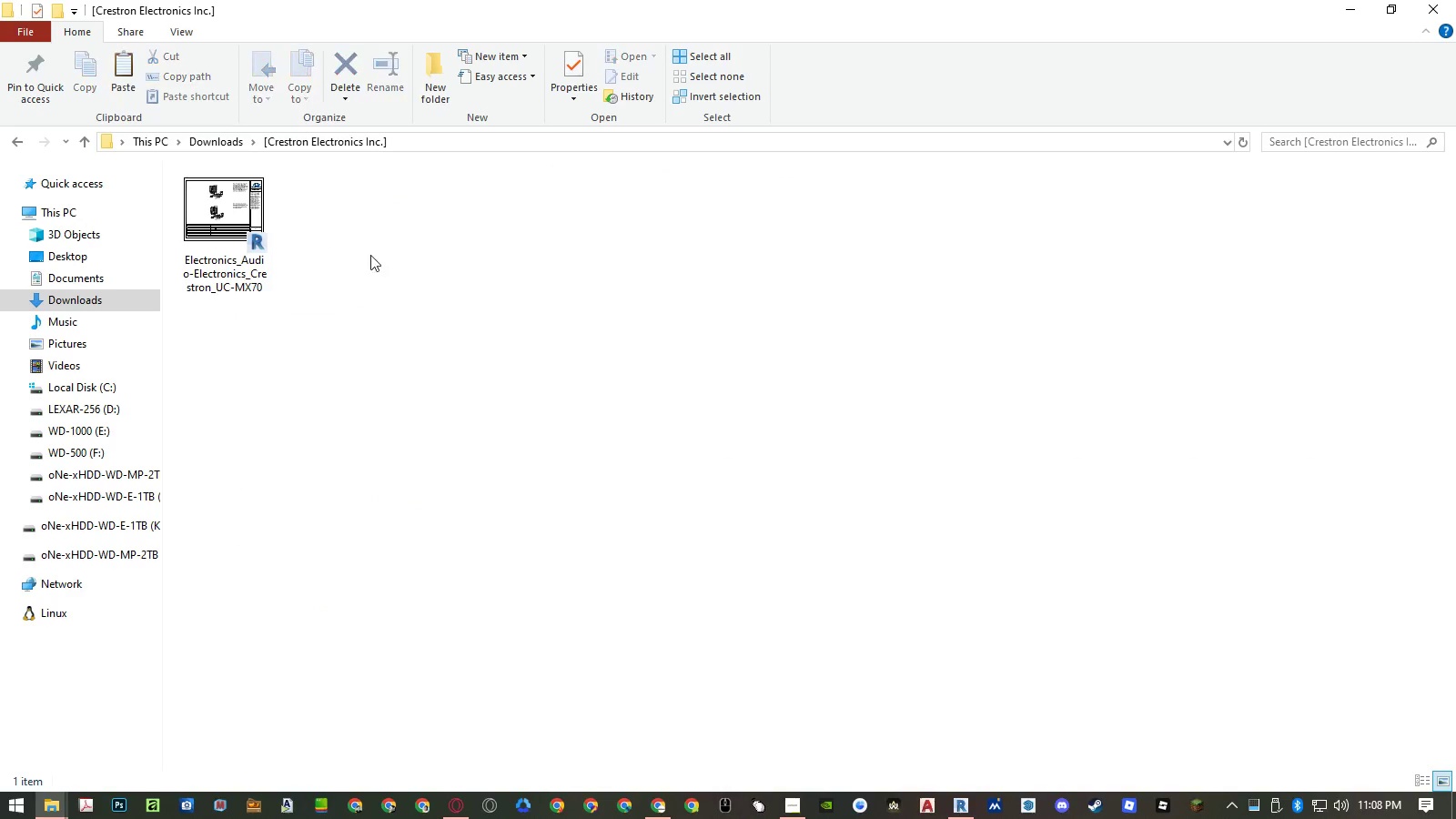 
left_click([432, 310])
 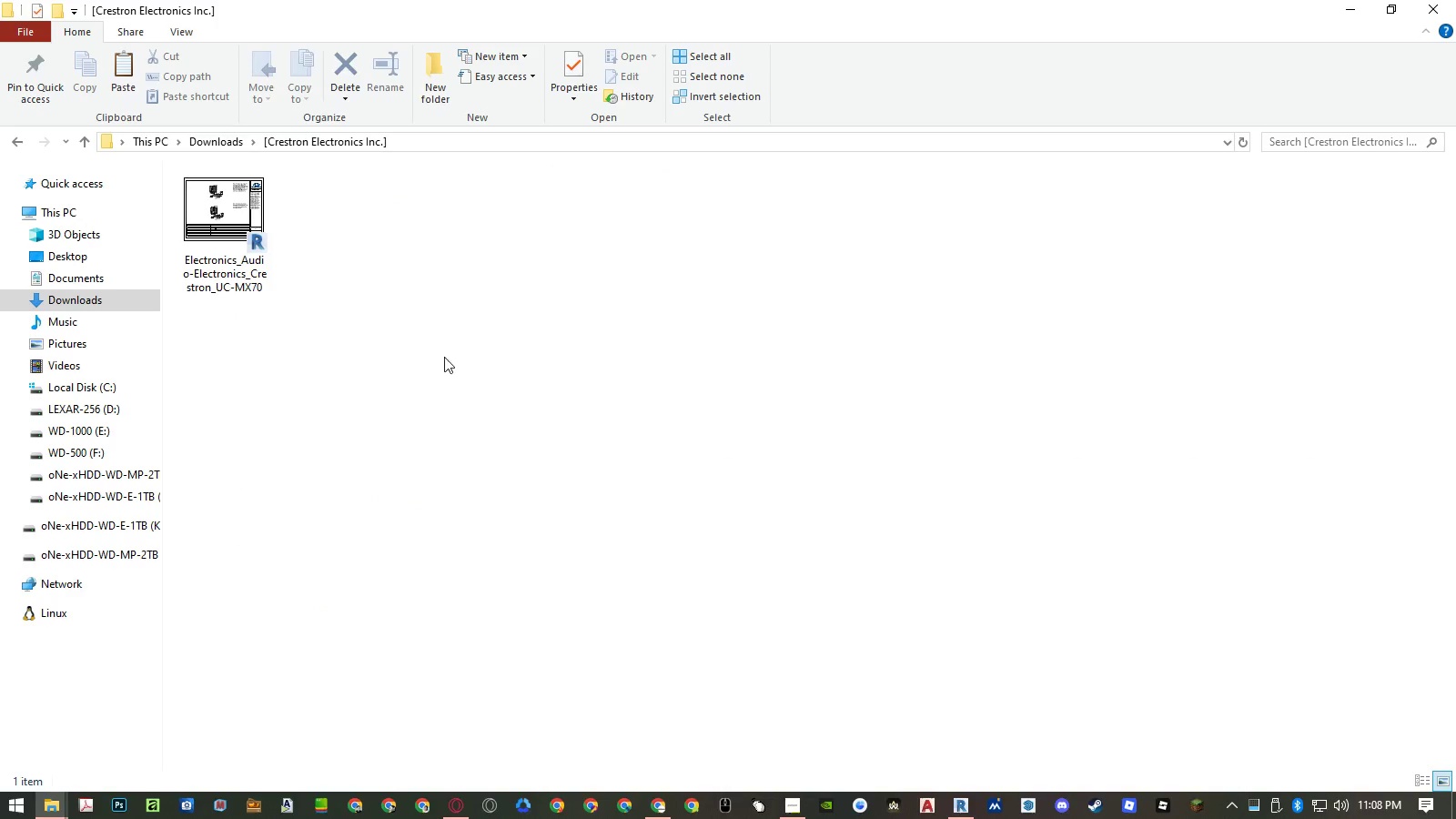 
key(Control+ControlLeft)
 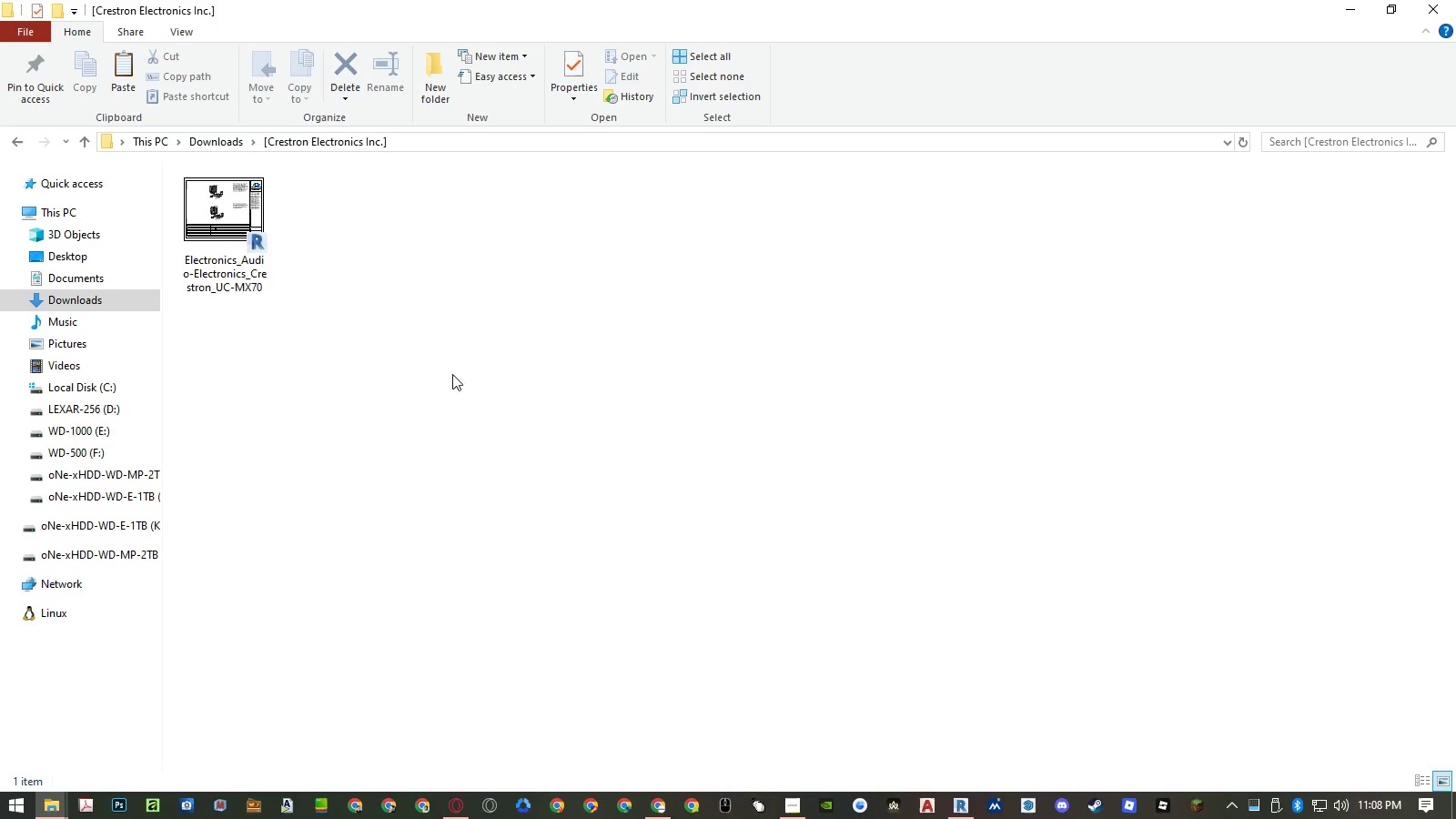 
key(Control+V)
 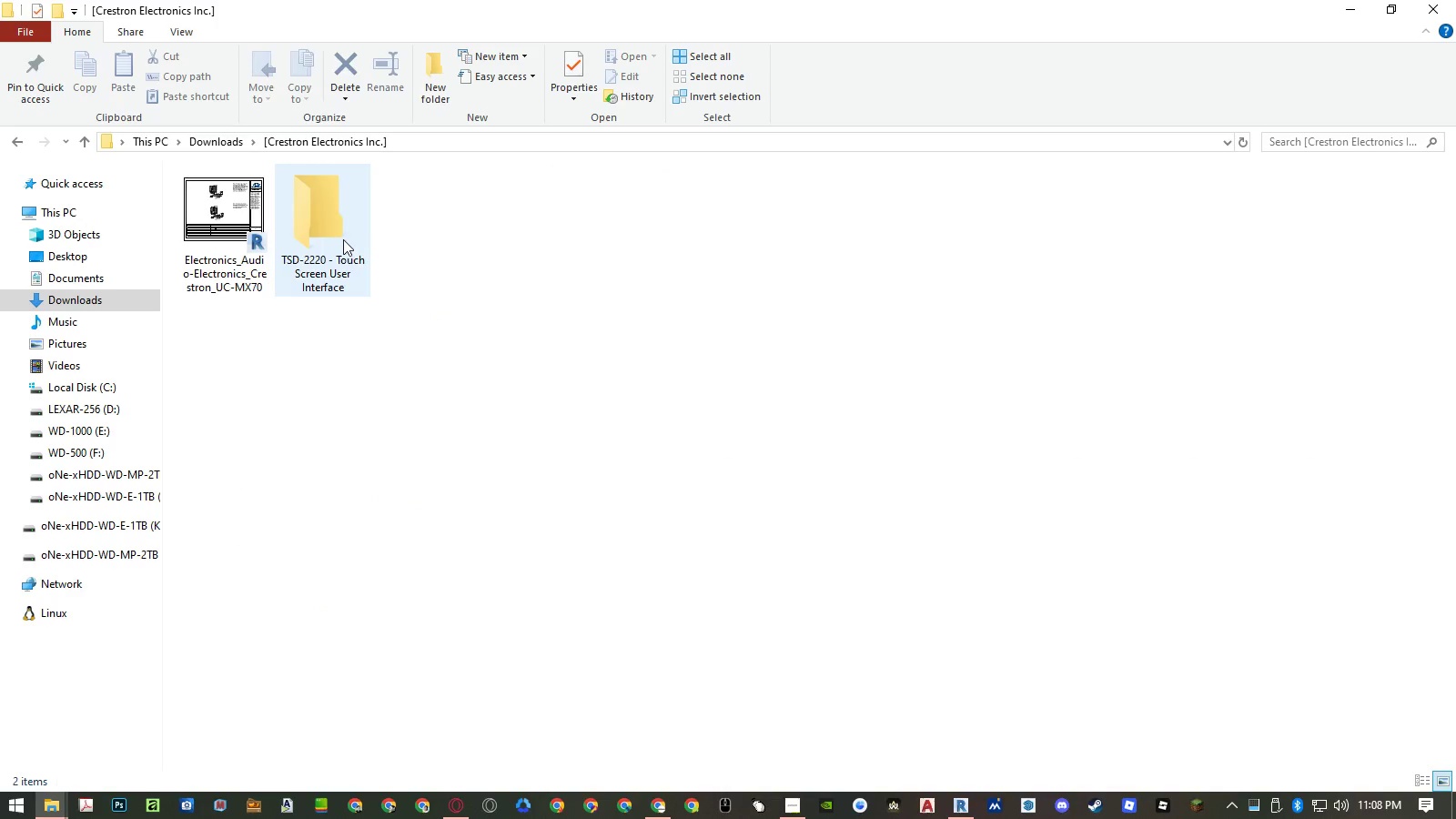 
double_click([332, 231])
 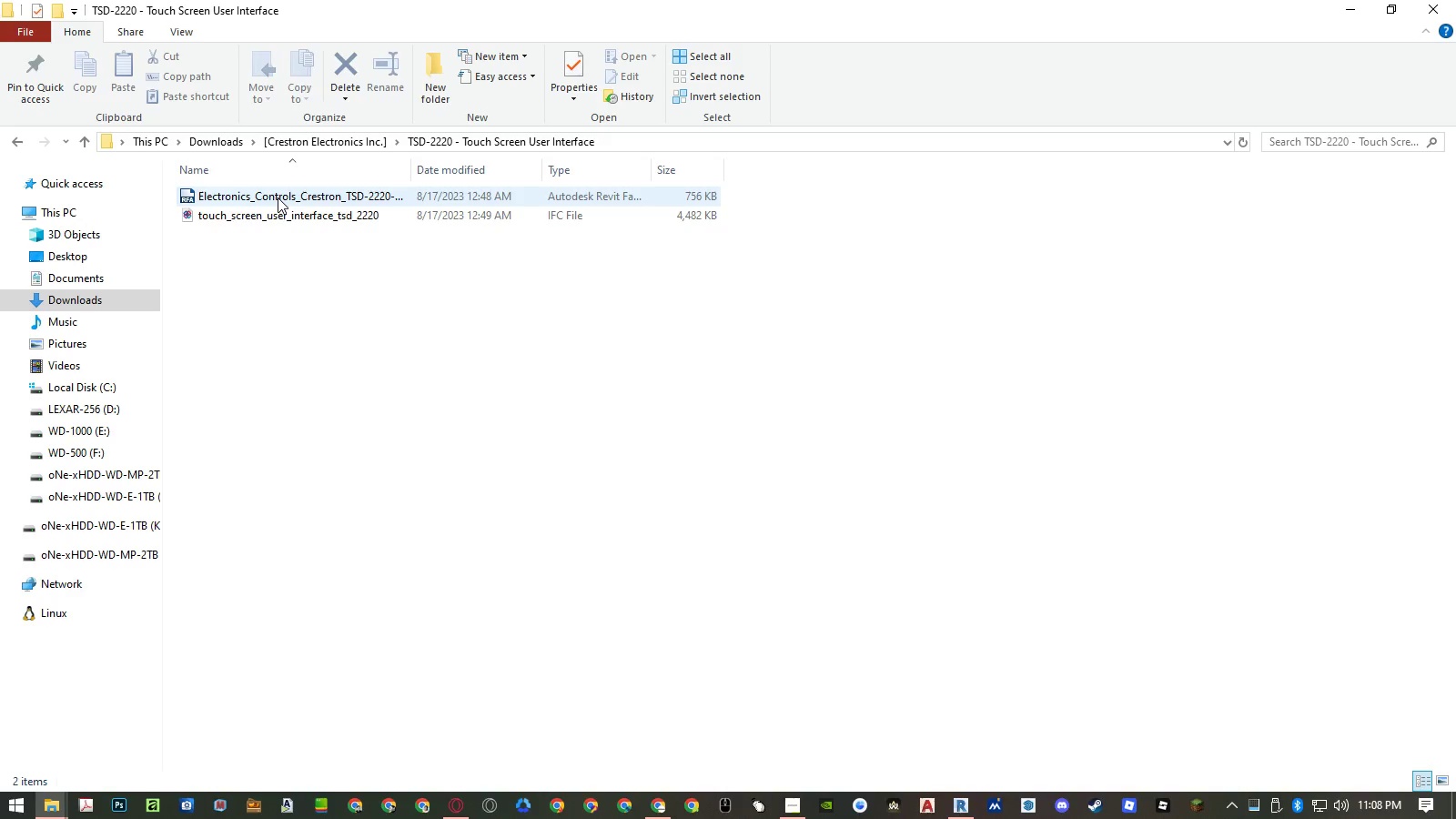 
double_click([278, 197])
 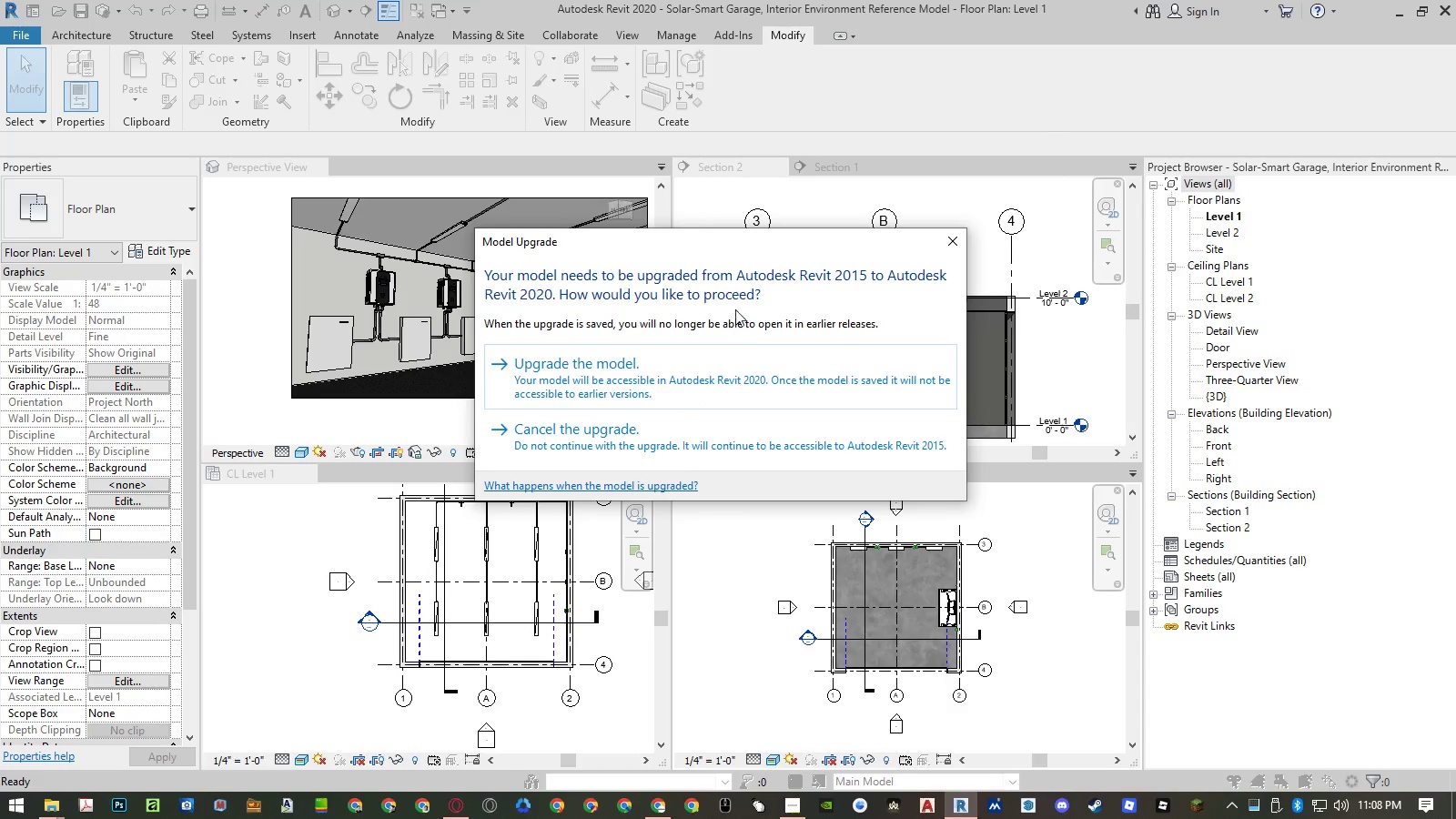 
double_click([739, 374])
 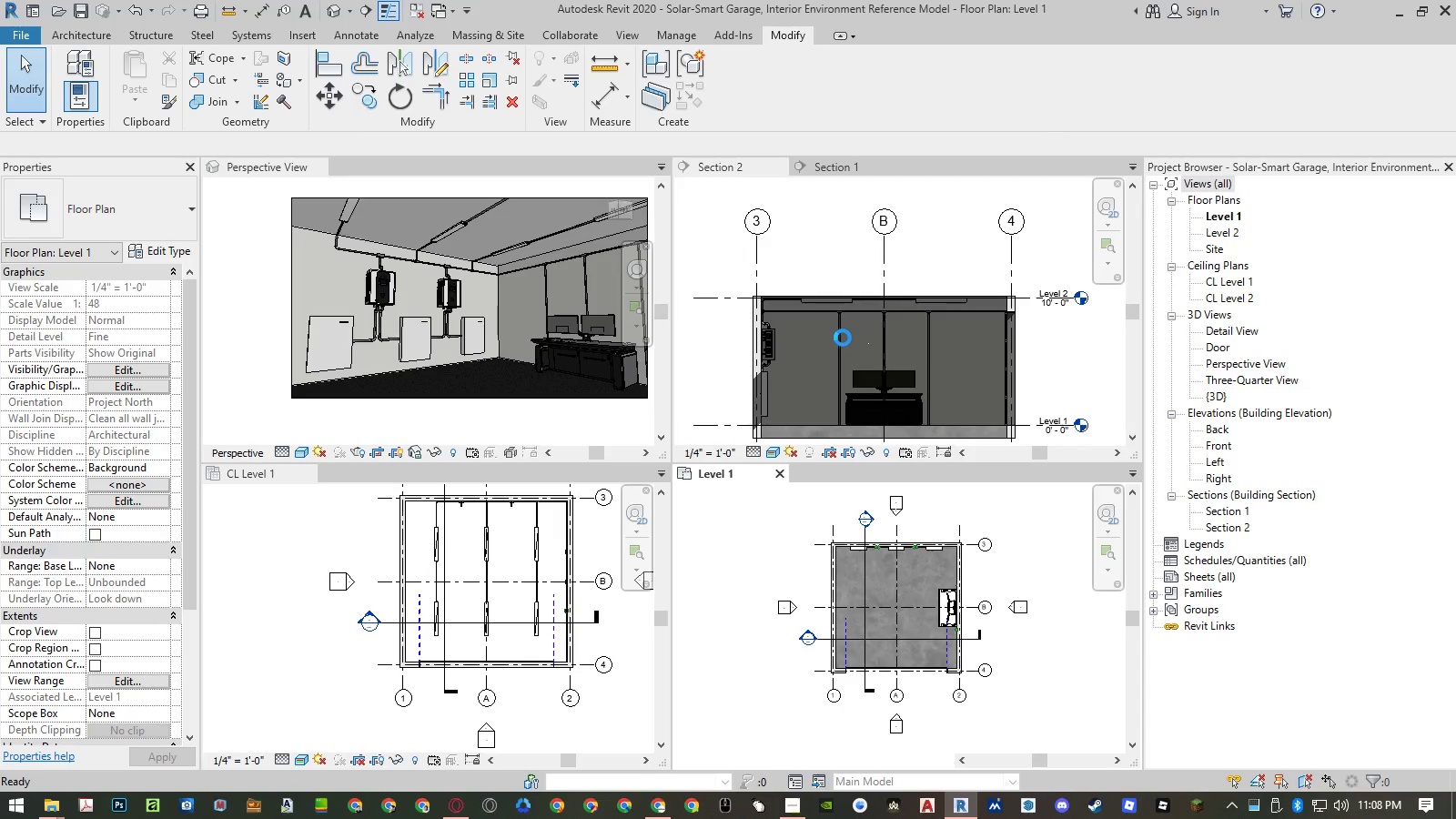 
wait(8.56)
 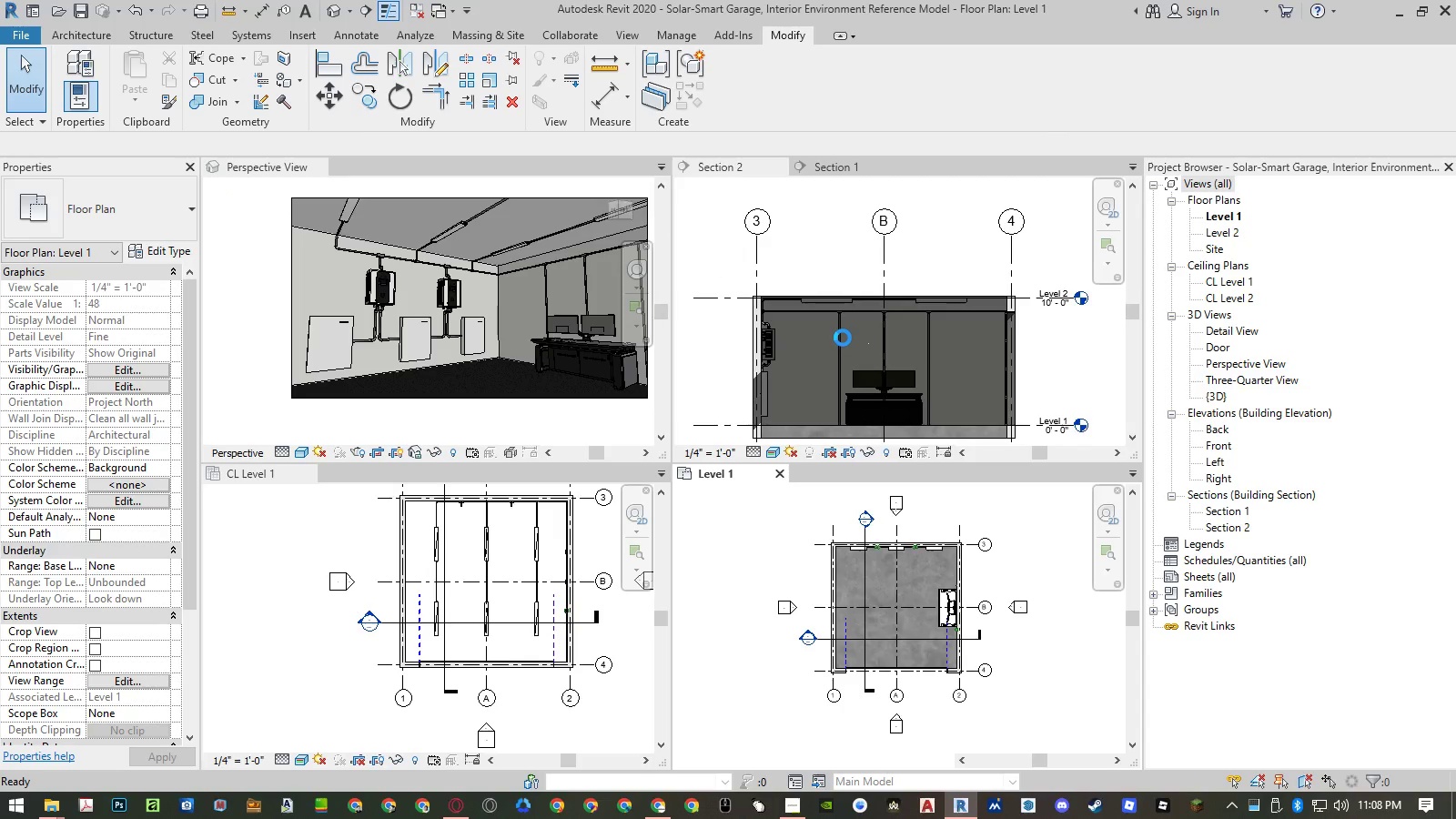 
scroll: coordinate [909, 629], scroll_direction: up, amount: 5.0
 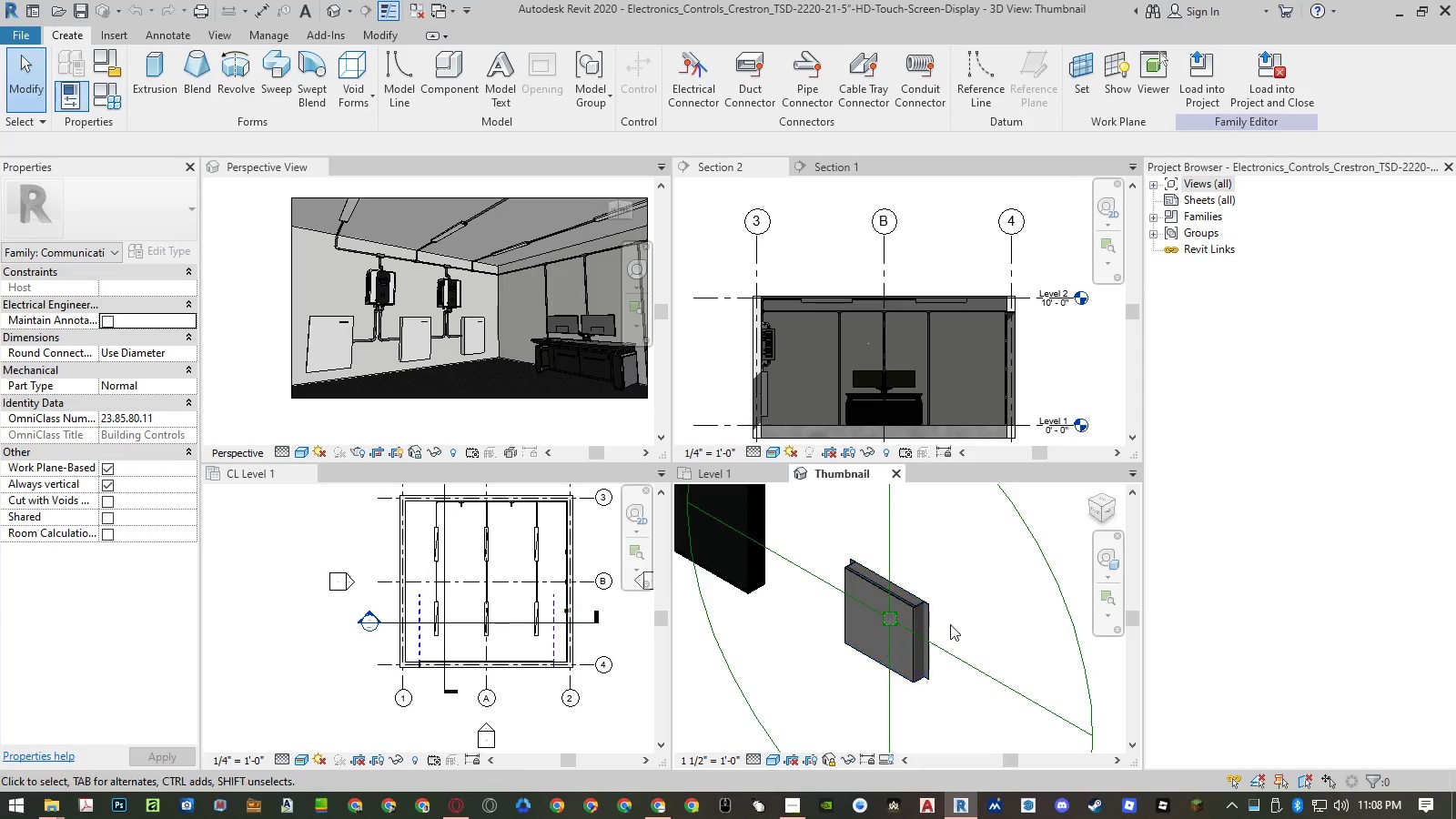 
scroll: coordinate [950, 624], scroll_direction: down, amount: 4.0
 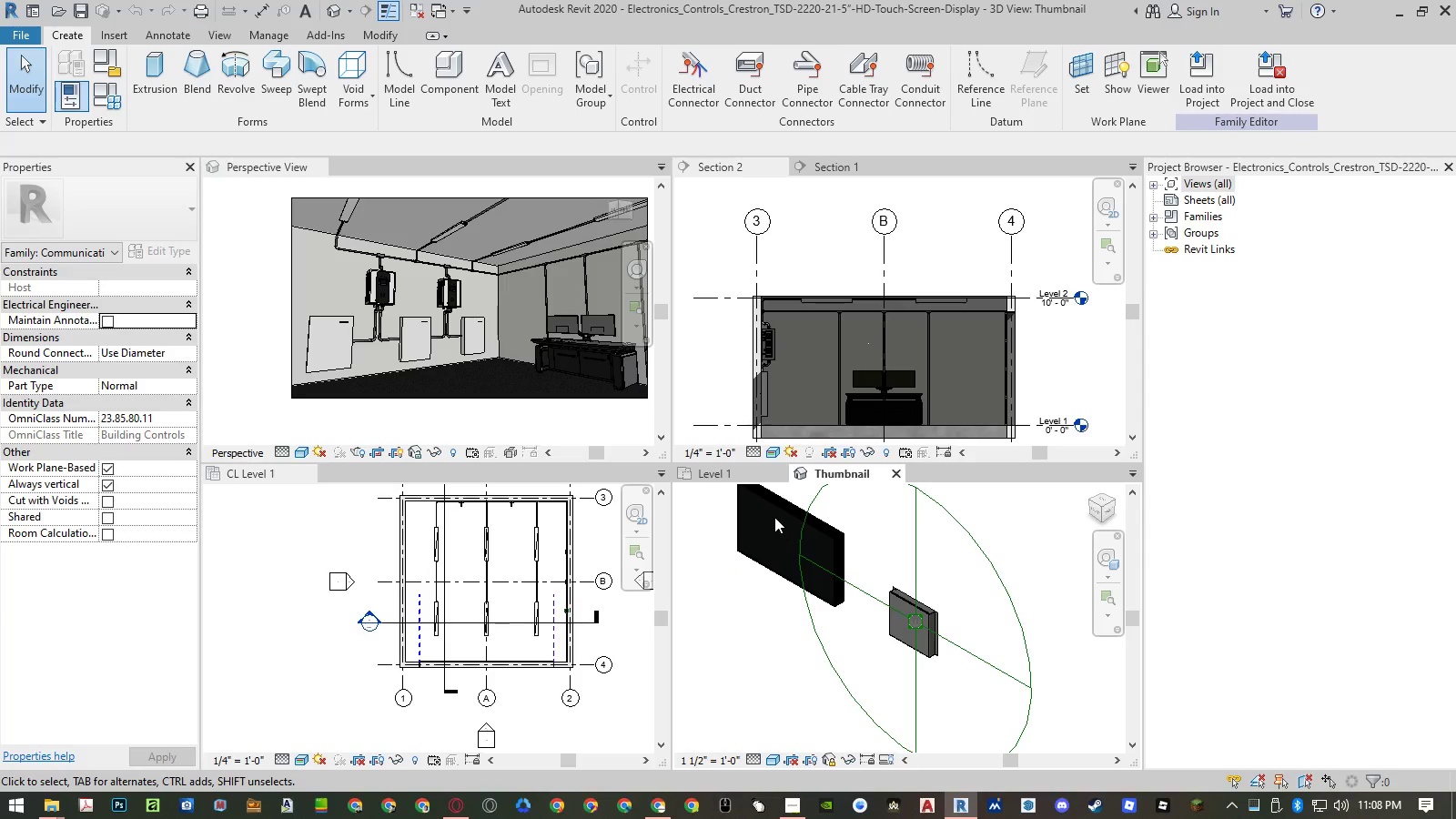 
left_click([774, 509])
 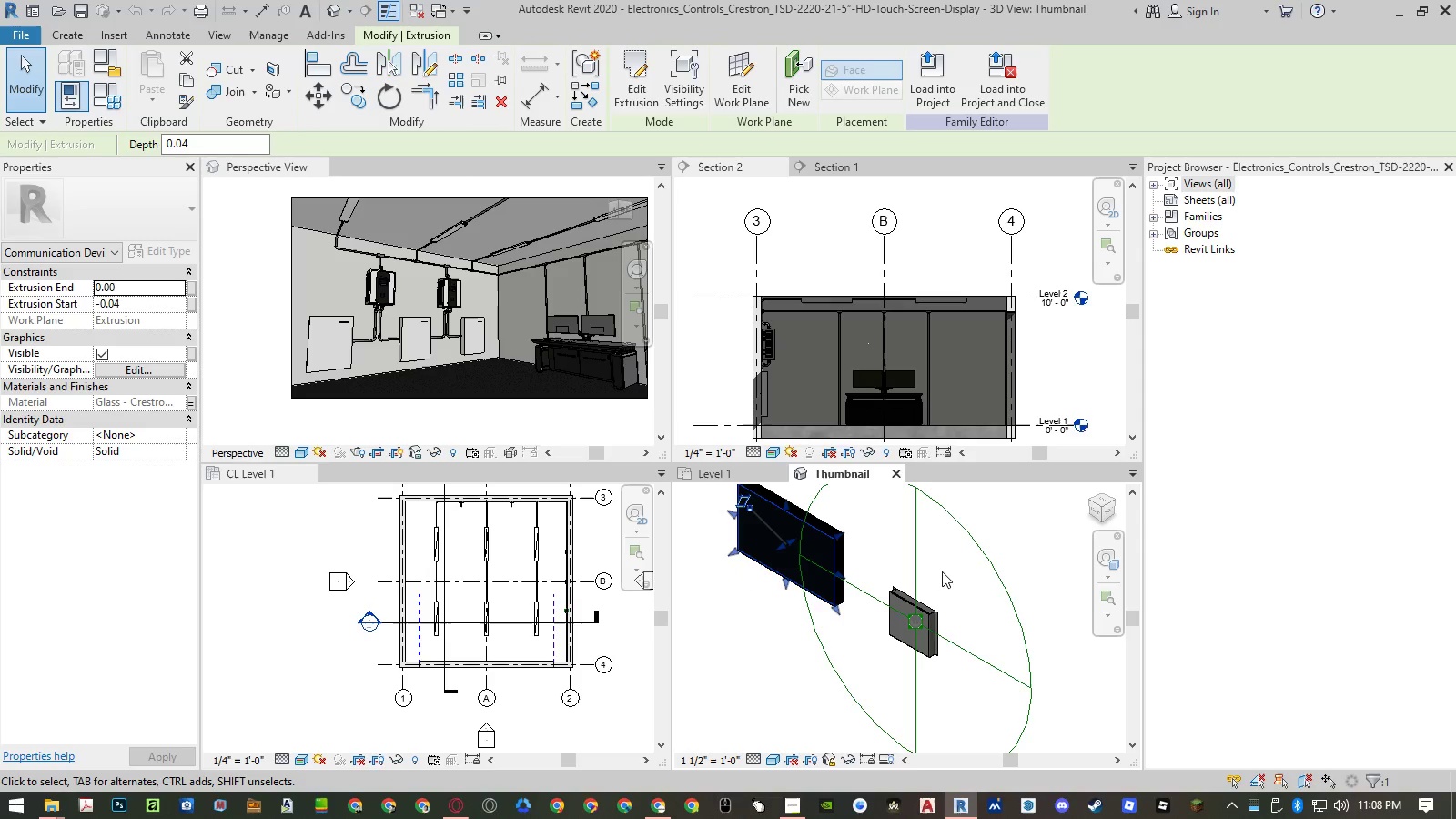 
left_click([1038, 552])
 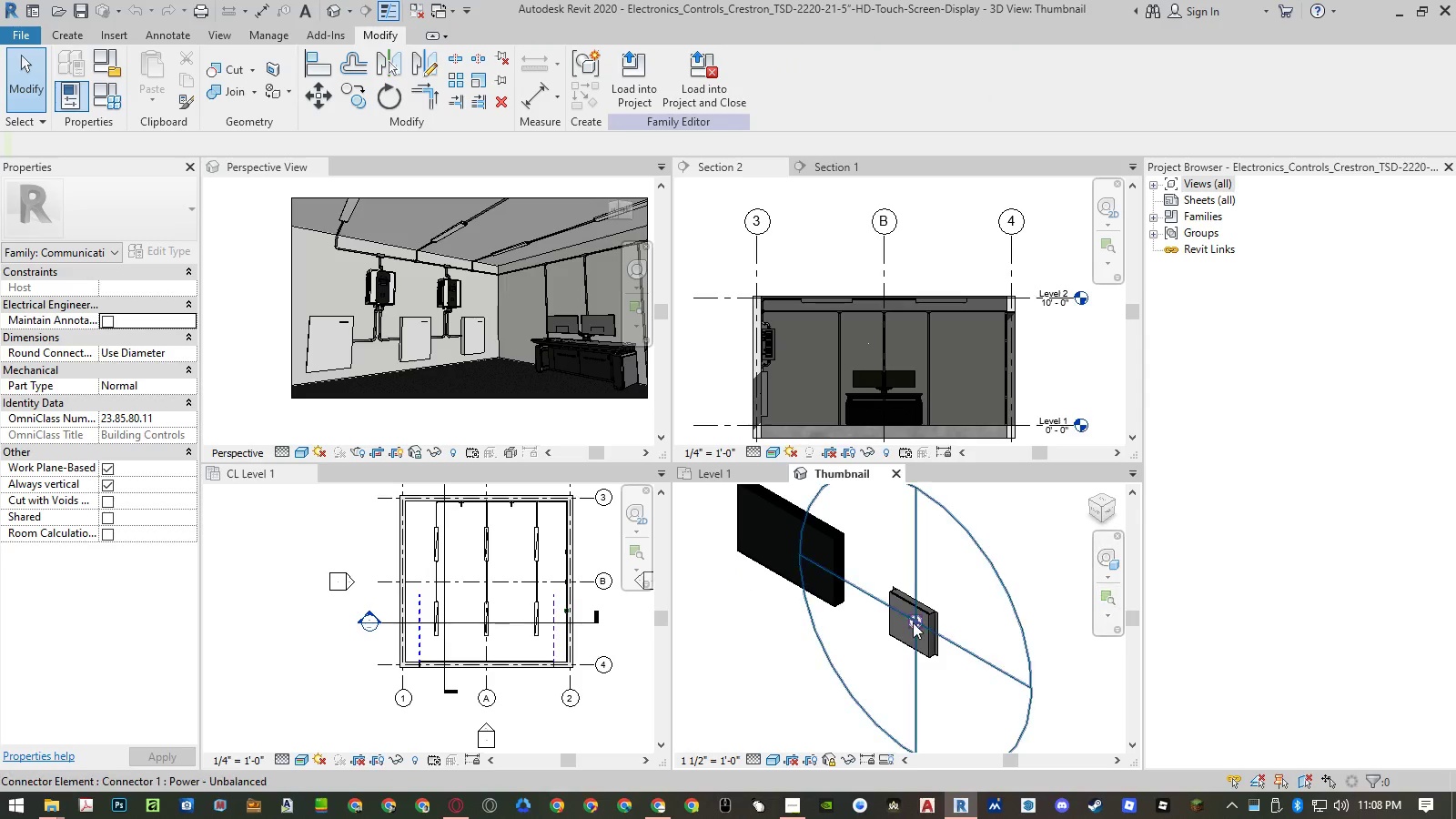 
scroll: coordinate [922, 621], scroll_direction: up, amount: 5.0
 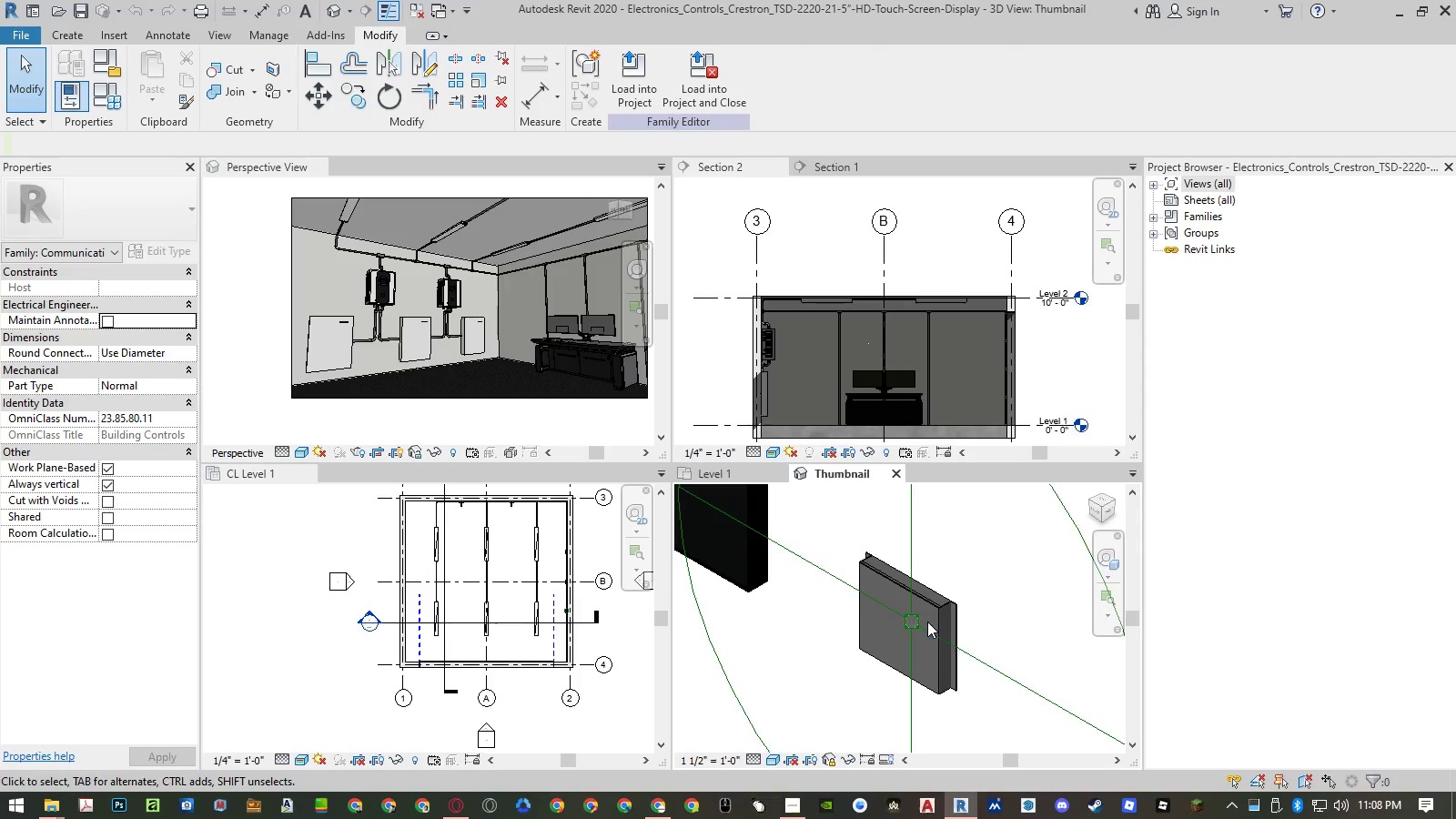 
scroll: coordinate [912, 621], scroll_direction: down, amount: 3.0
 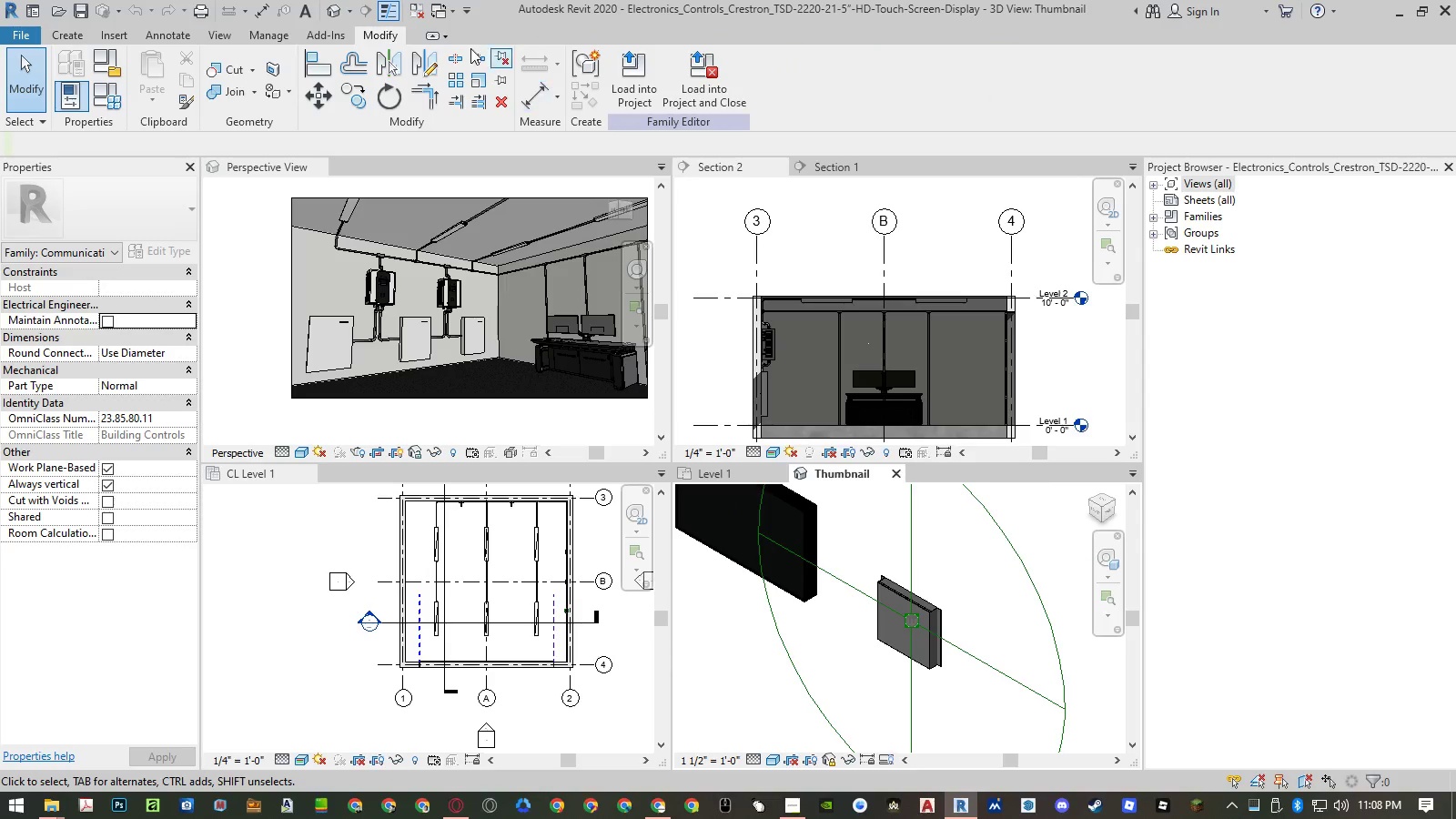 
left_click([336, 13])
 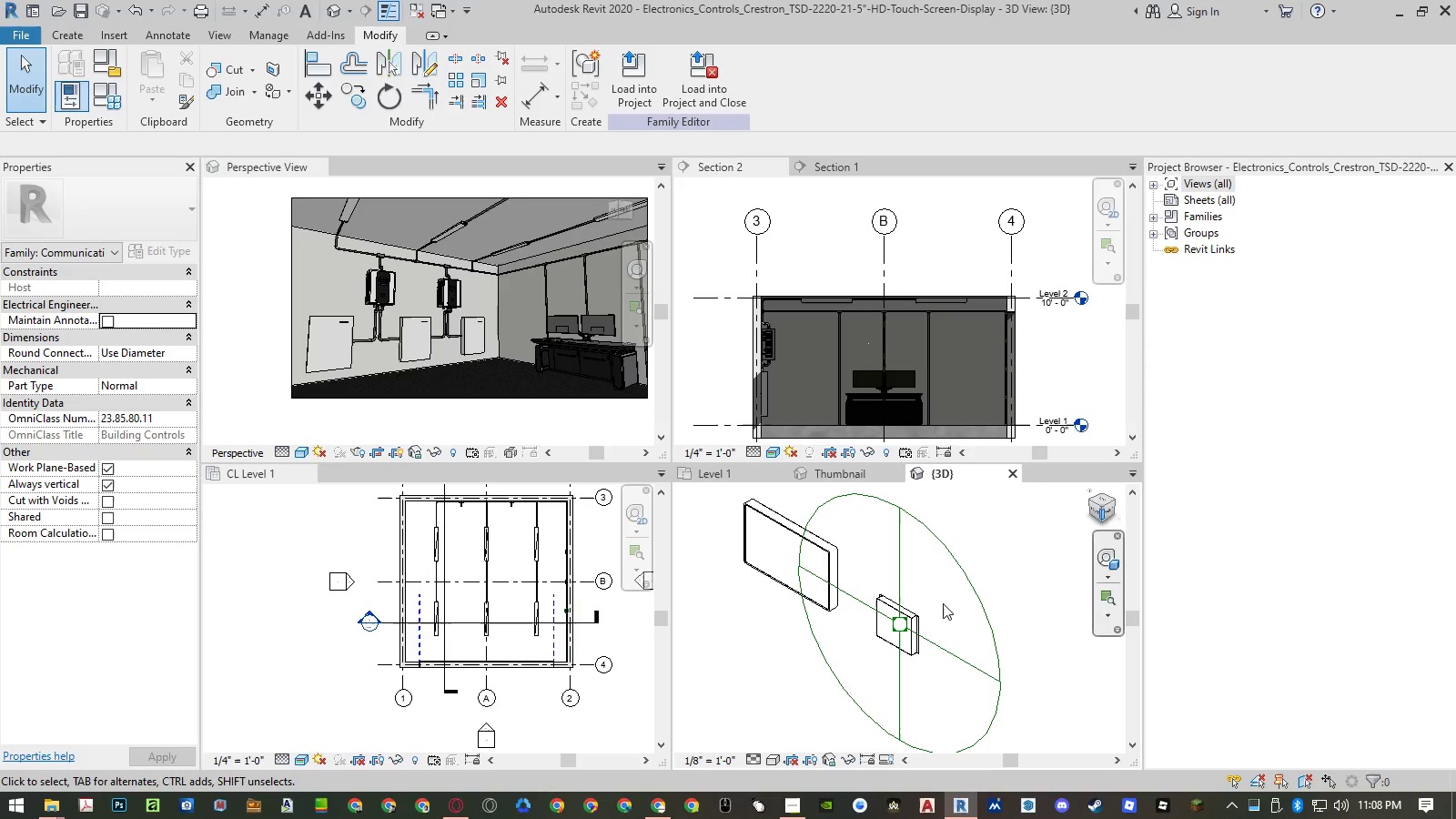 
left_click([758, 759])
 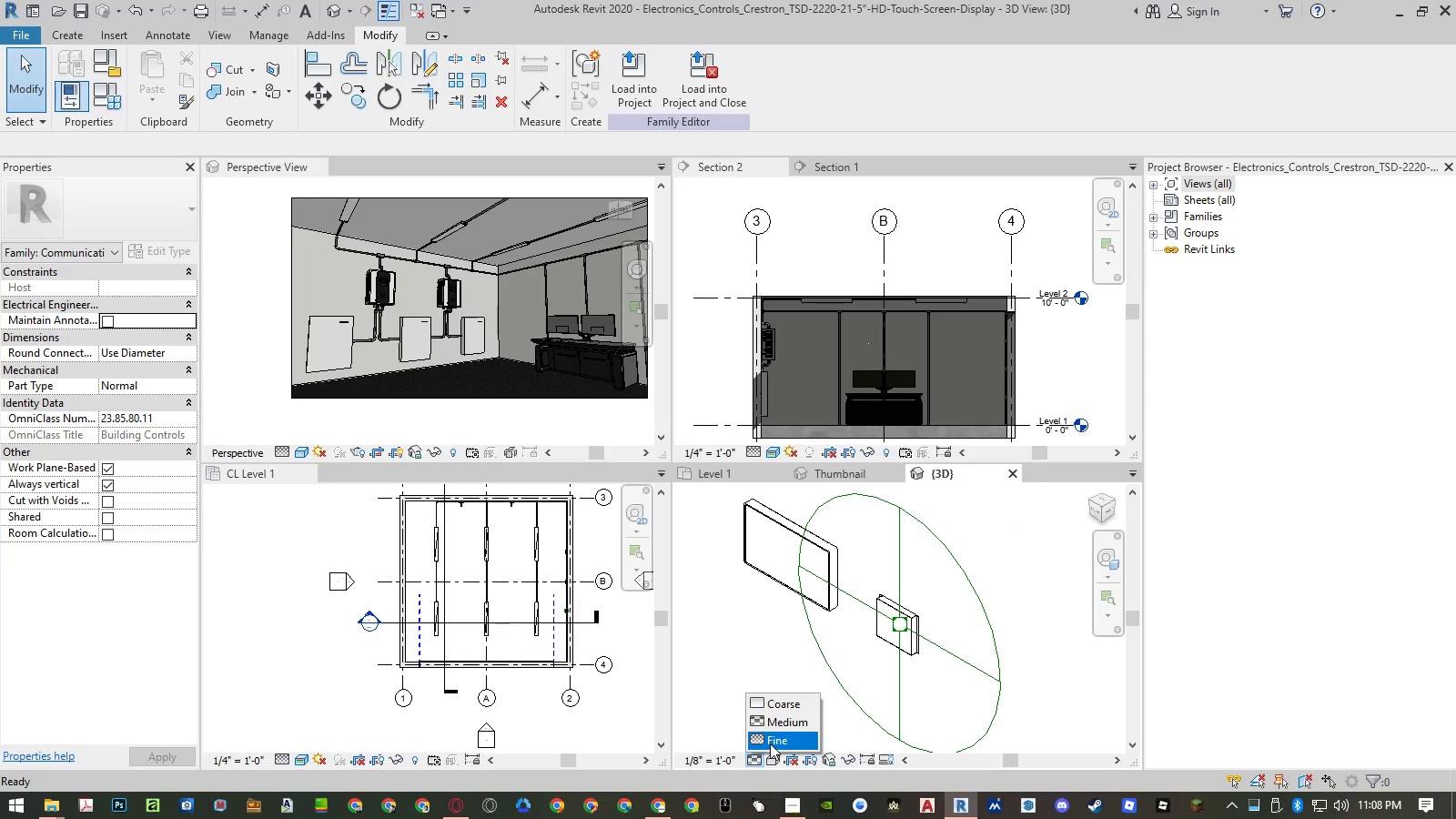 
double_click([770, 743])
 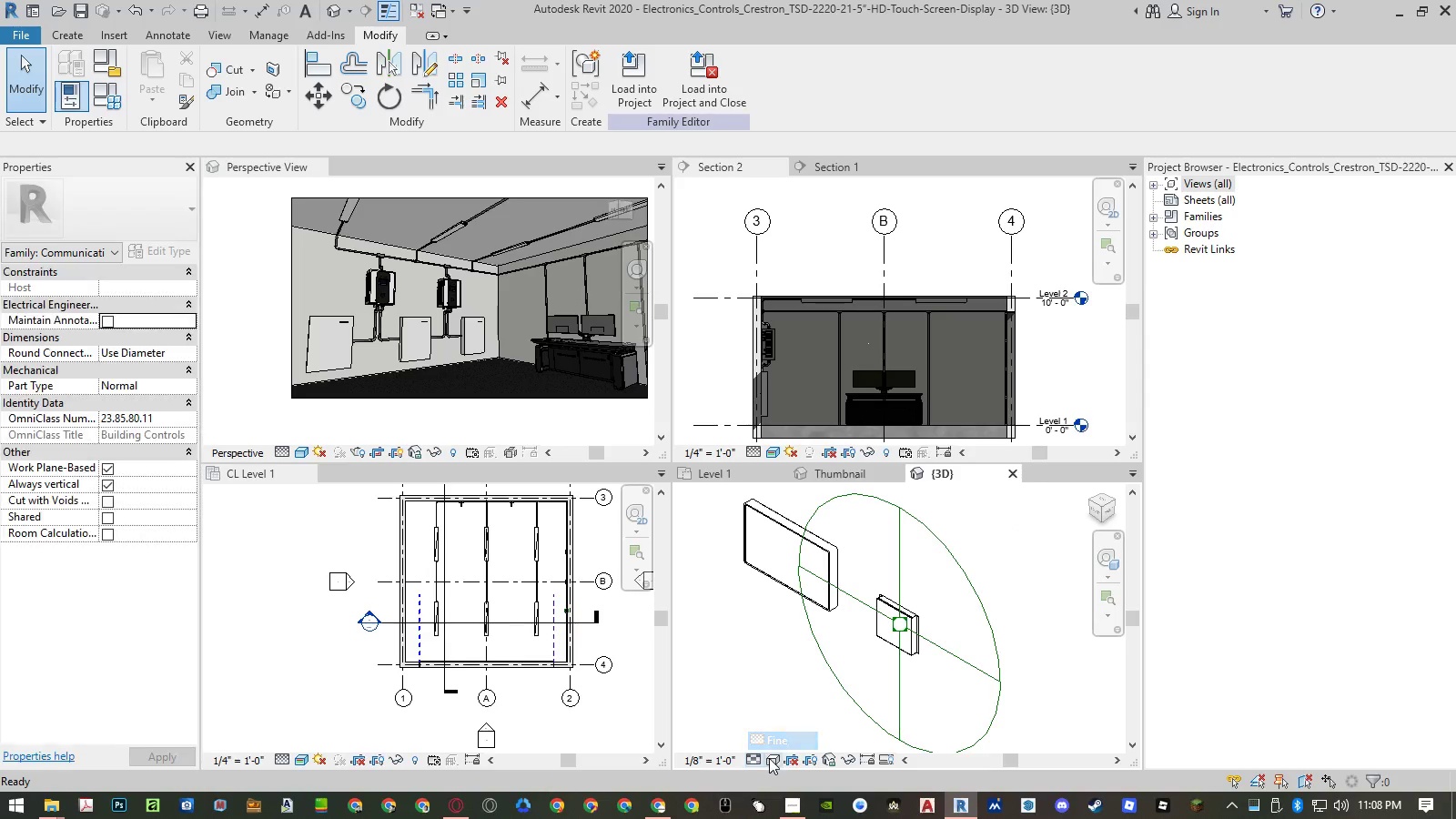 
triple_click([769, 758])
 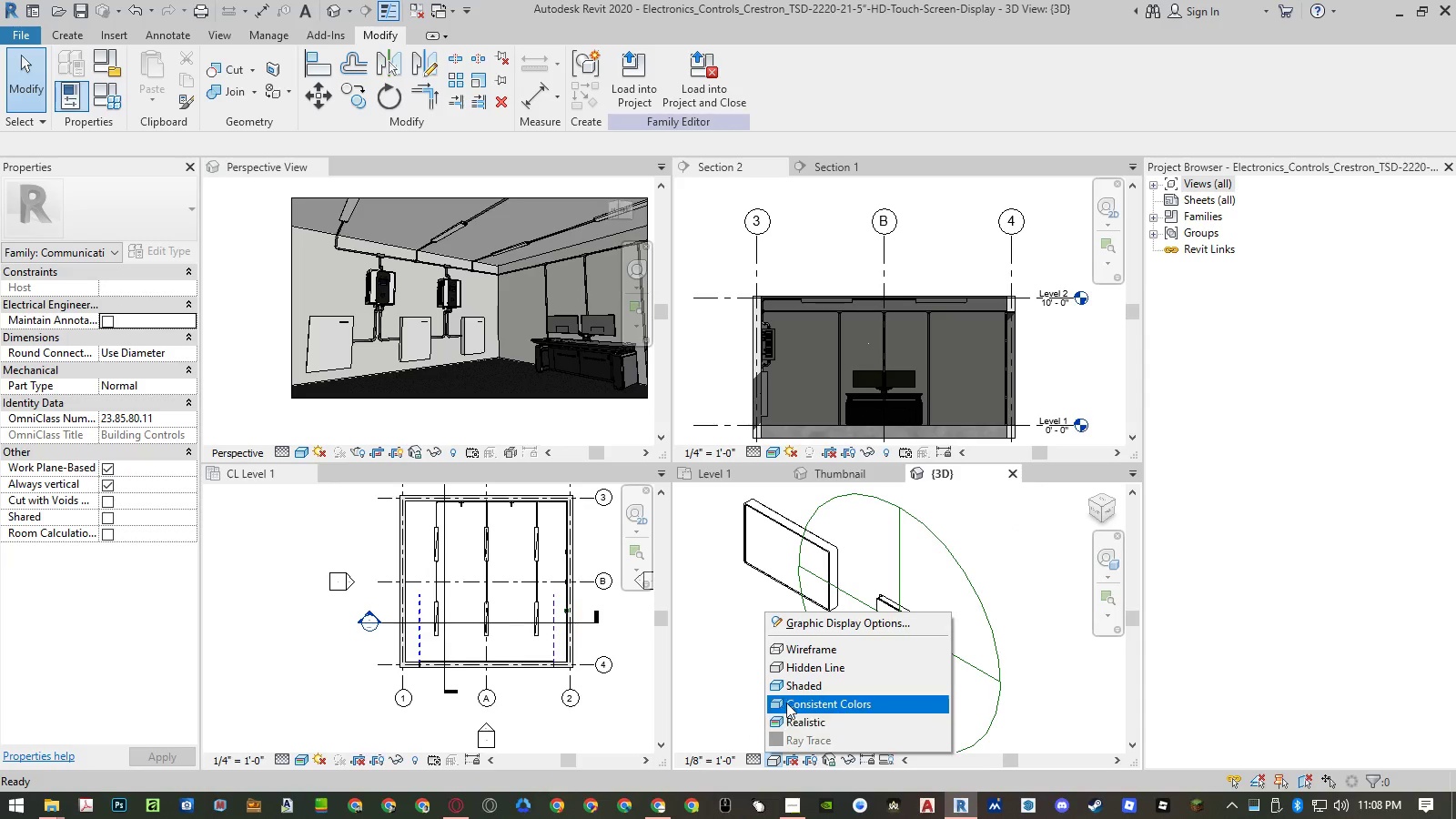 
left_click([790, 689])
 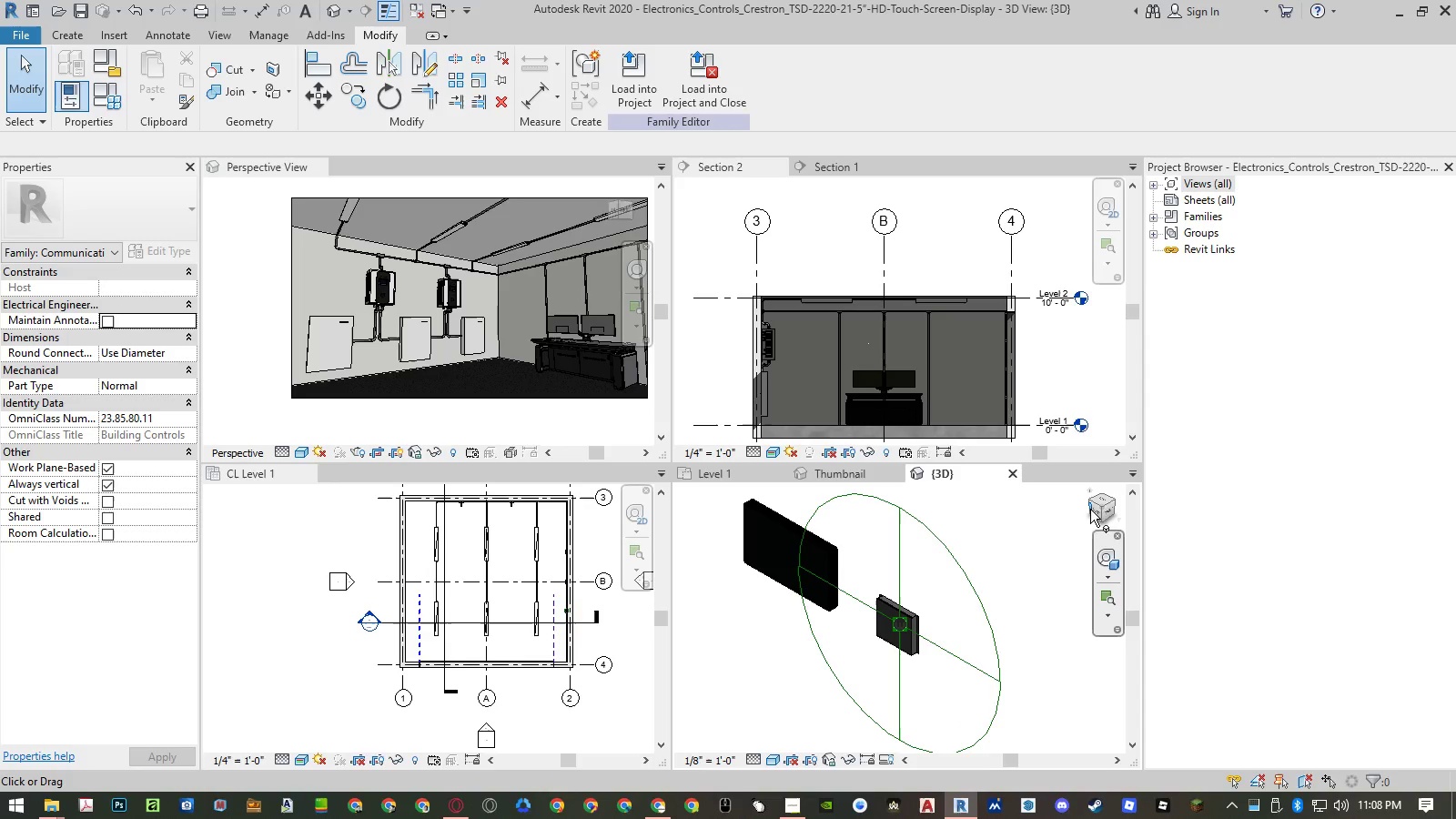 
left_click([1104, 498])
 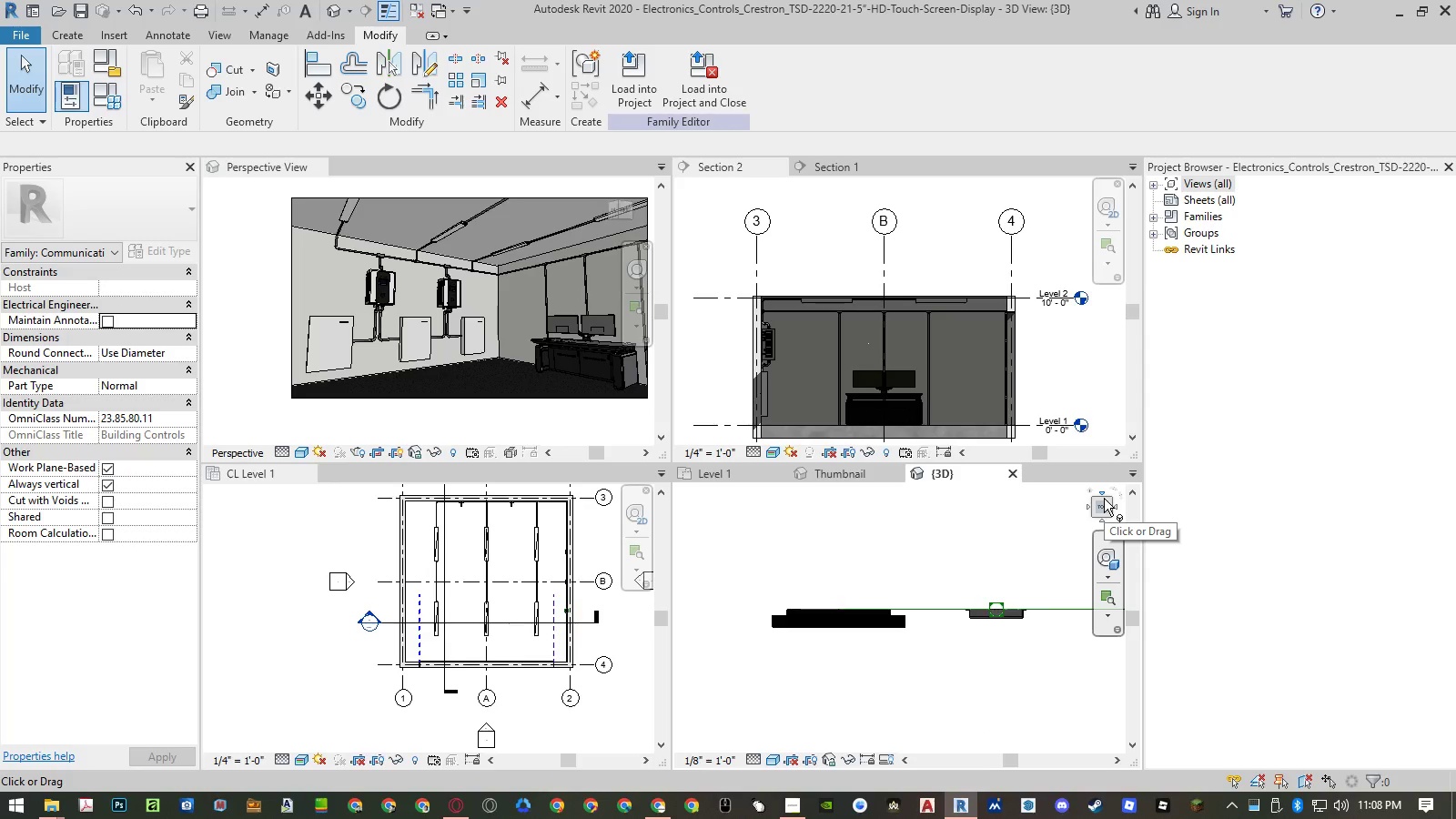 
scroll: coordinate [1011, 609], scroll_direction: up, amount: 9.0
 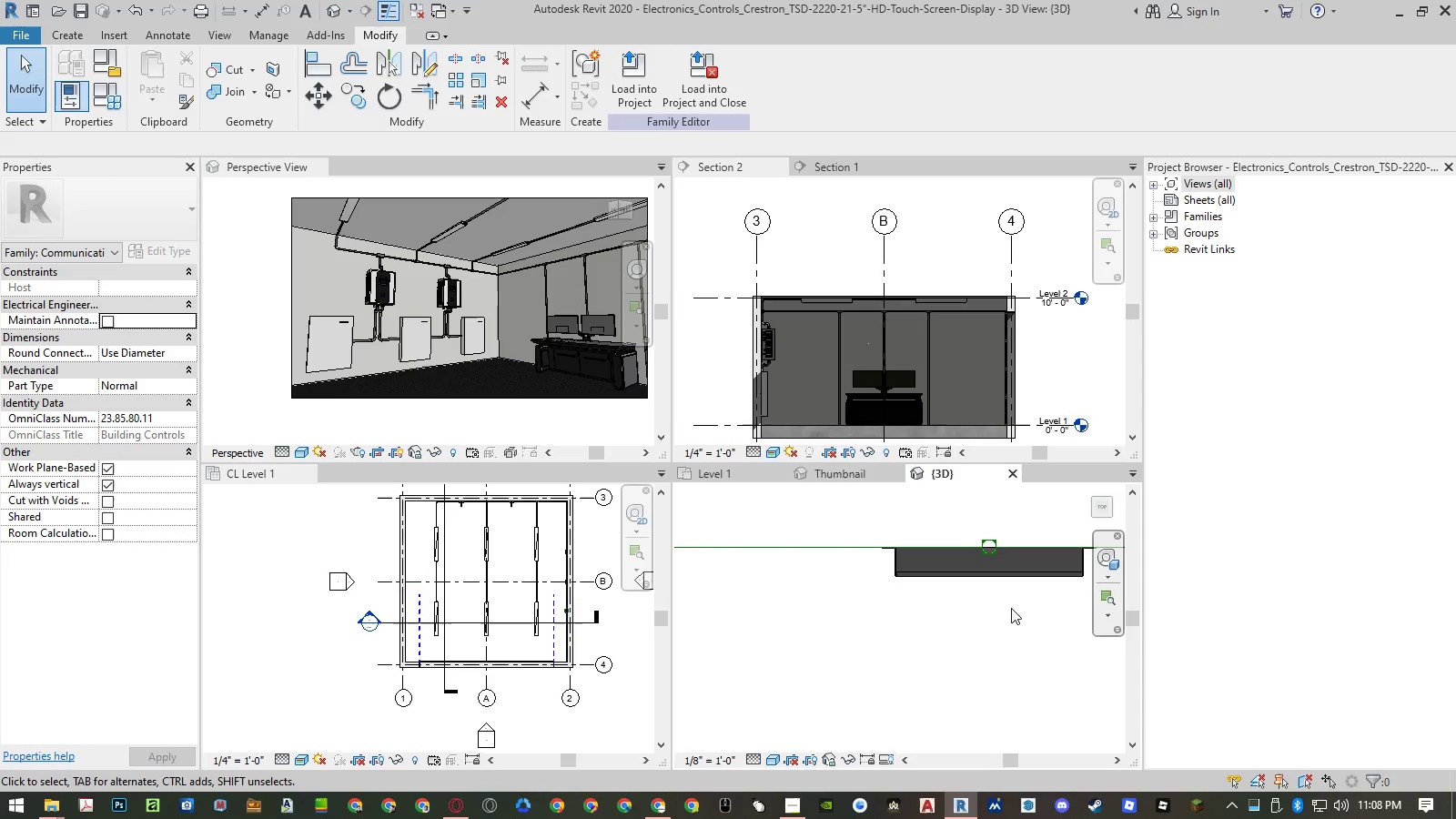 
scroll: coordinate [1011, 608], scroll_direction: down, amount: 5.0
 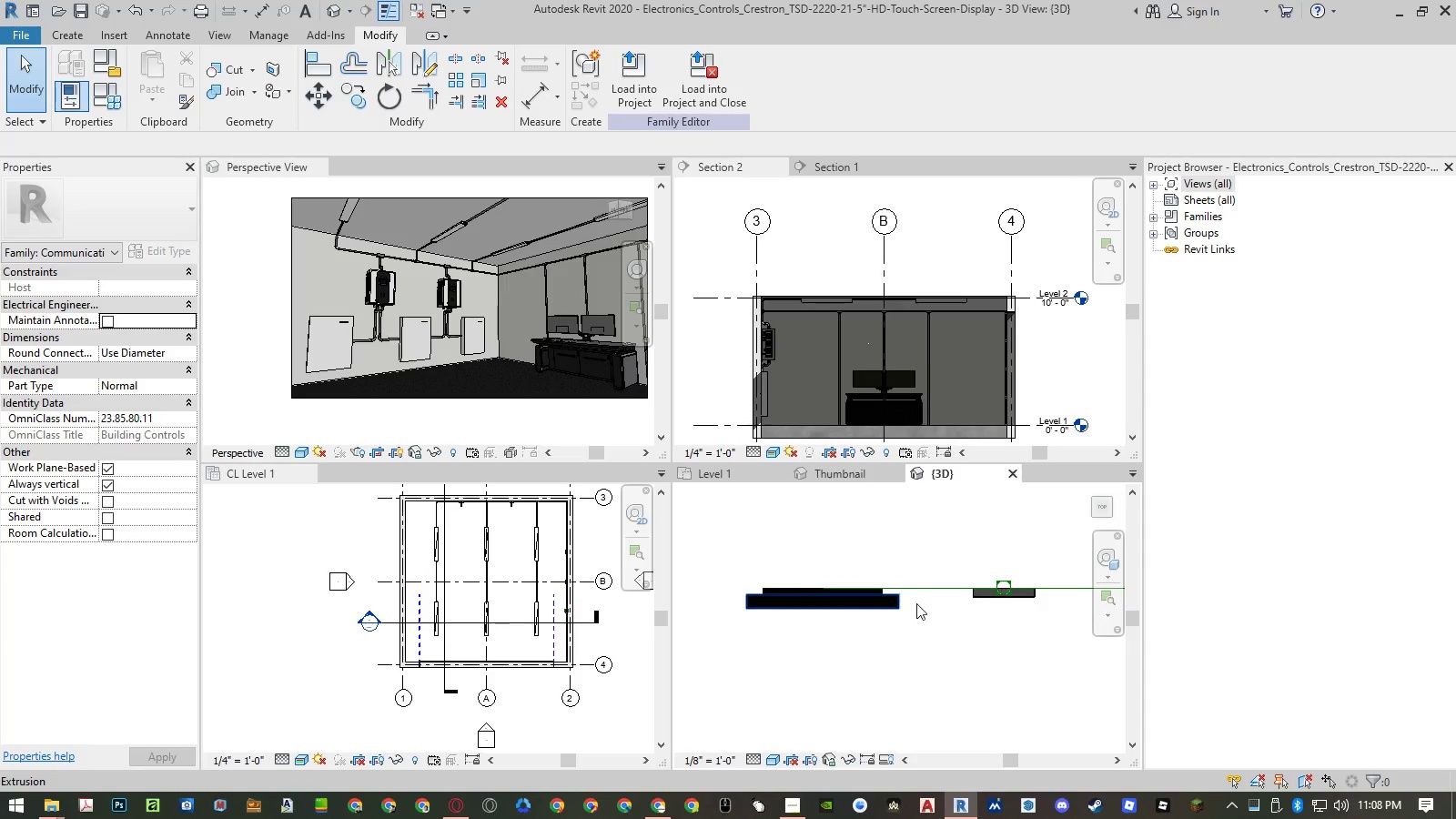 
scroll: coordinate [1000, 600], scroll_direction: up, amount: 4.0
 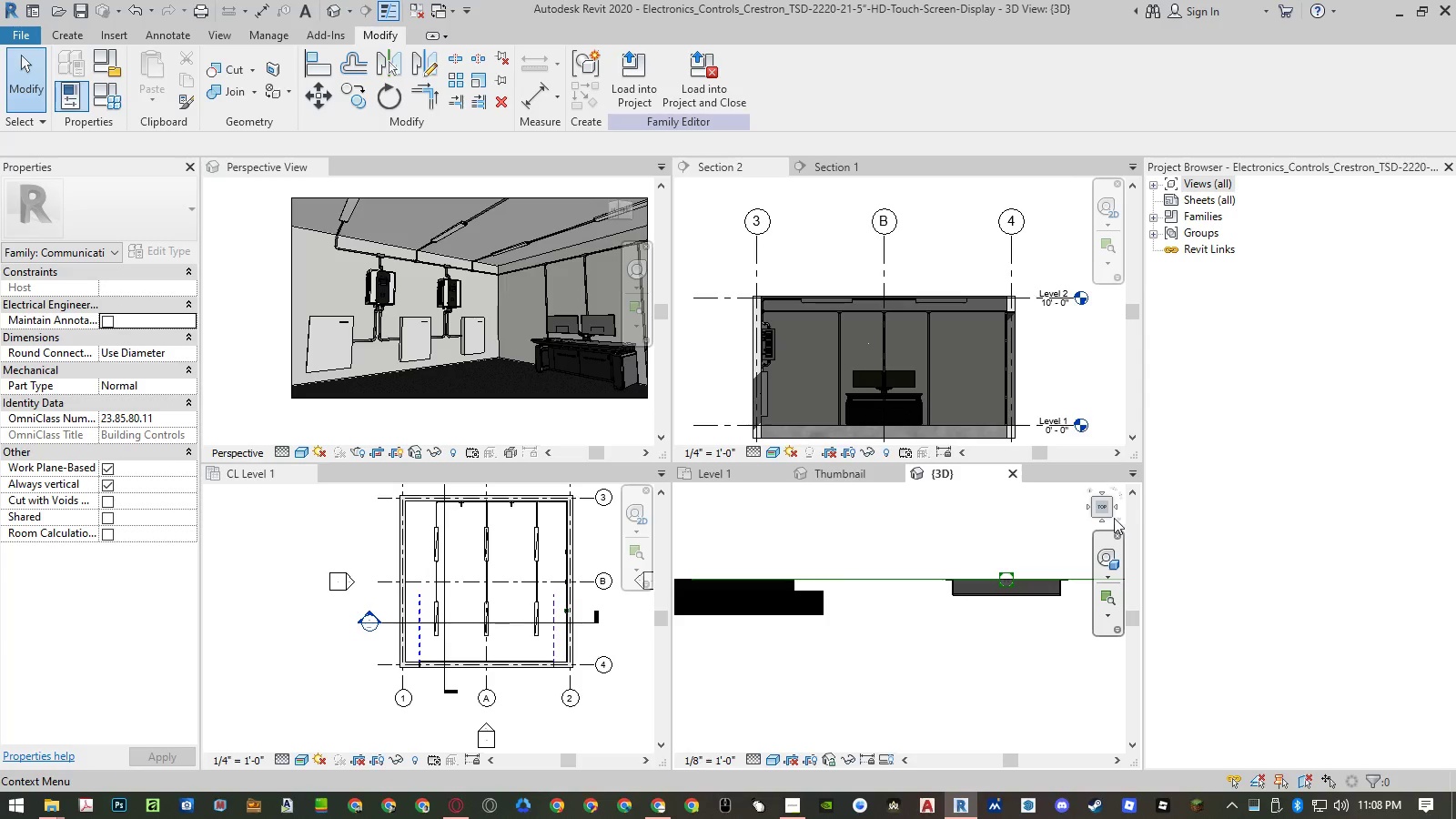 
left_click([1111, 518])
 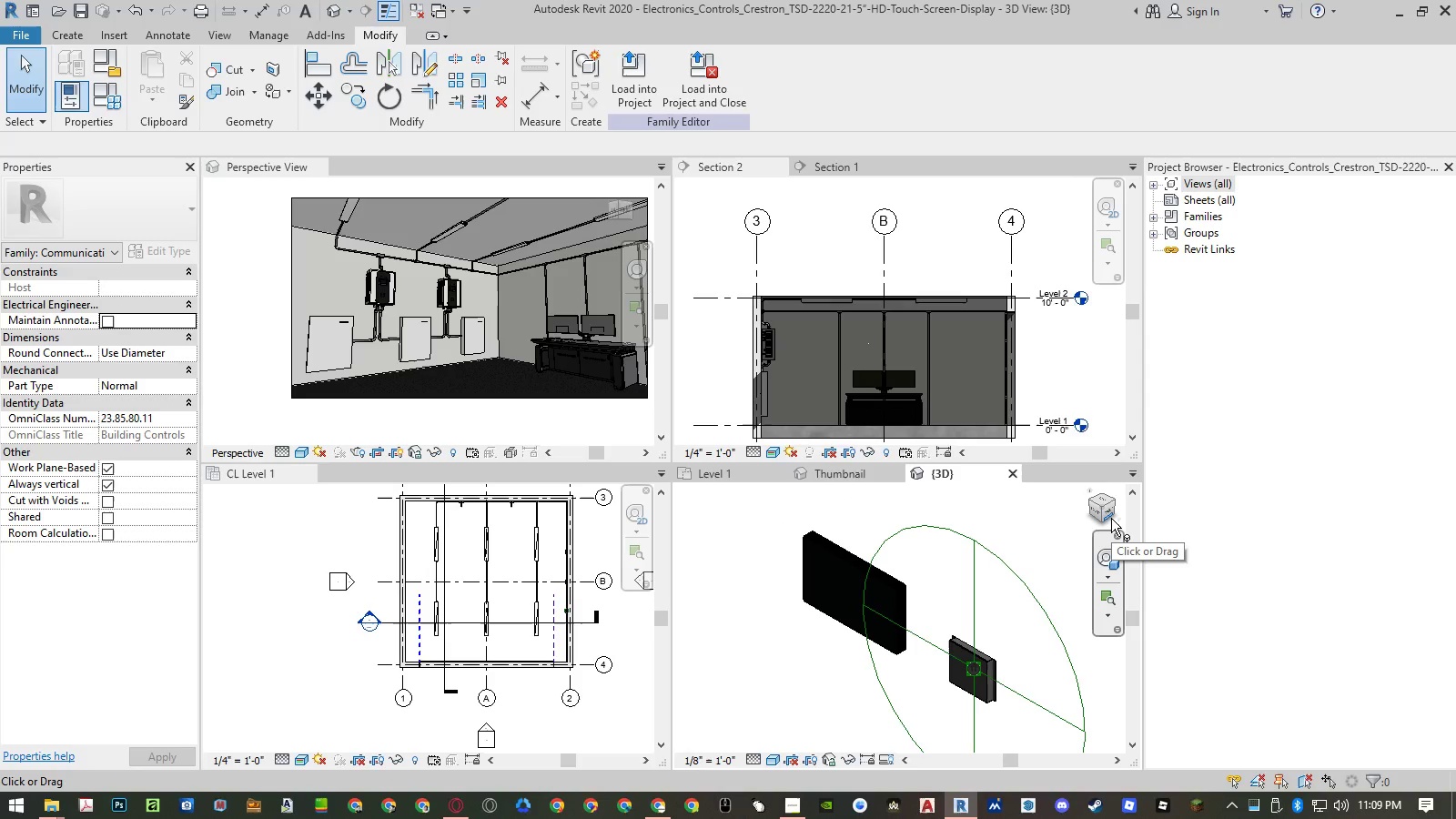 
scroll: coordinate [1005, 677], scroll_direction: up, amount: 10.0
 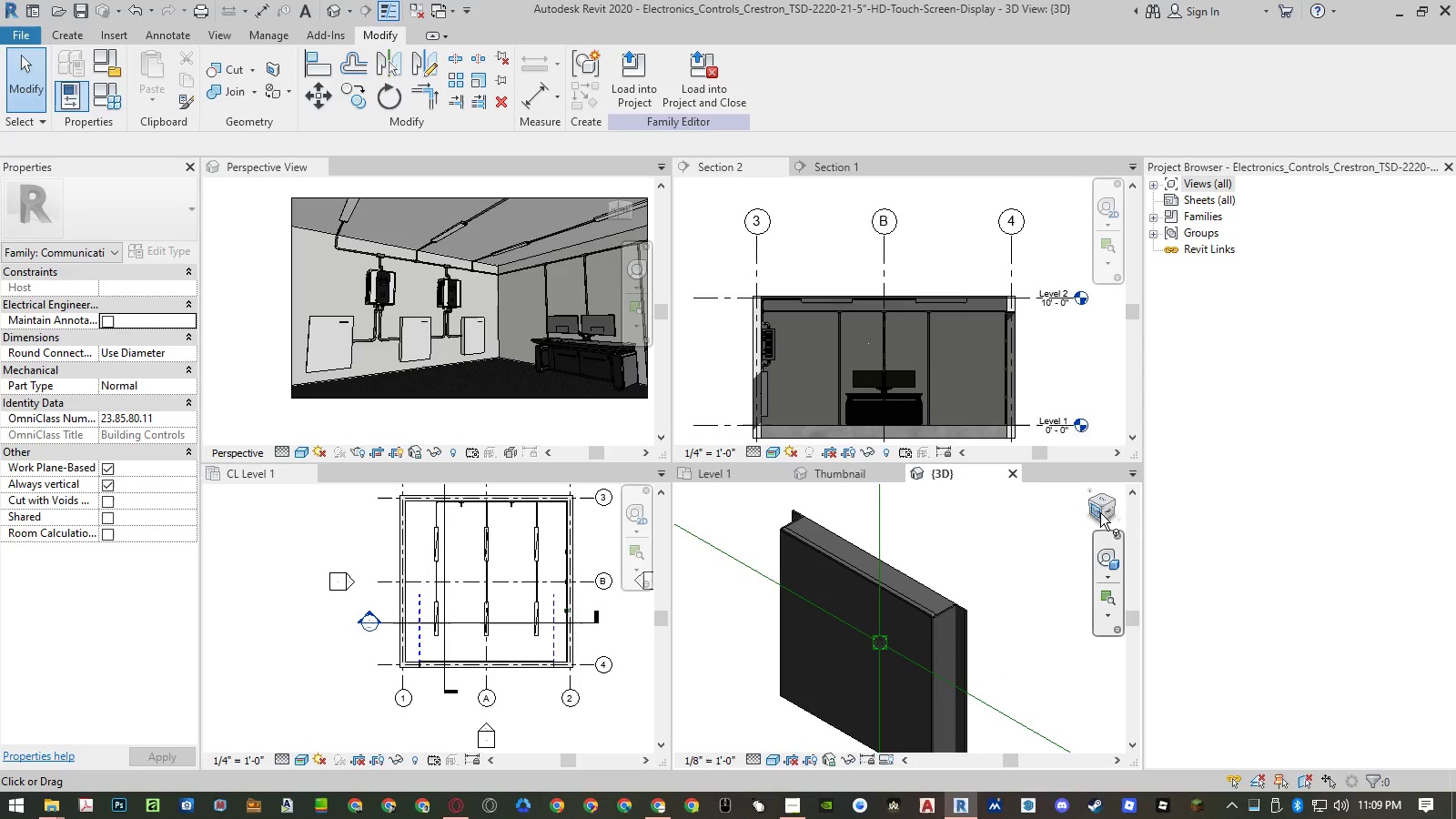 
left_click([1097, 511])
 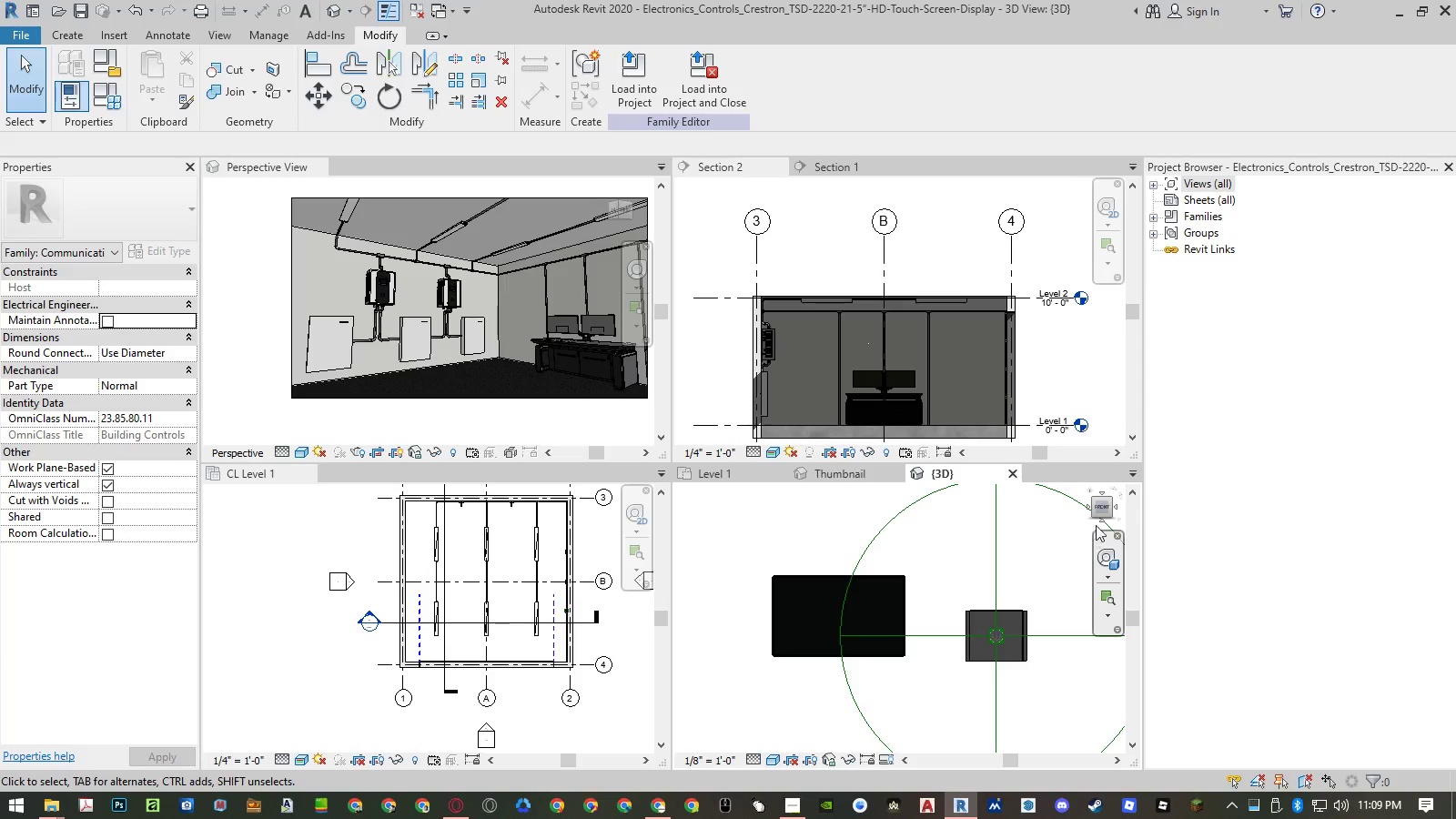 
wait(6.95)
 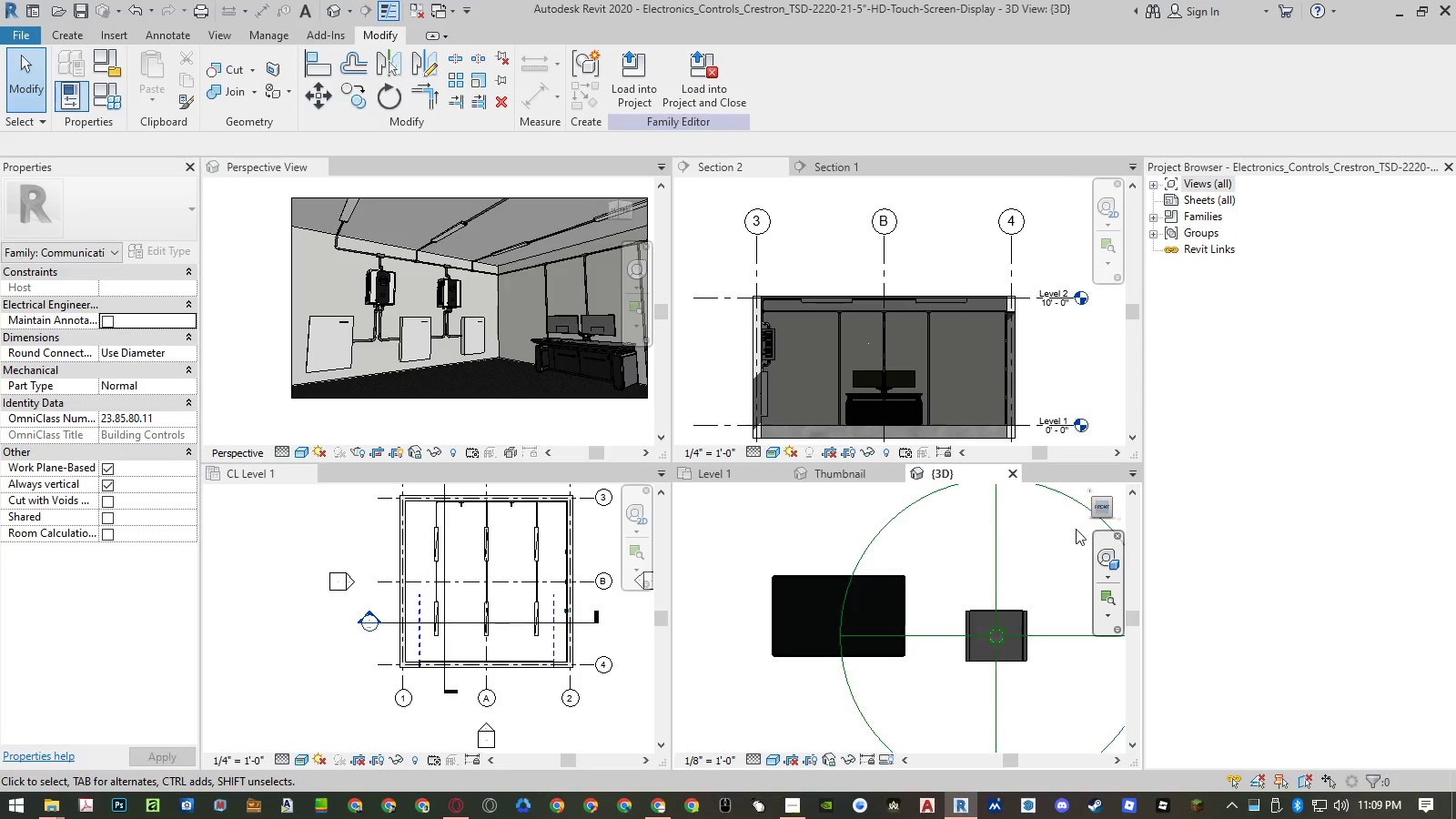 
left_click([1118, 507])
 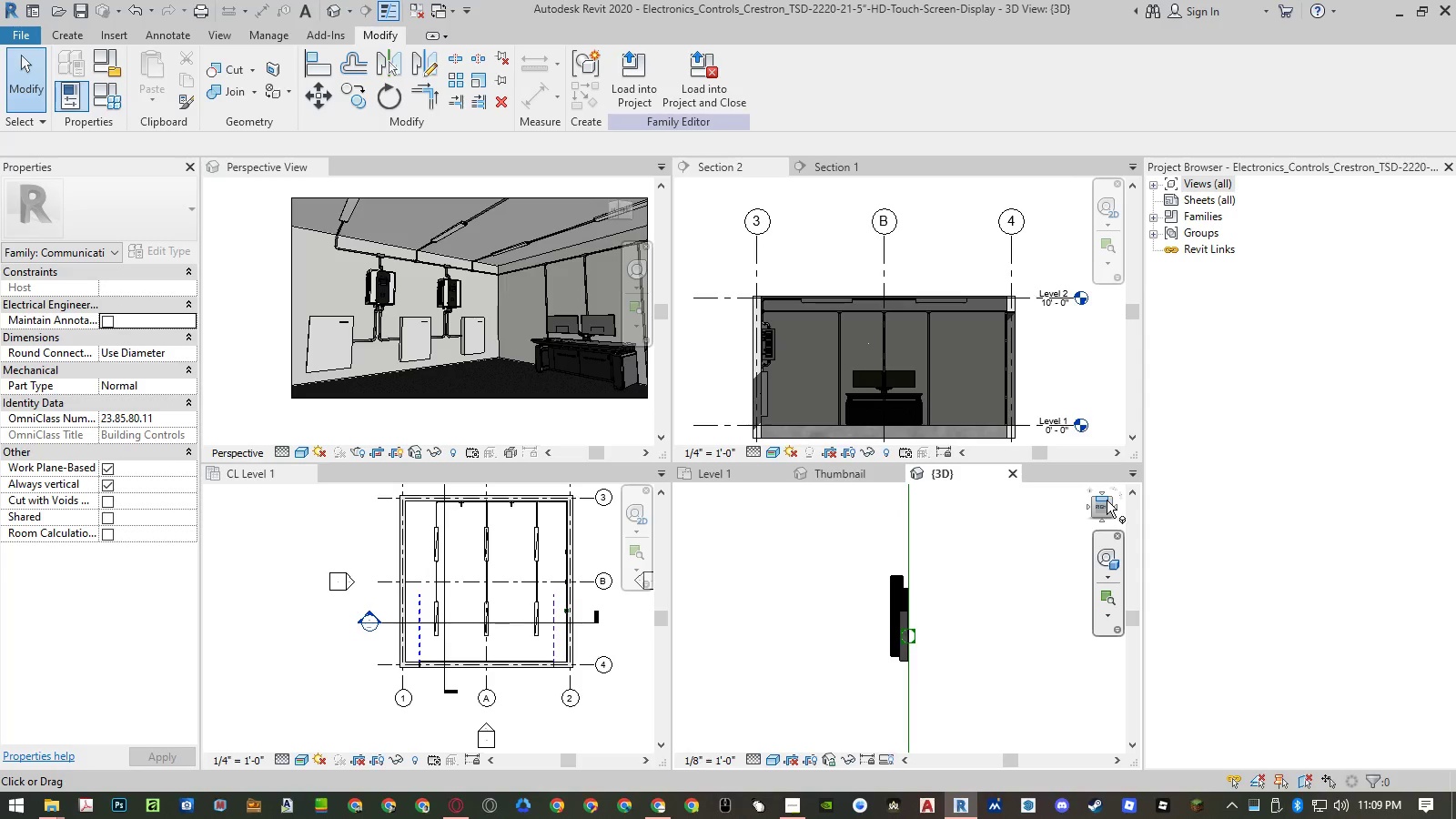 
left_click([1106, 505])
 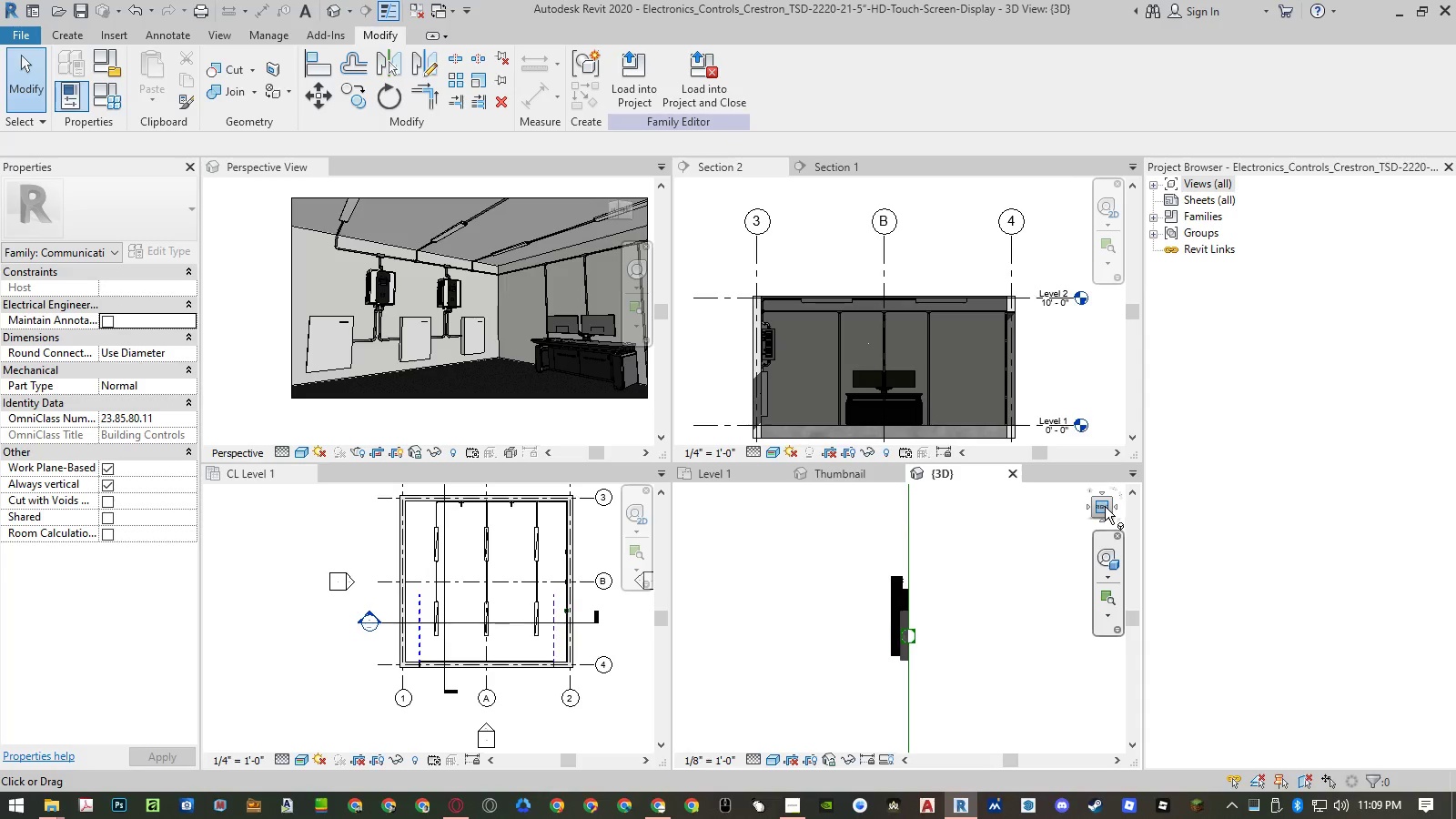 
left_click([1102, 507])
 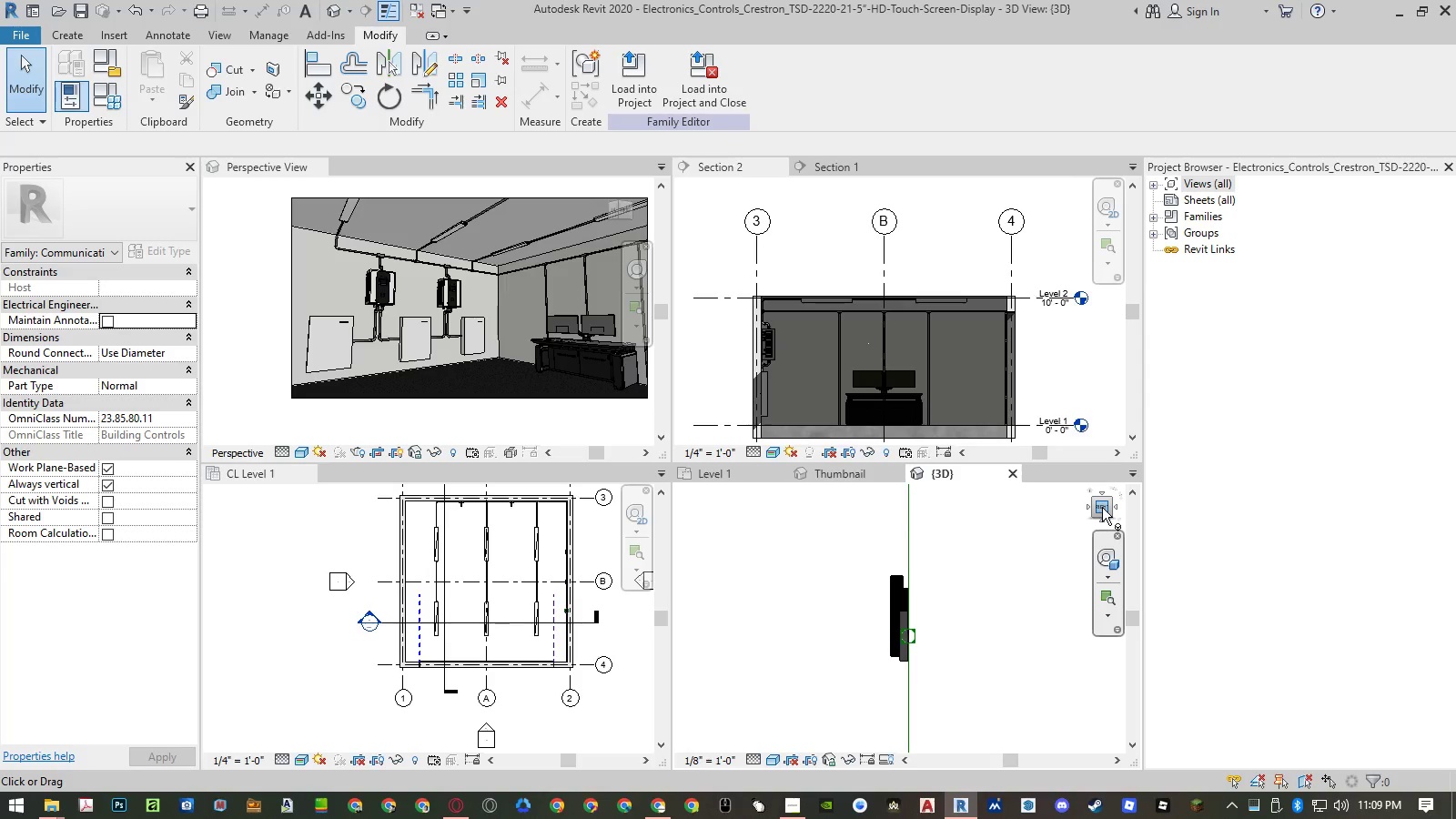 
left_click([1101, 507])
 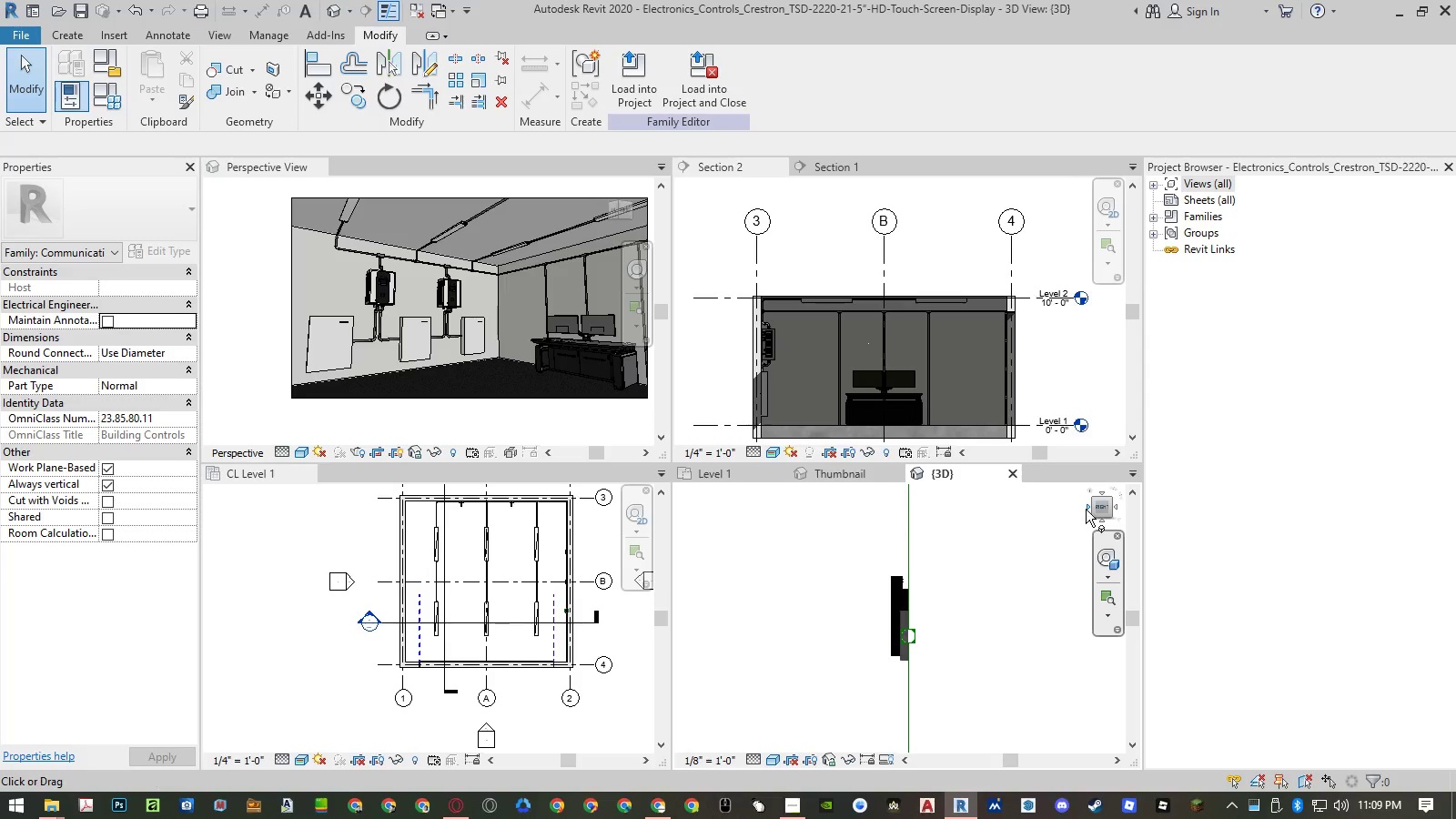 
left_click([1088, 507])
 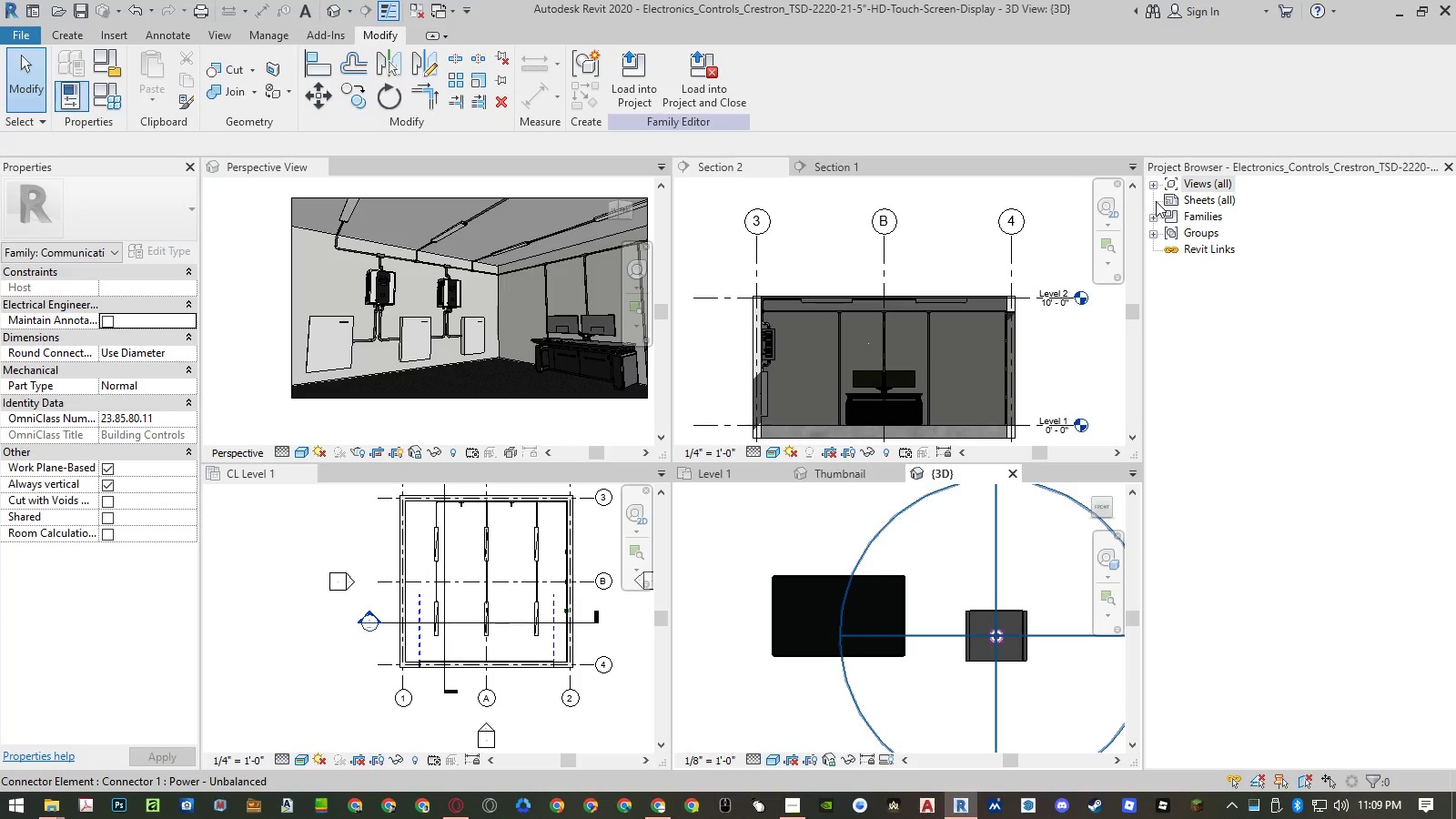 
left_click([1156, 189])
 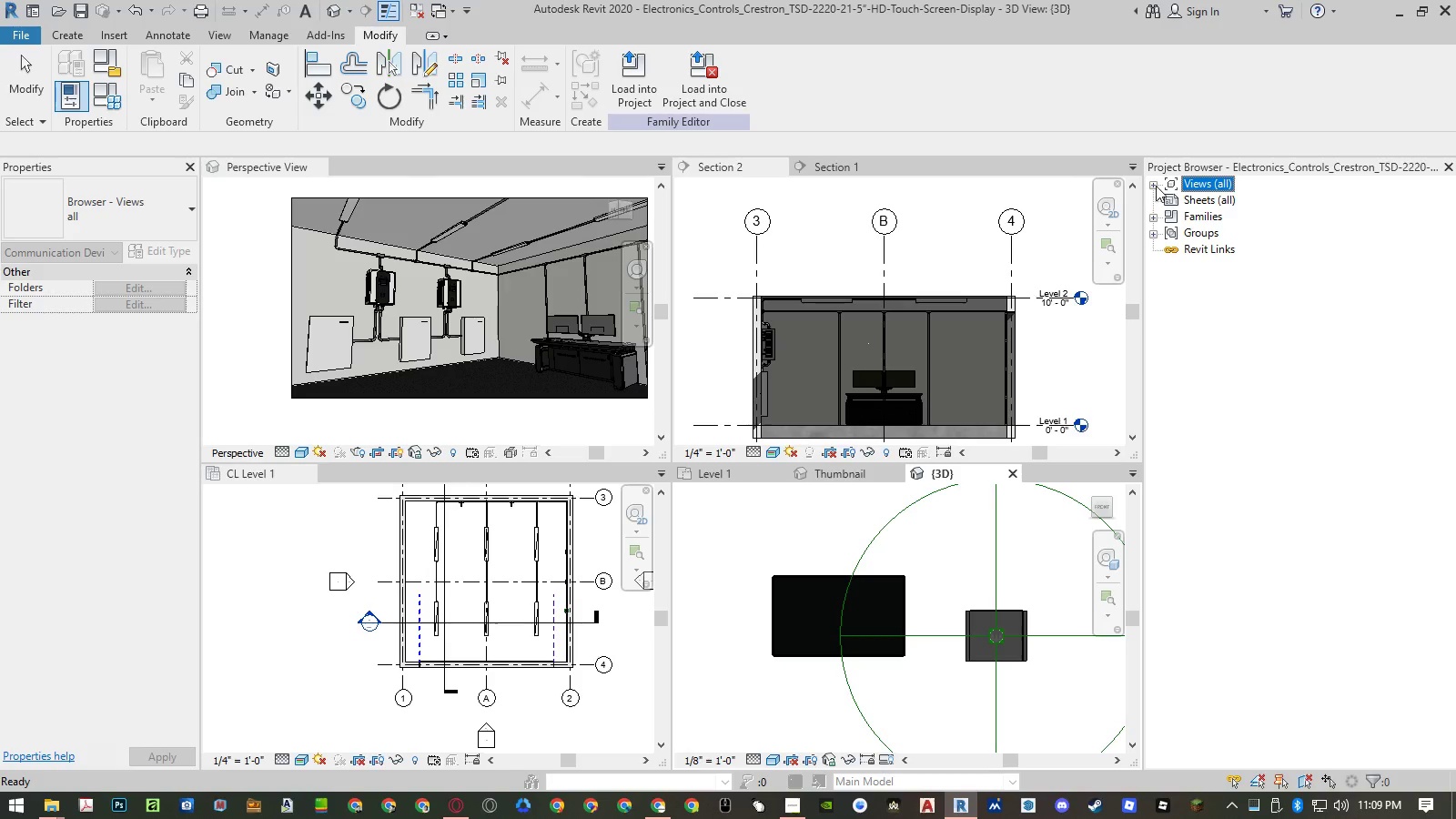 
left_click([1154, 182])
 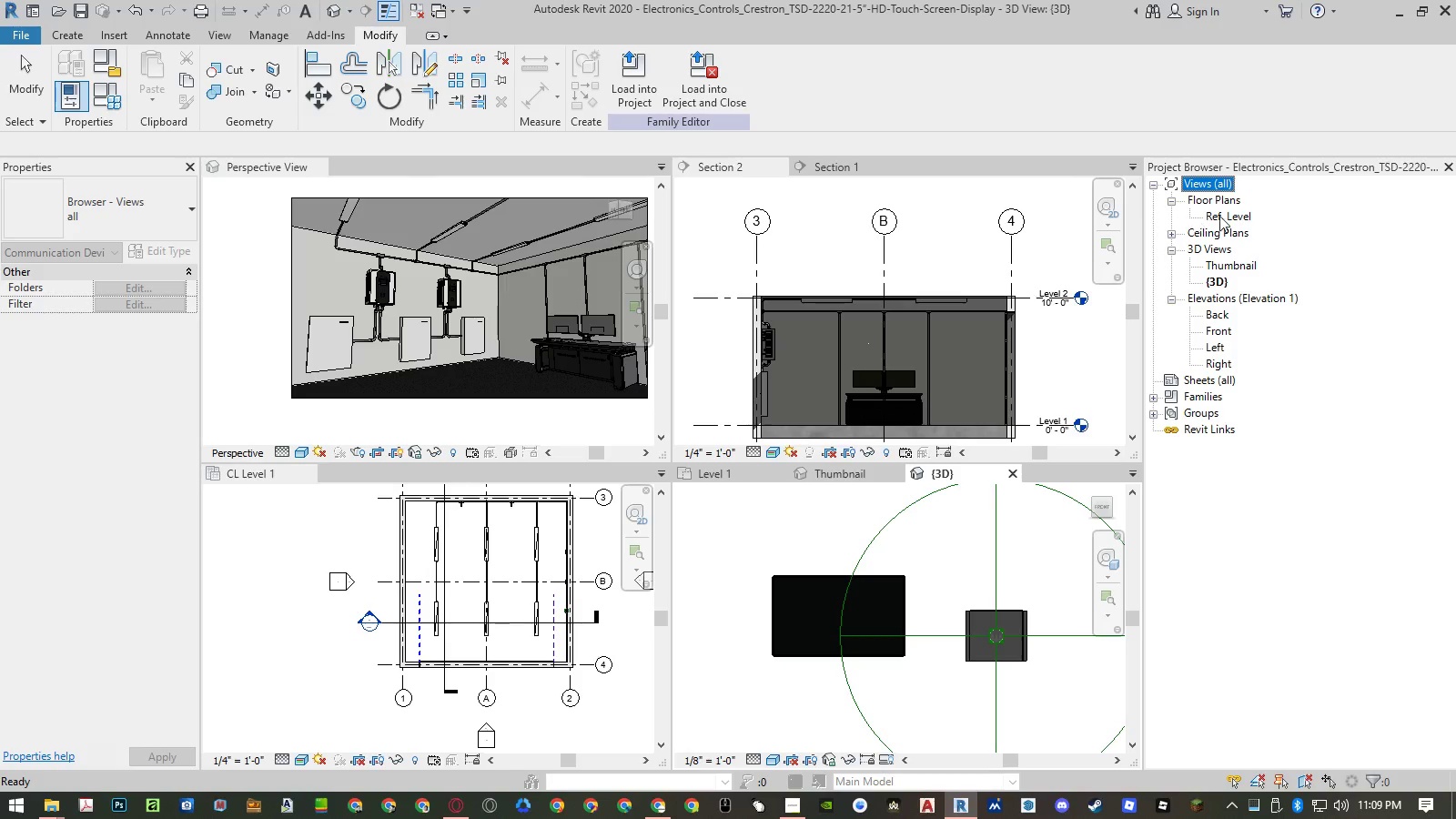 
double_click([1220, 216])
 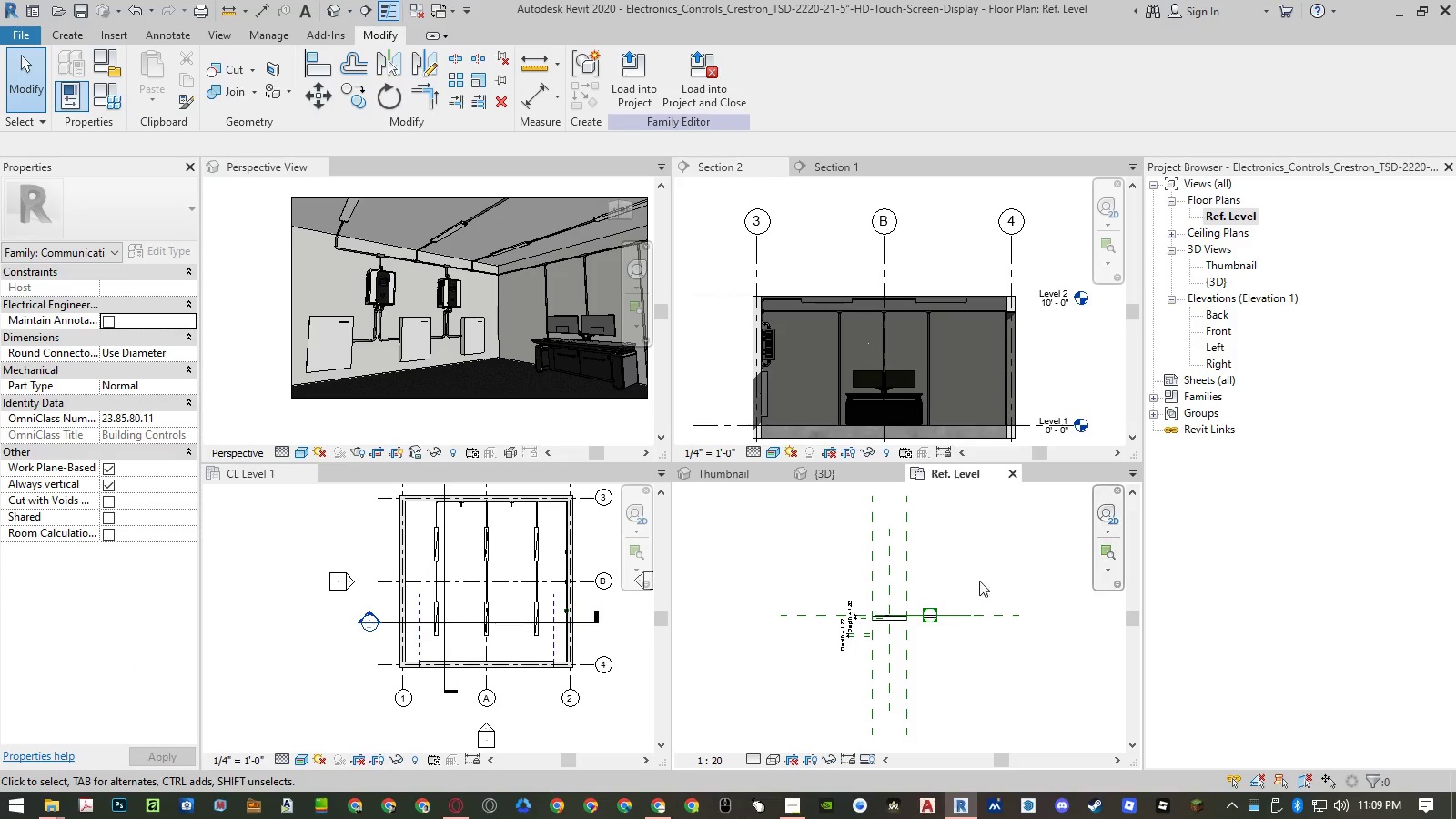 
left_click([775, 753])
 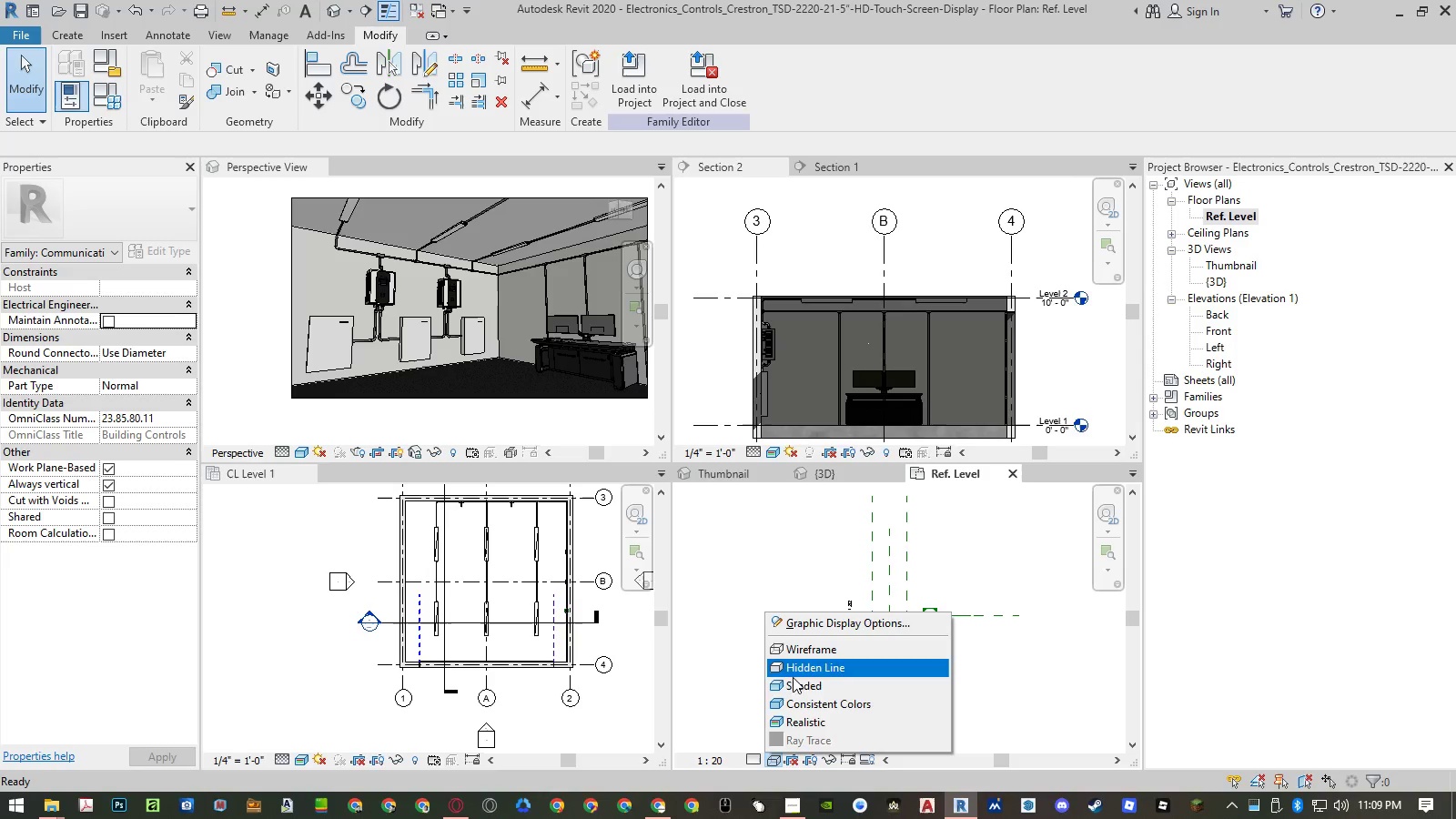 
left_click([792, 682])
 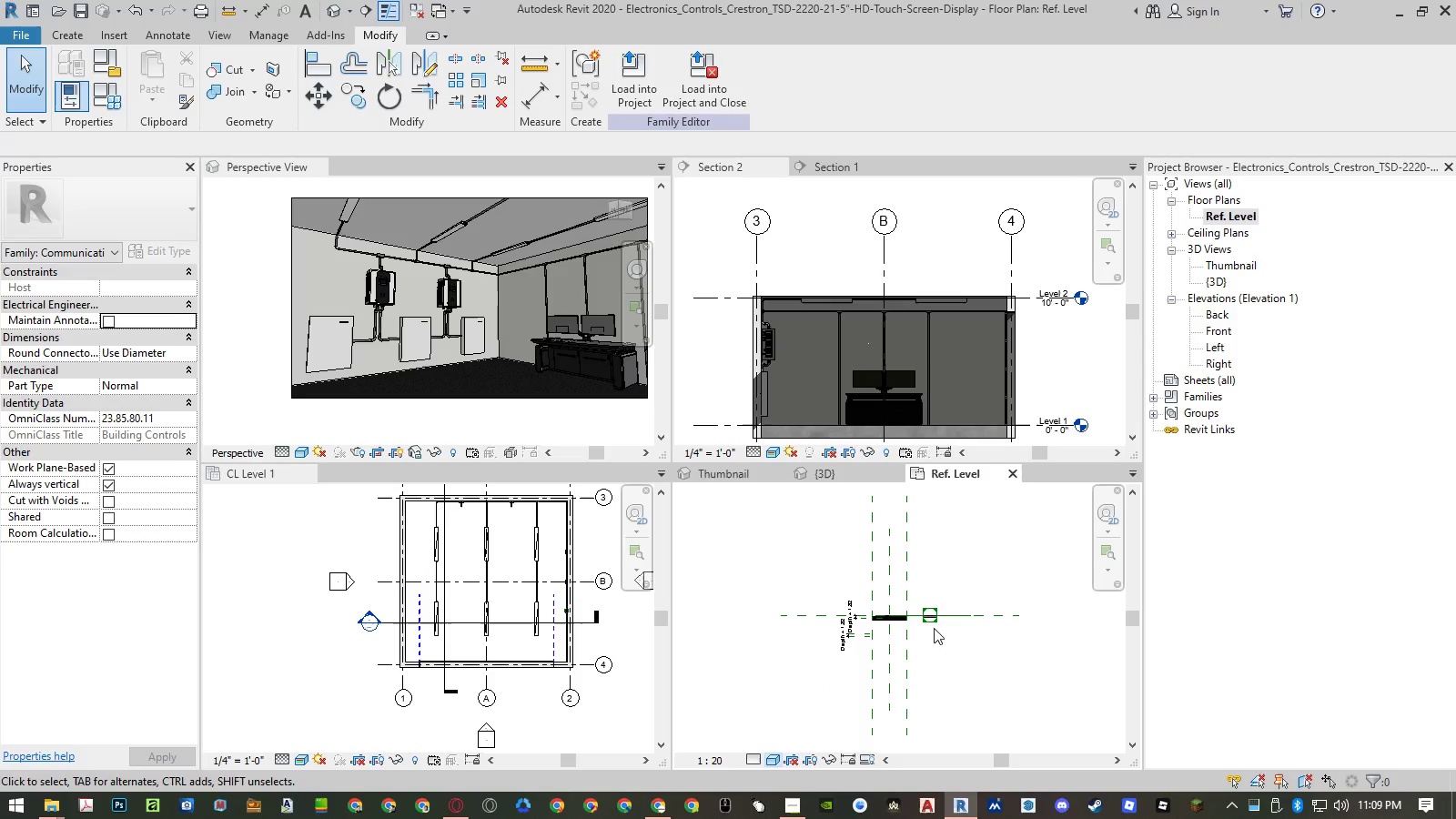 
scroll: coordinate [955, 565], scroll_direction: up, amount: 10.0
 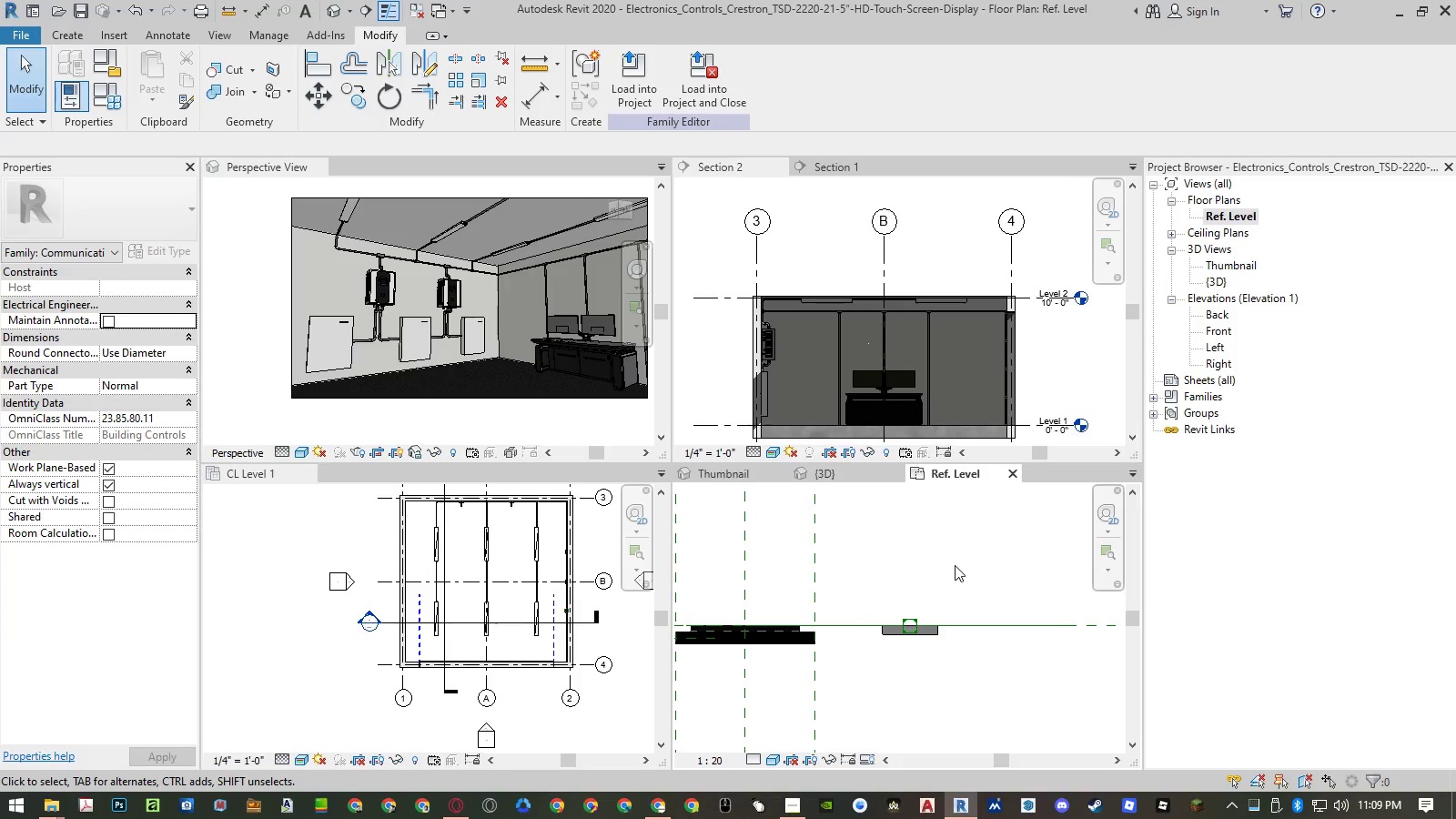 
scroll: coordinate [912, 580], scroll_direction: down, amount: 7.0
 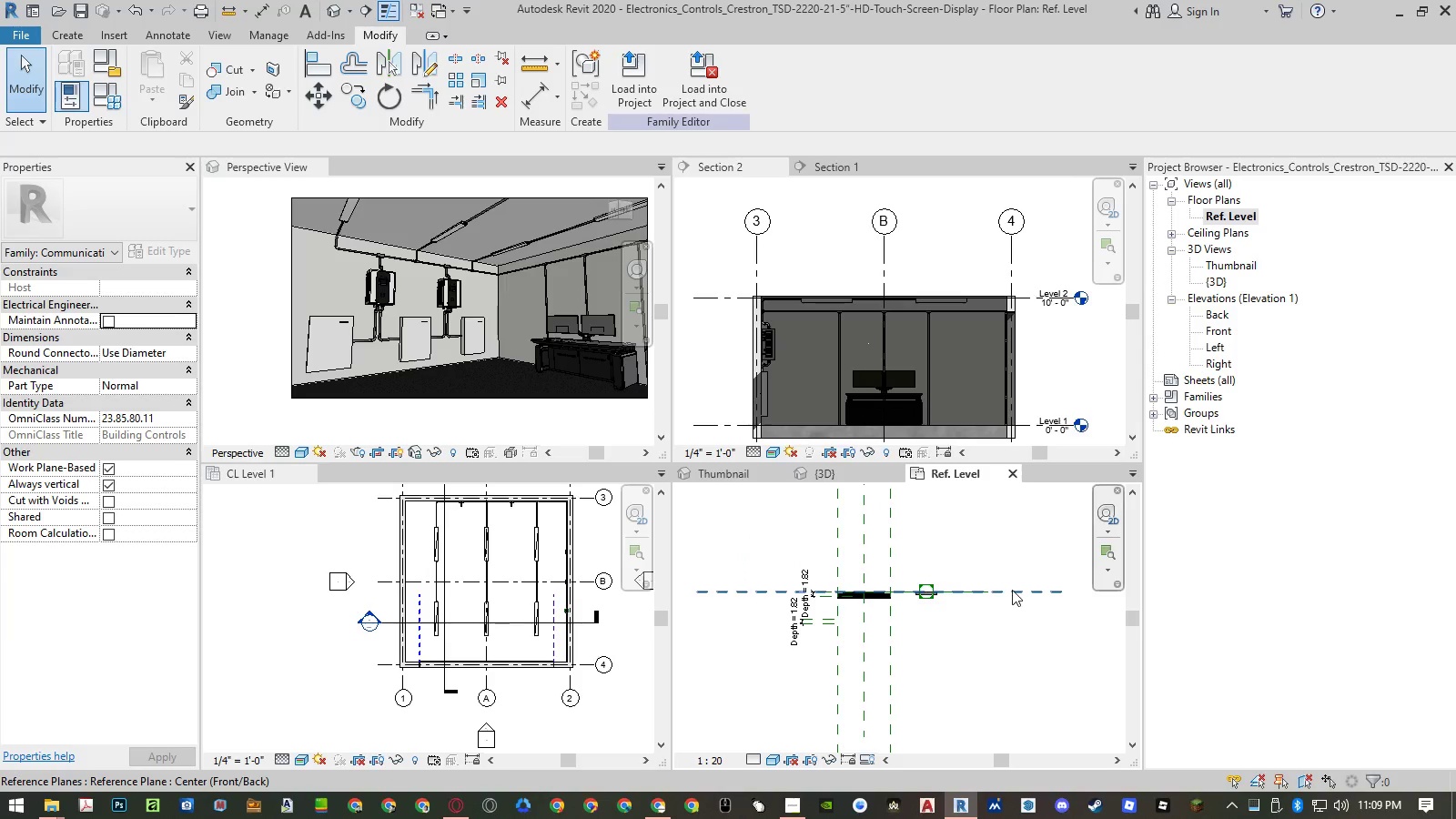 
left_click([1013, 591])
 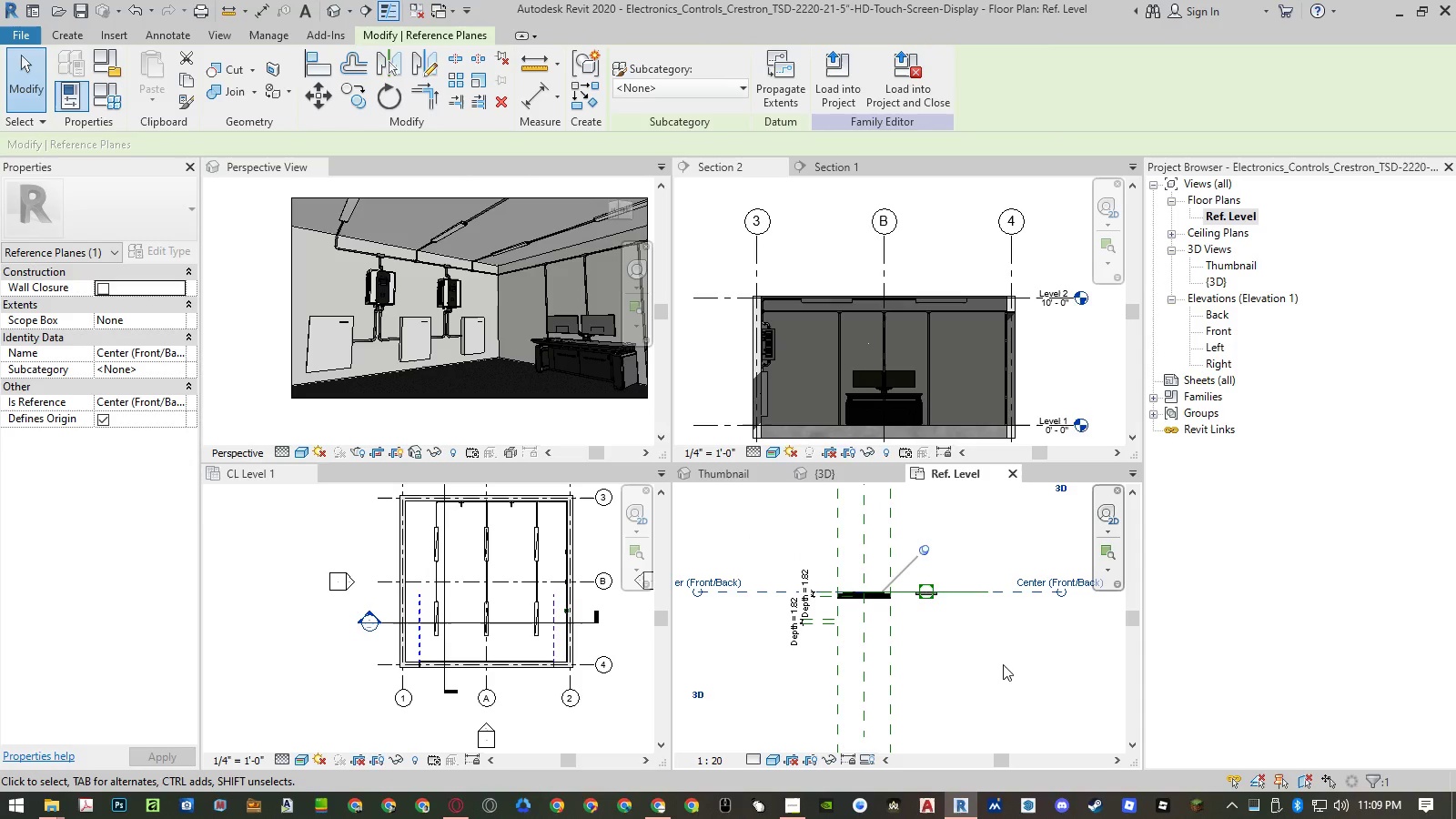 
left_click([1003, 664])
 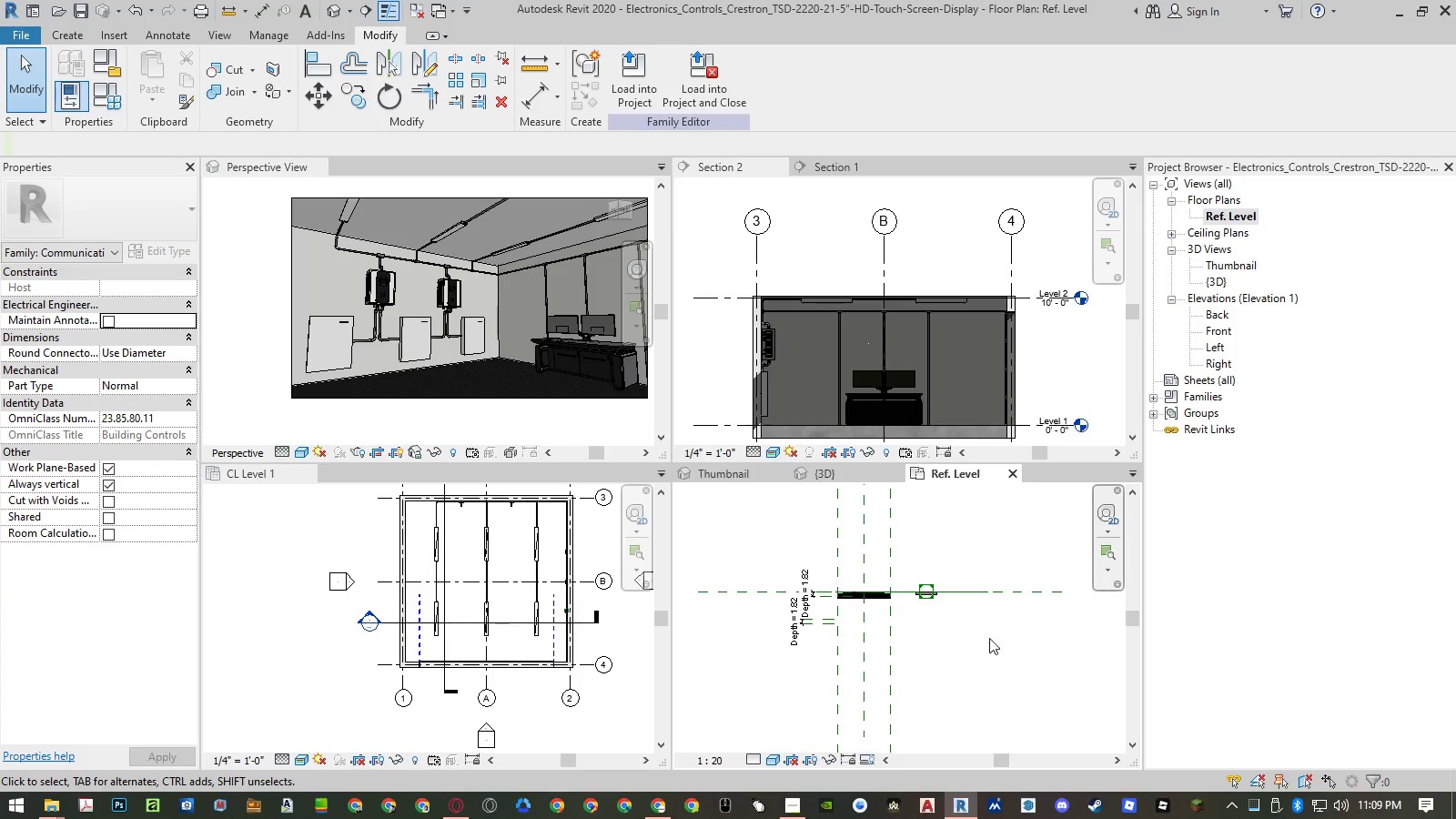 
scroll: coordinate [918, 604], scroll_direction: up, amount: 7.0
 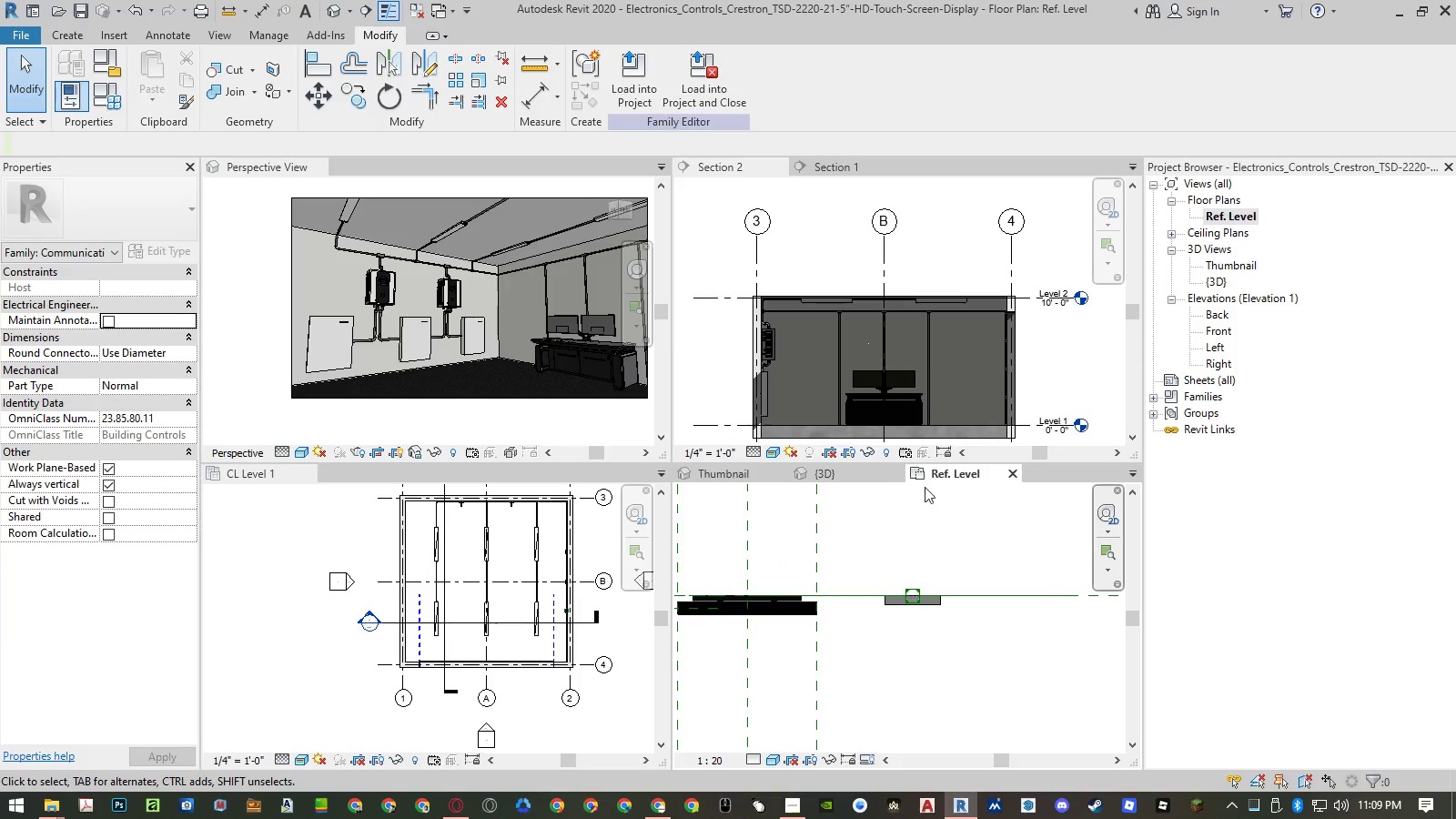 
left_click([863, 473])
 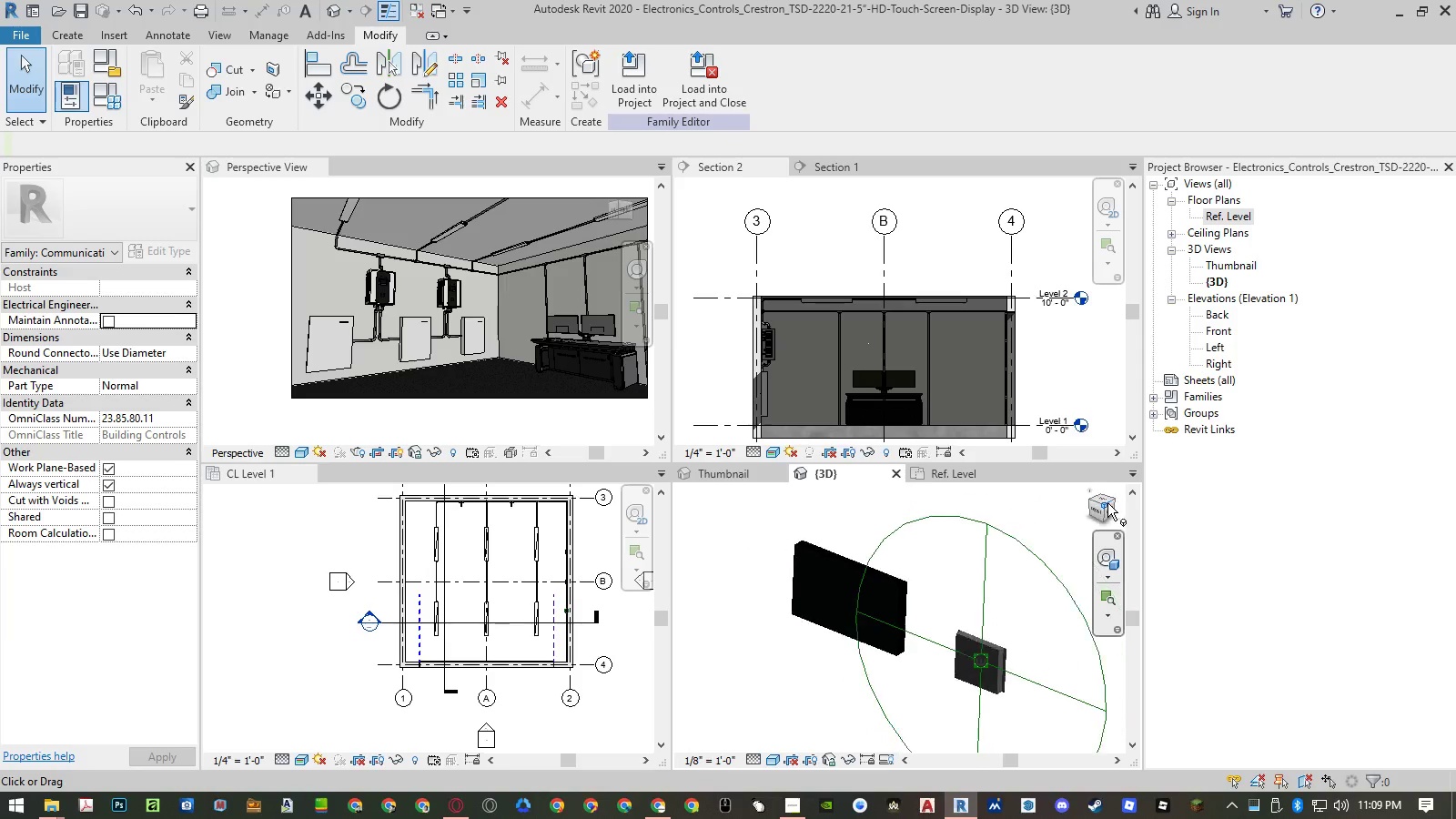 
scroll: coordinate [1032, 723], scroll_direction: up, amount: 13.0
 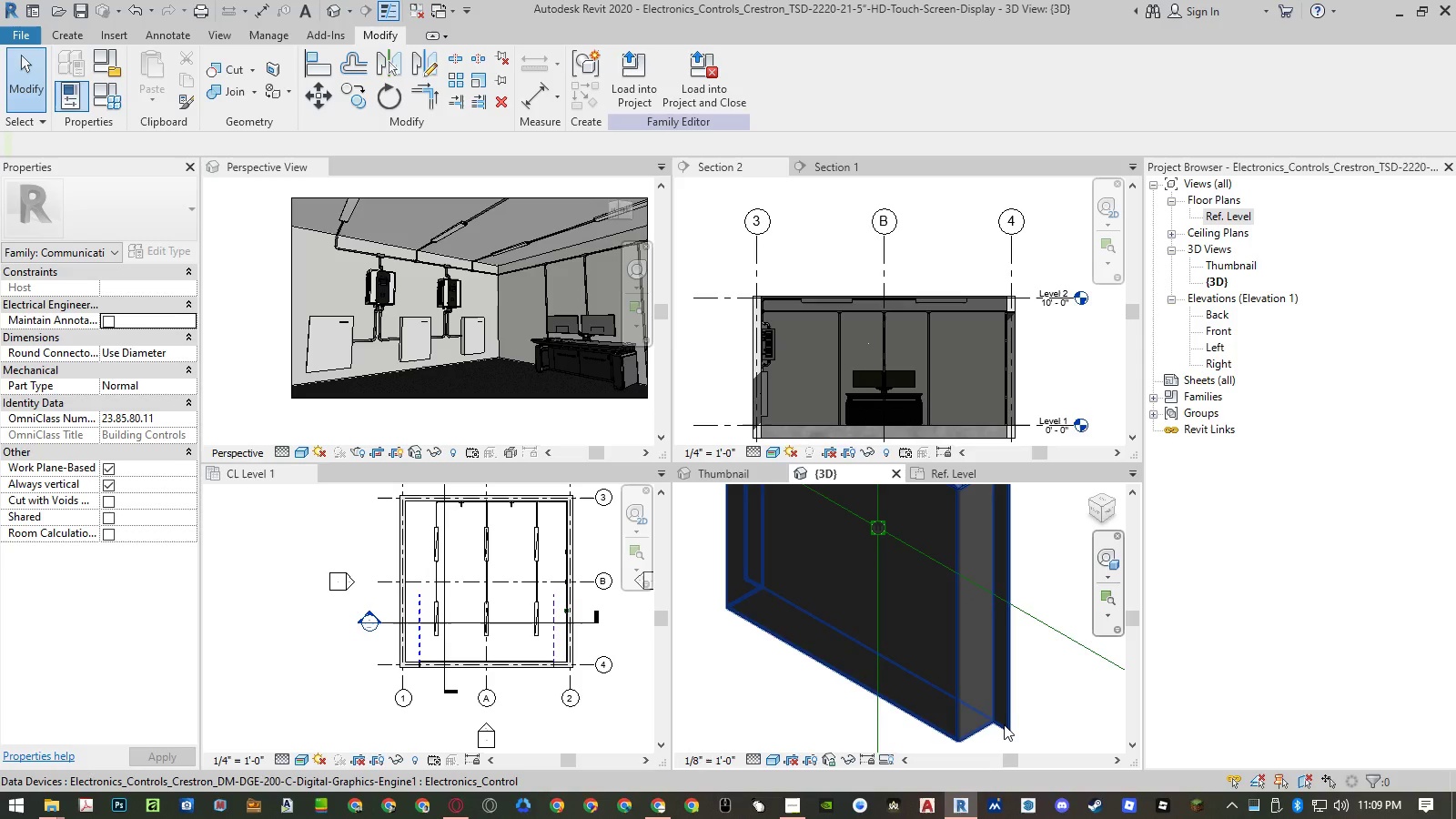 
left_click([1004, 724])
 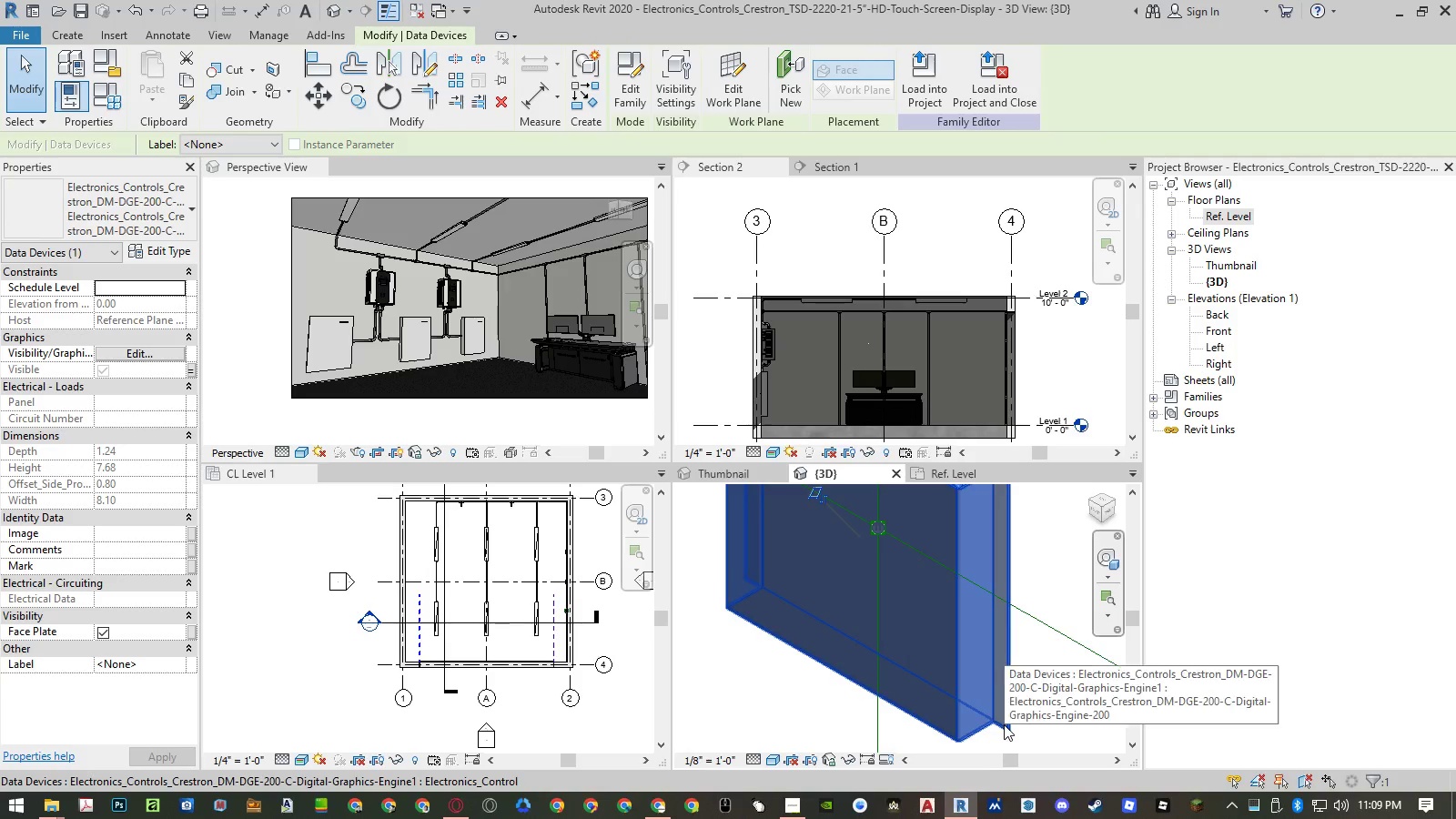 
scroll: coordinate [1004, 724], scroll_direction: down, amount: 3.0
 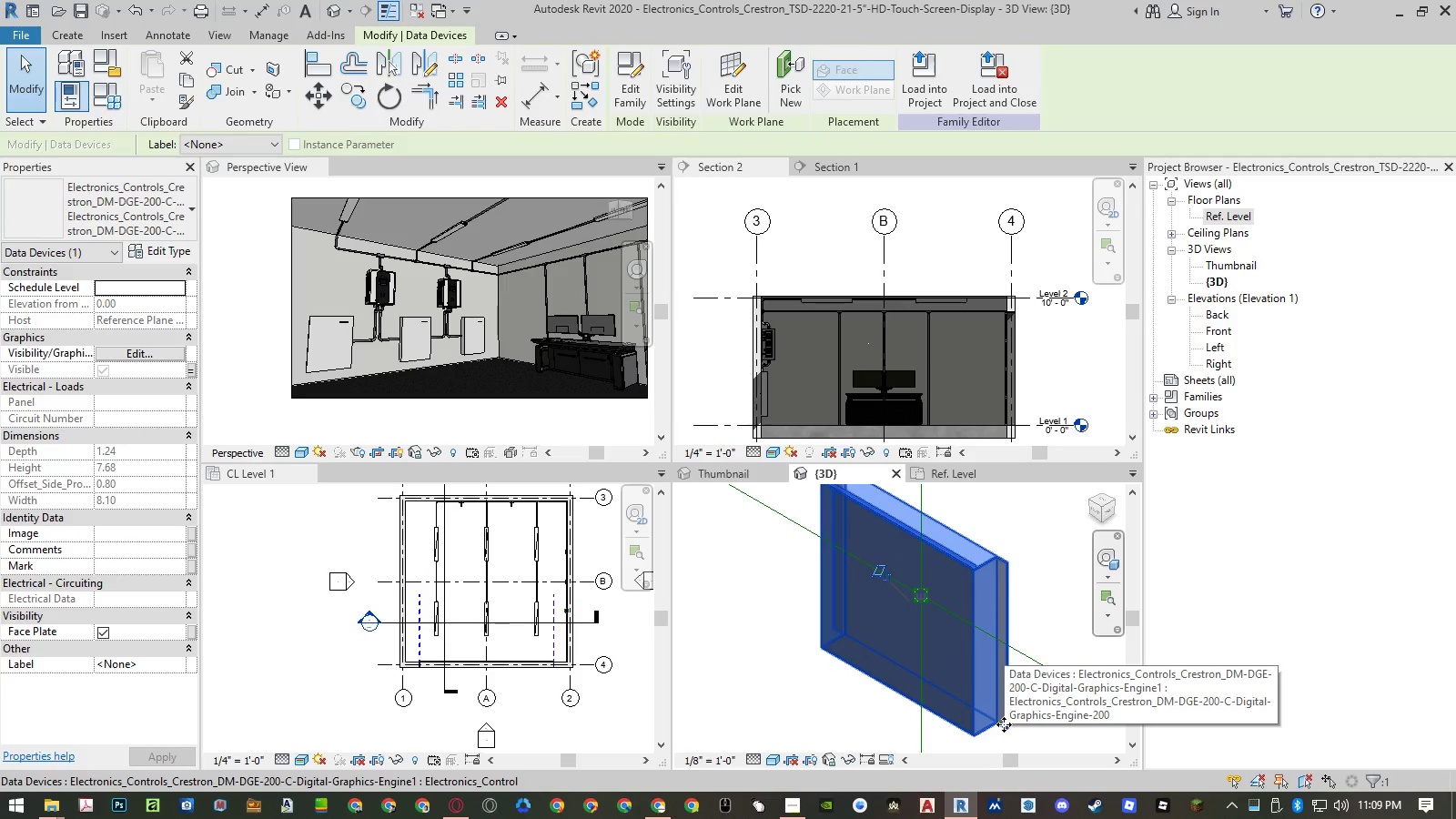 
key(Delete)
 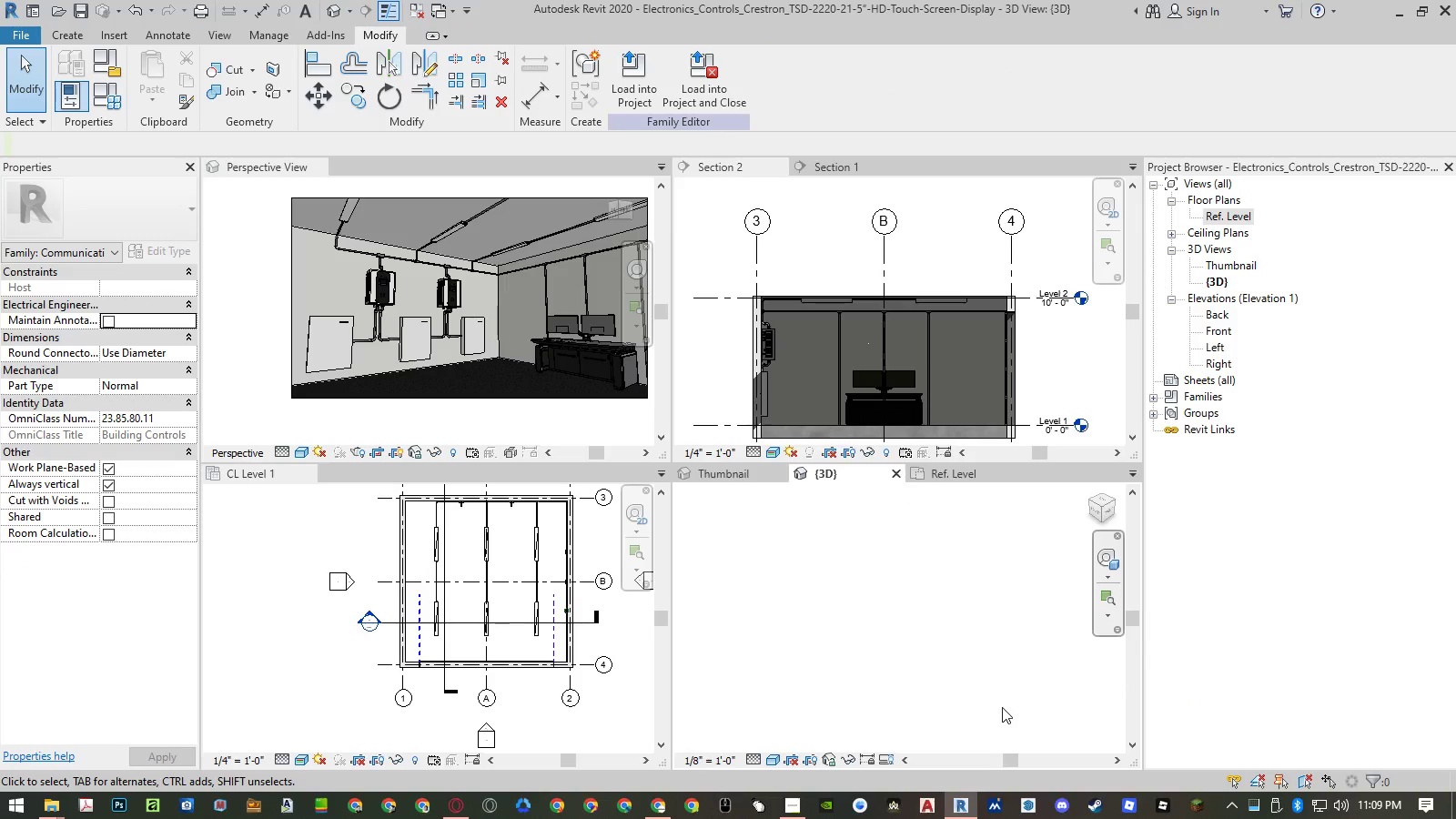 
key(Control+ControlLeft)
 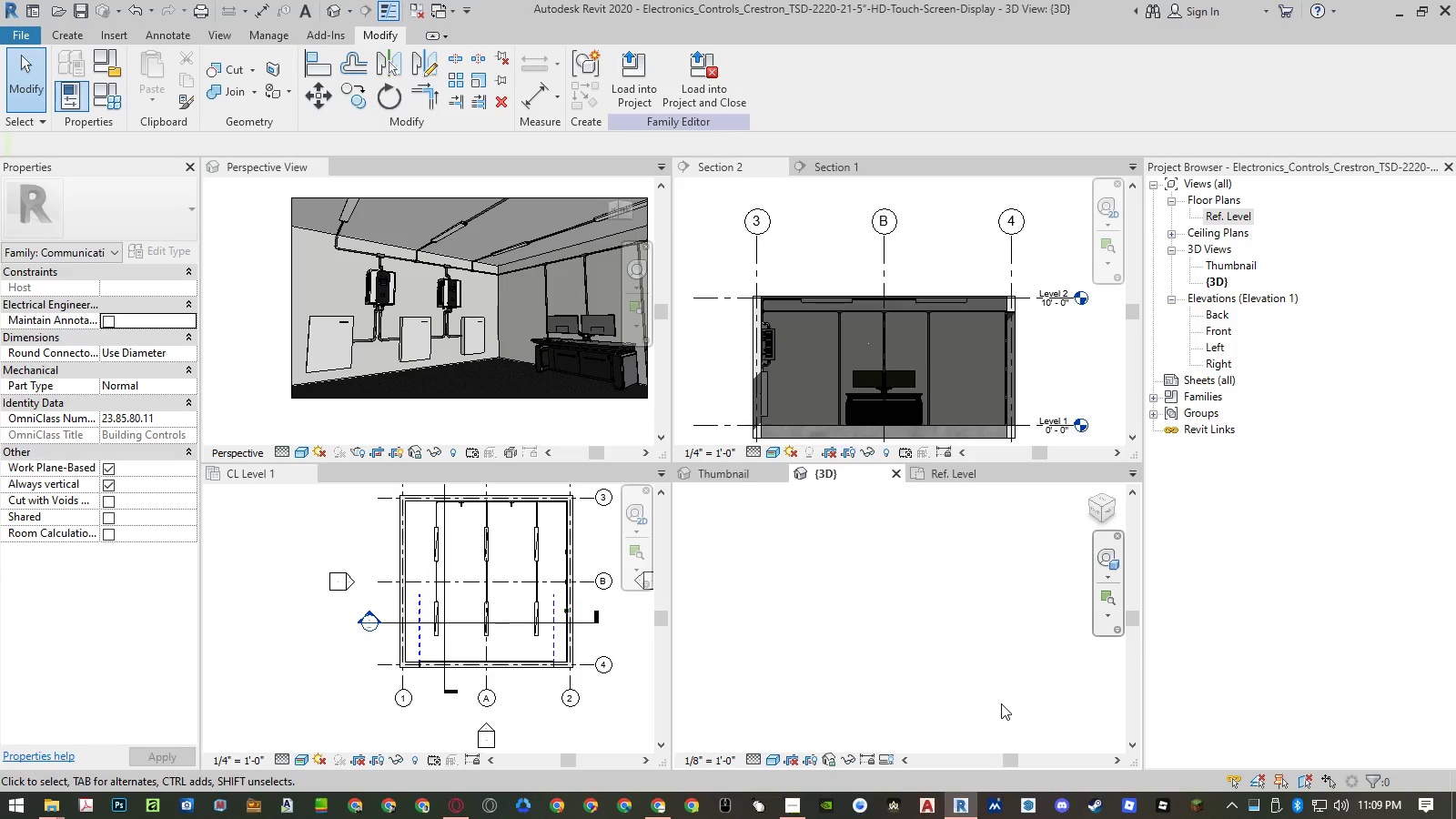 
key(Control+Z)
 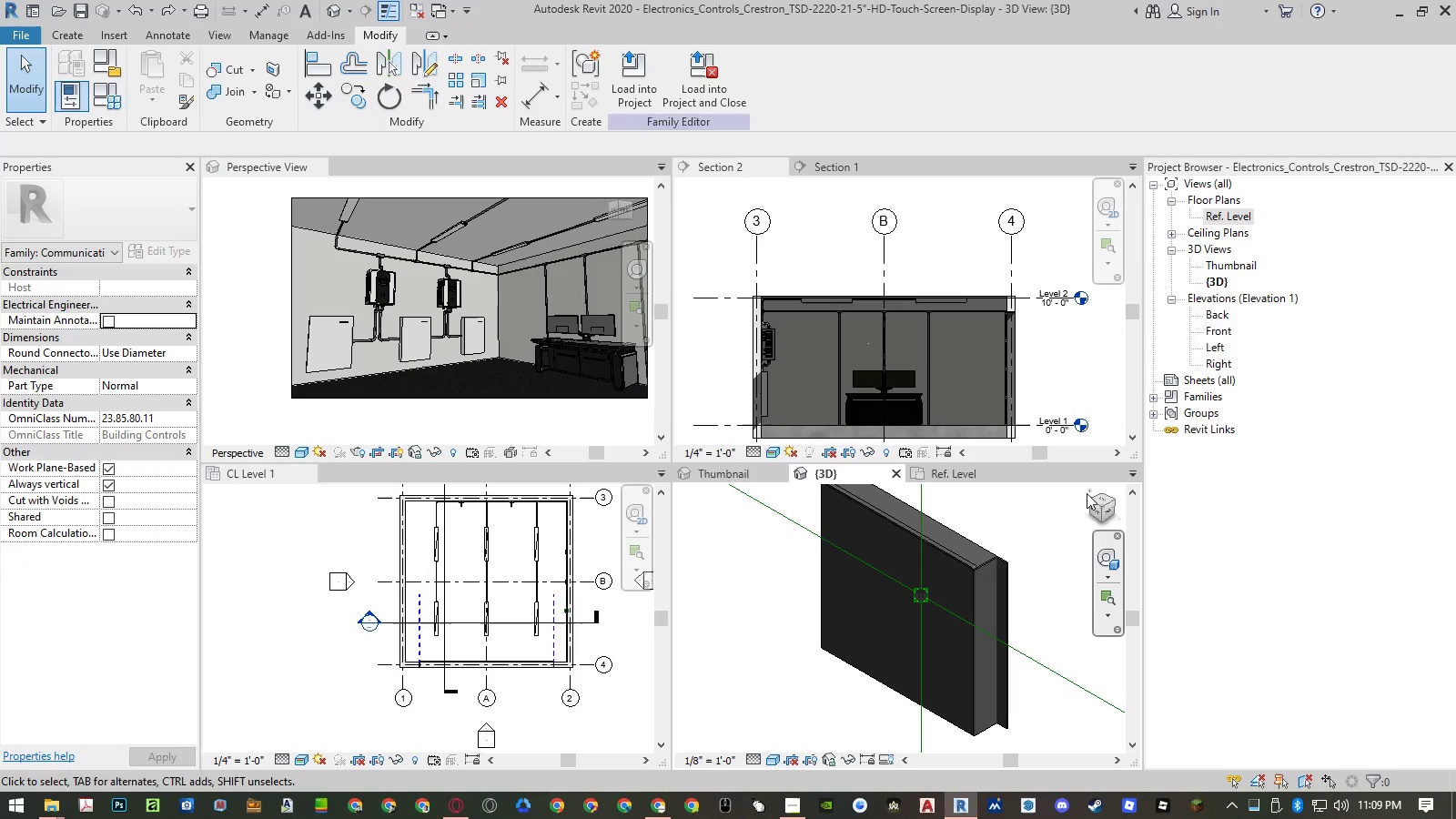 
left_click([1106, 500])
 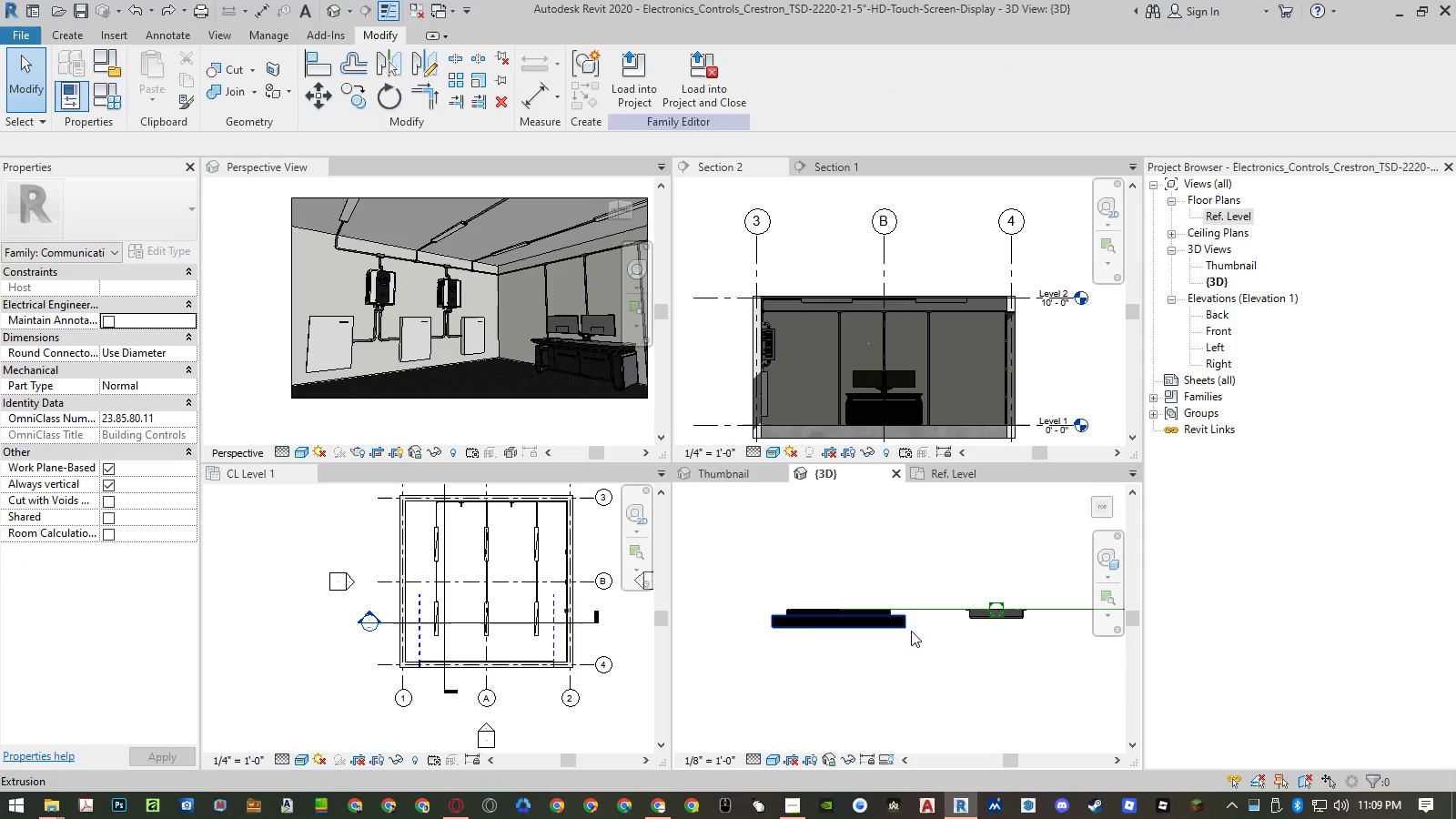 
left_click_drag(start_coordinate=[743, 584], to_coordinate=[930, 661])
 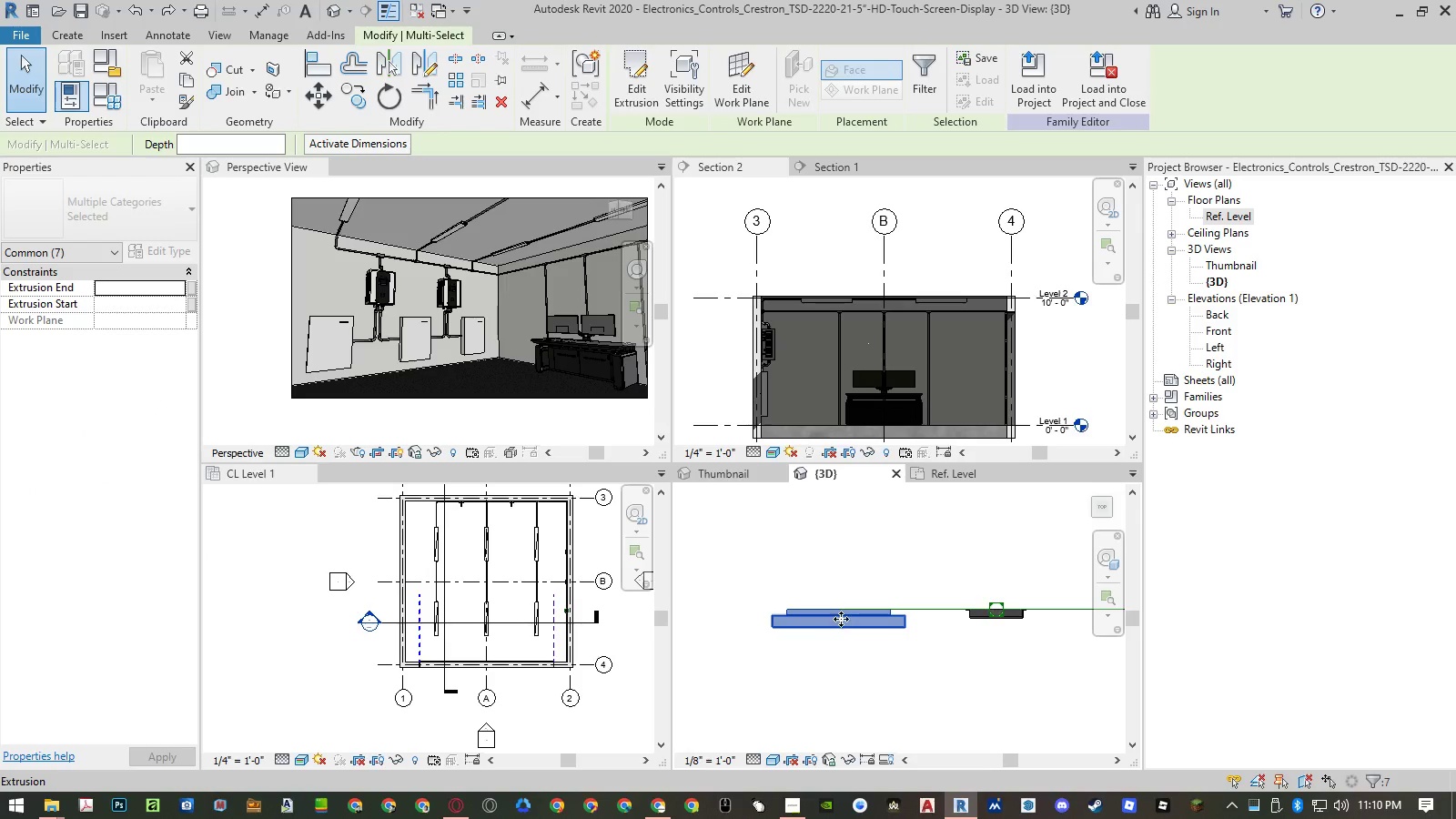 
type(mv)
 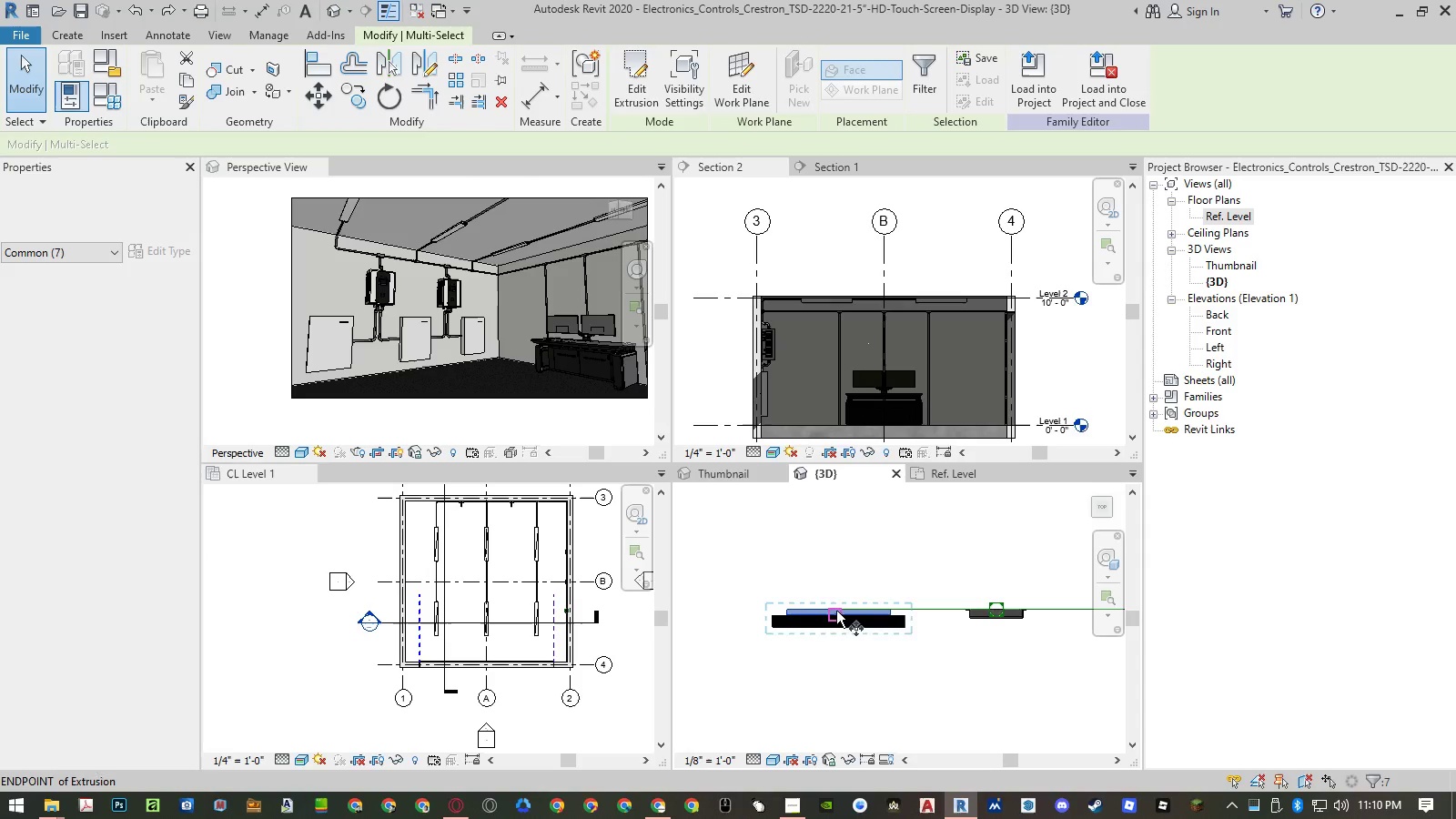 
scroll: coordinate [836, 611], scroll_direction: up, amount: 7.0
 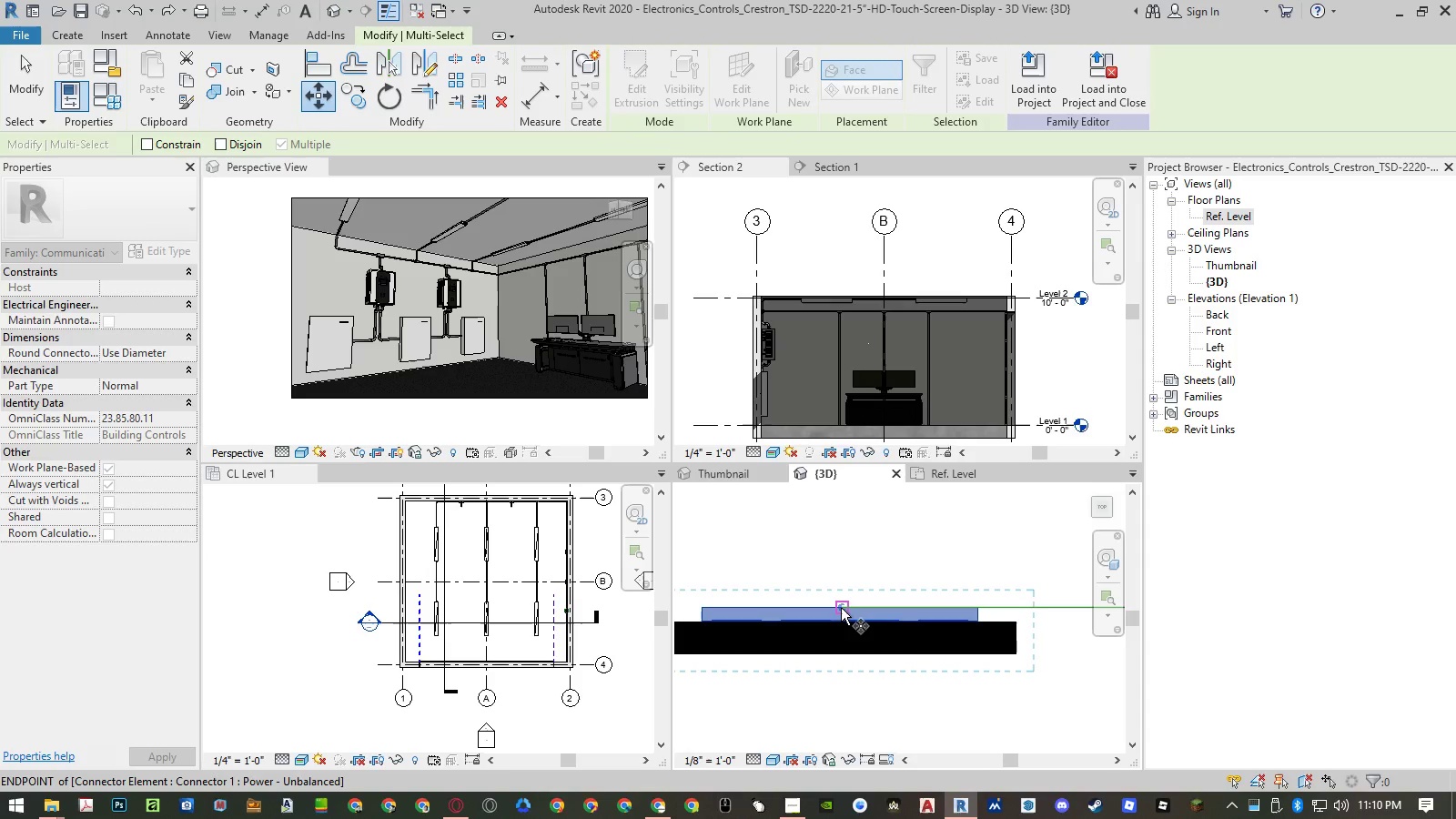 
left_click([841, 608])
 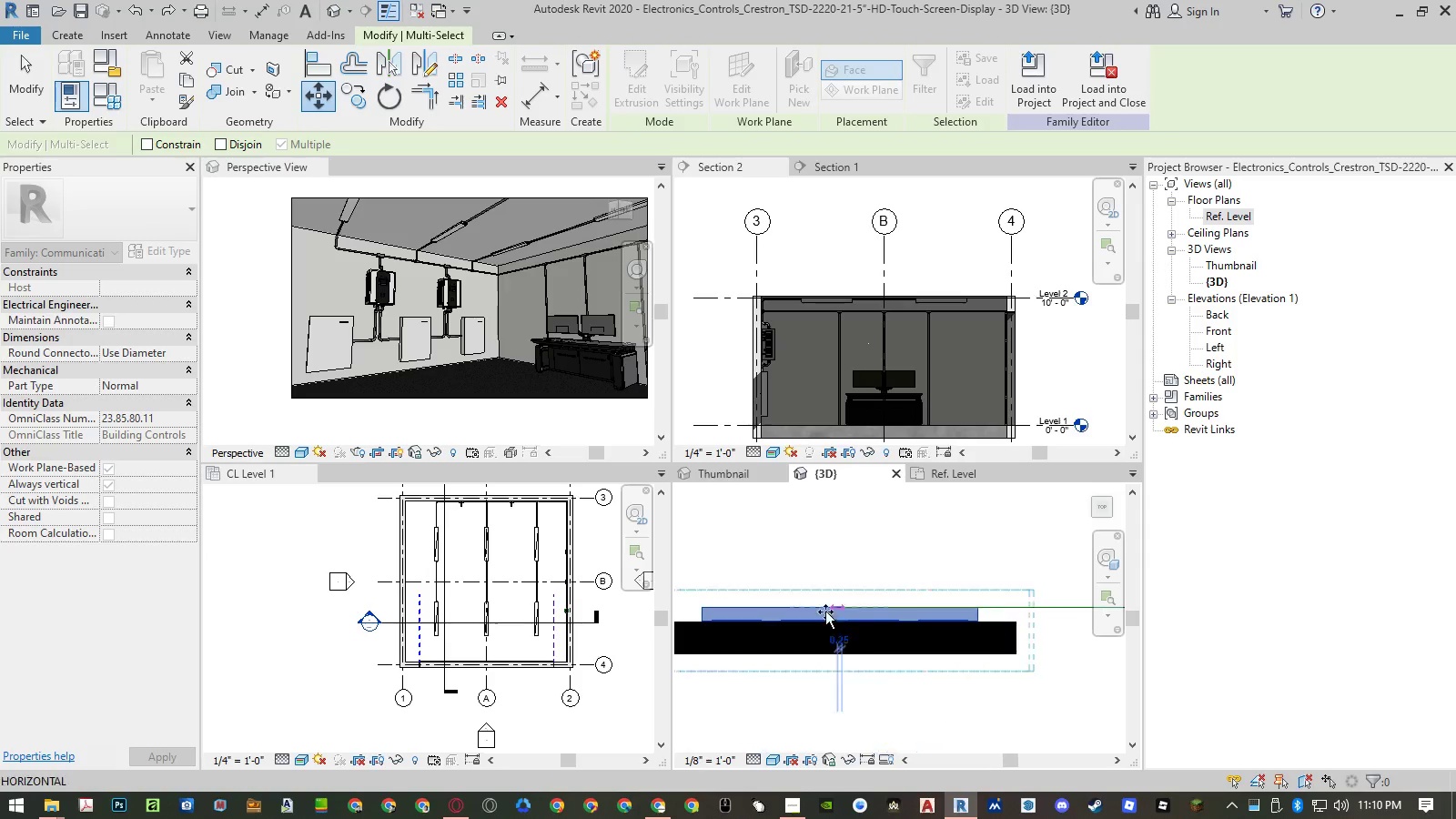 
scroll: coordinate [803, 619], scroll_direction: down, amount: 9.0
 